 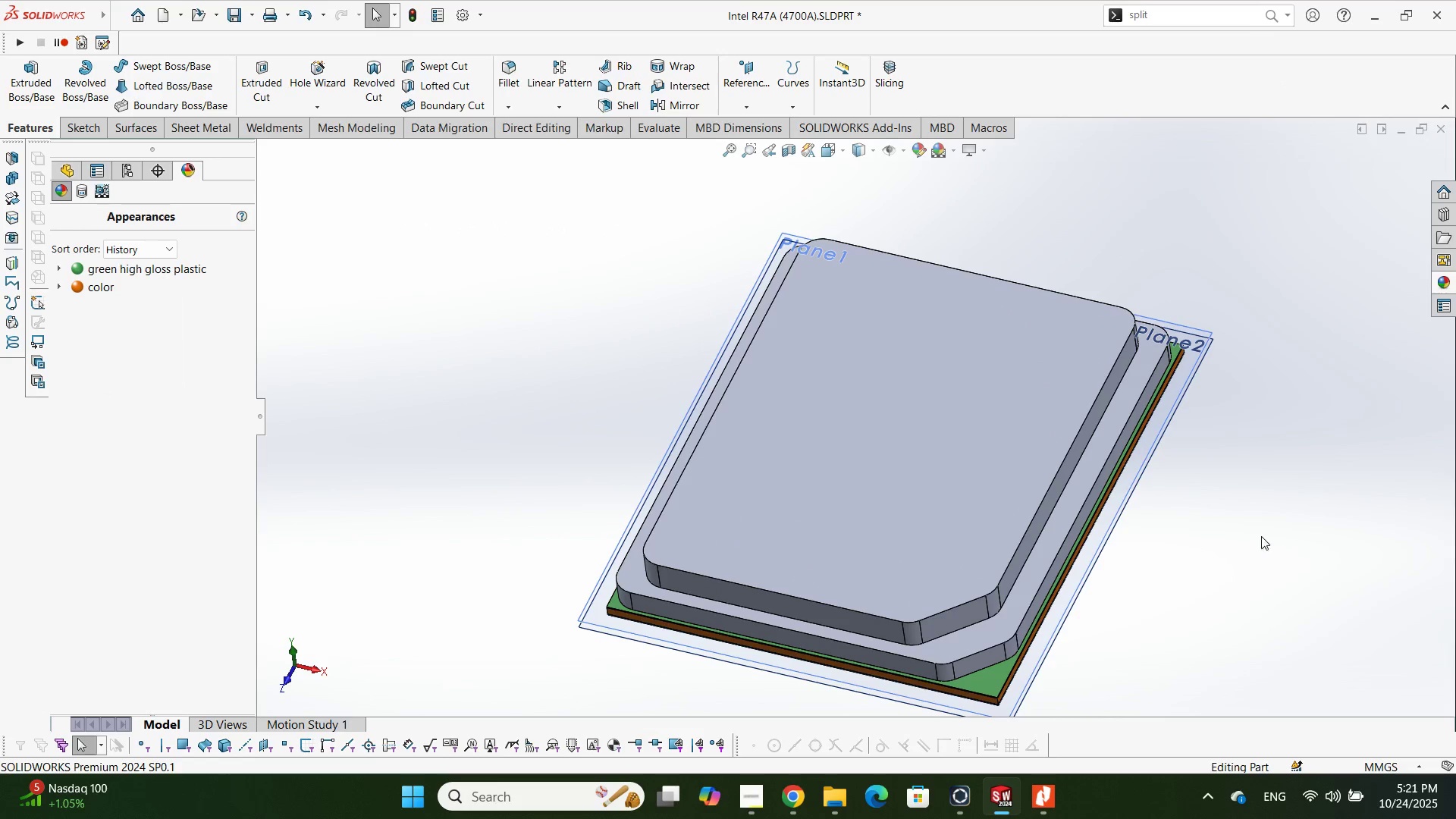 
left_click([57, 174])
 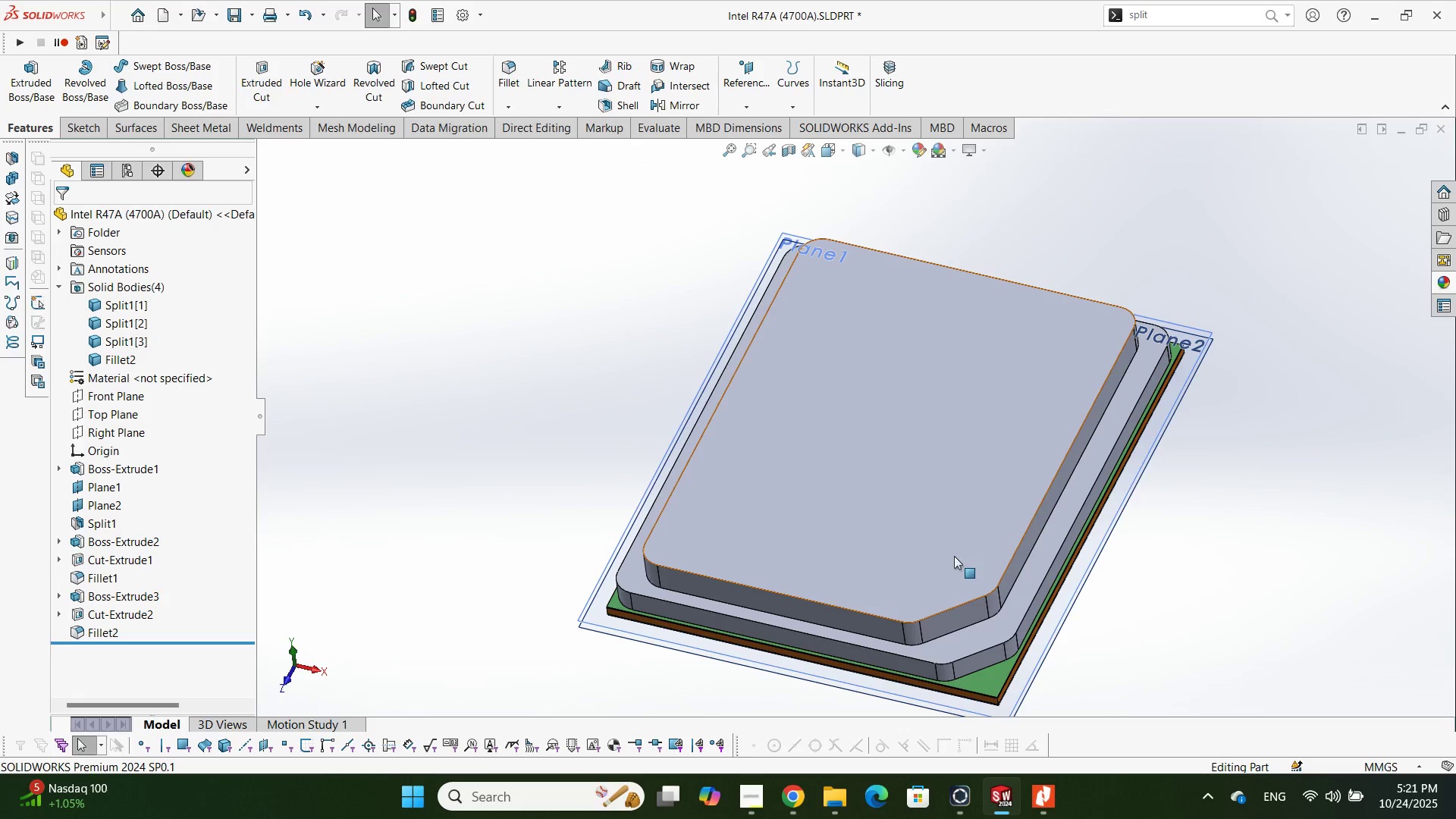 
scroll: coordinate [897, 470], scroll_direction: down, amount: 2.0
 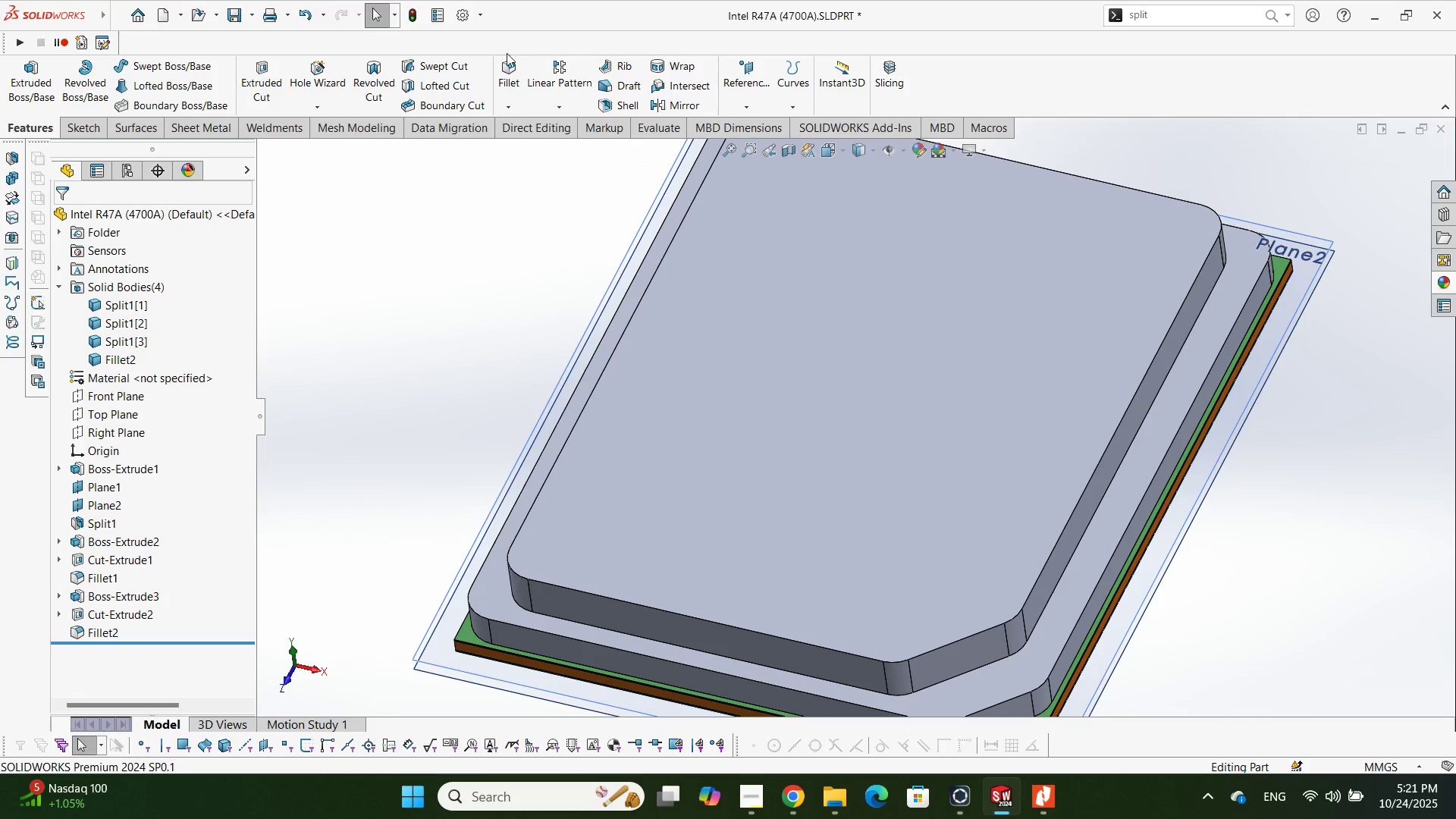 
left_click([500, 61])
 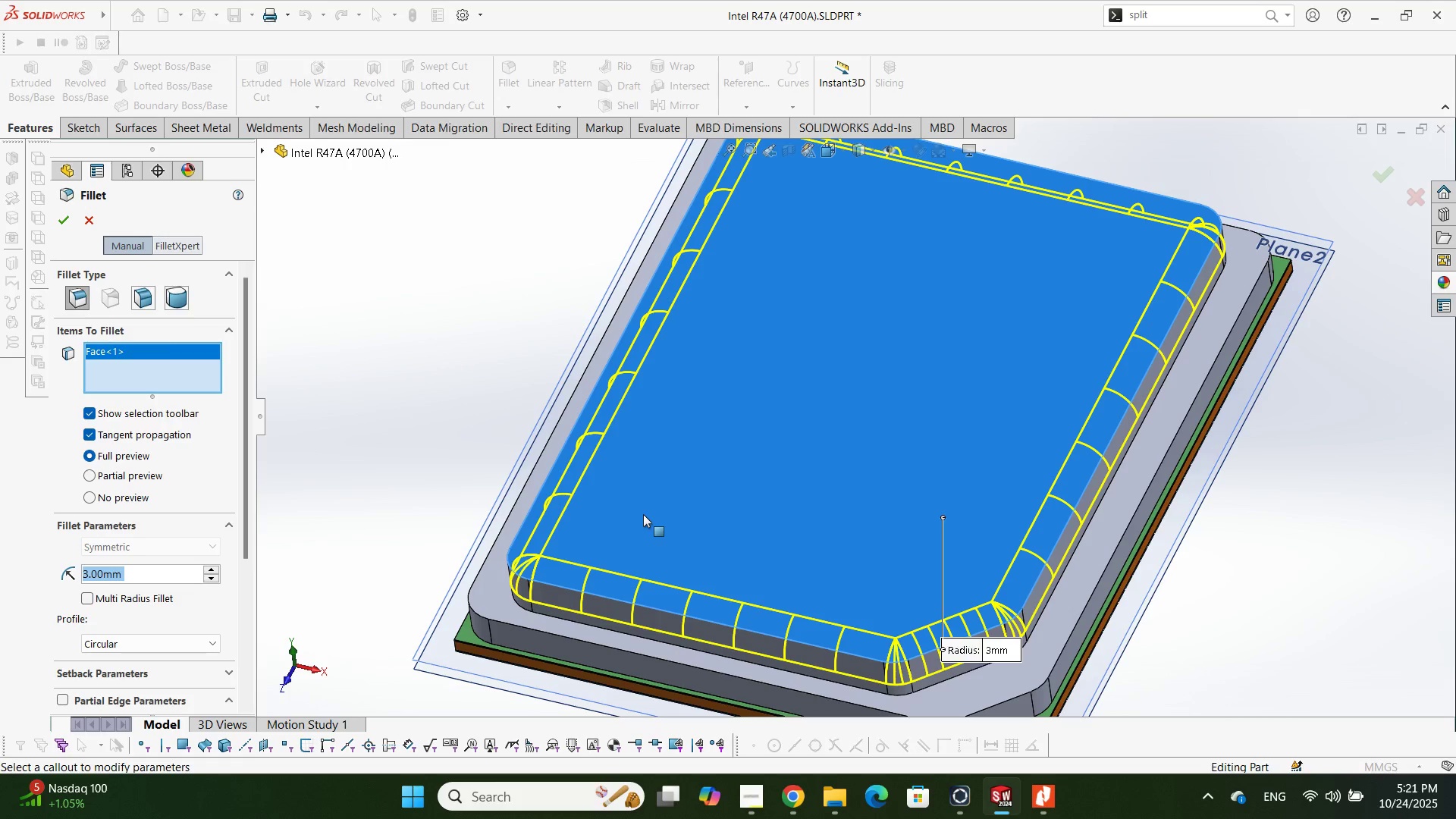 
key(Numpad0)
 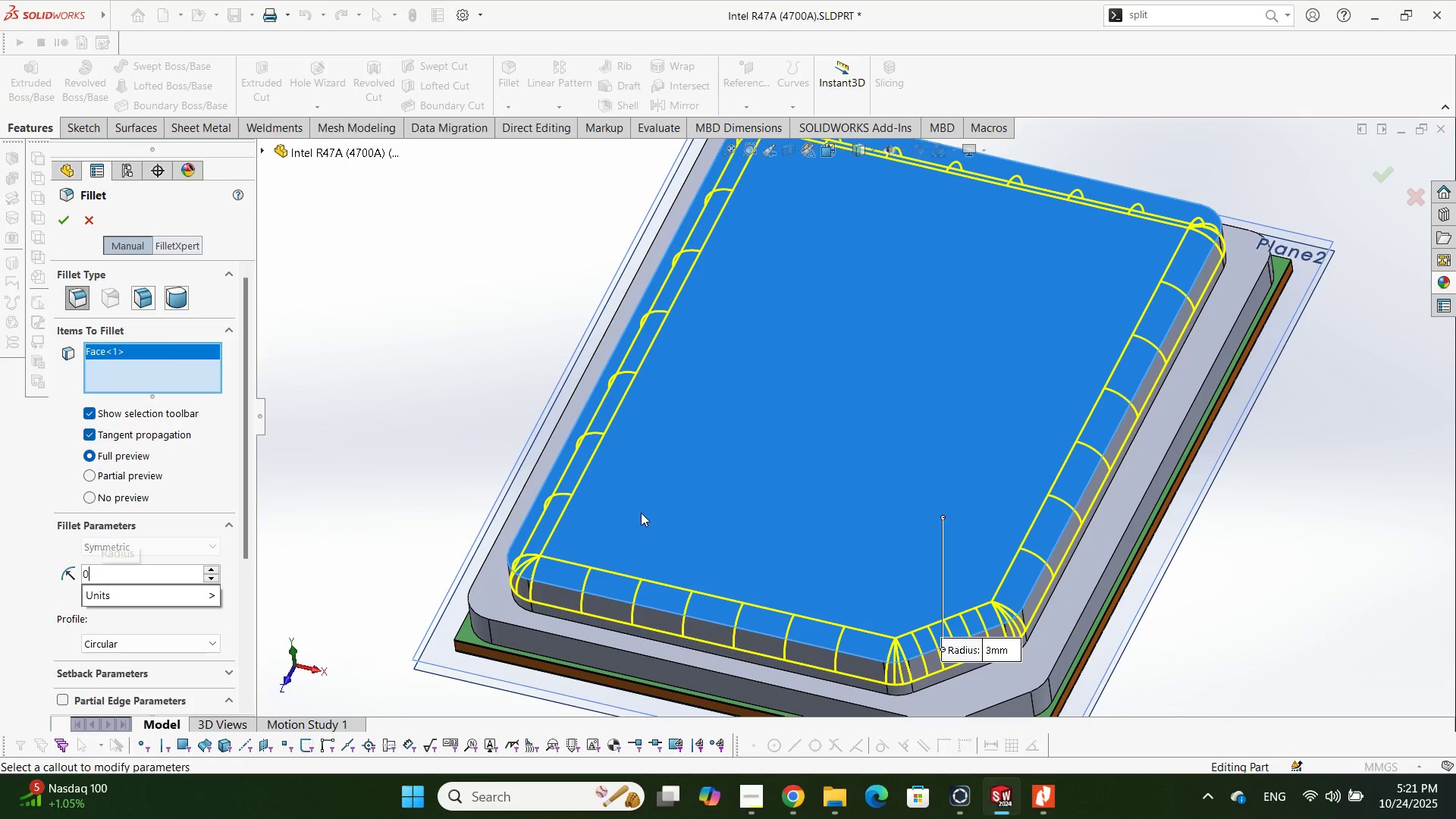 
key(NumpadDecimal)
 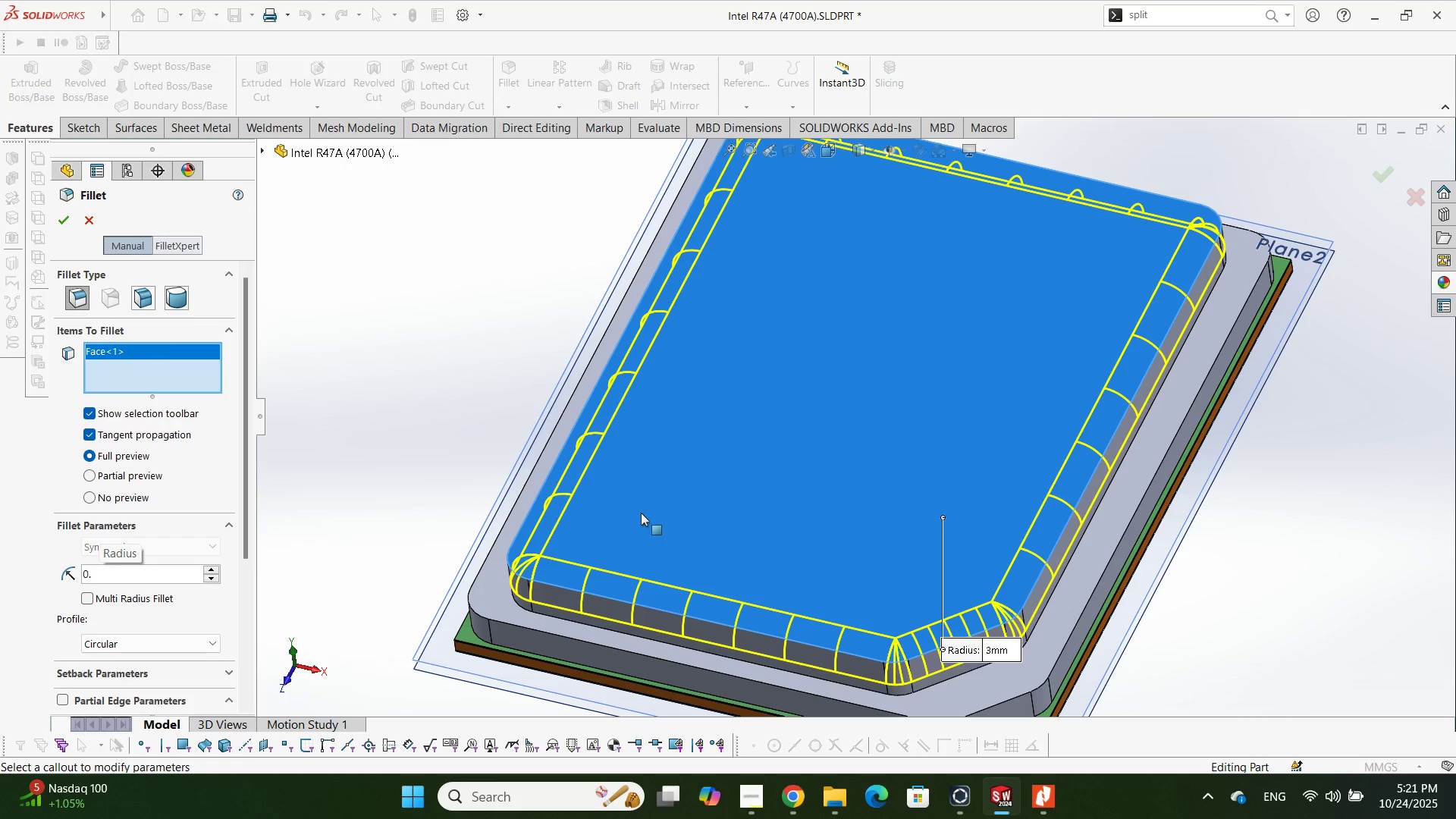 
key(Numpad3)
 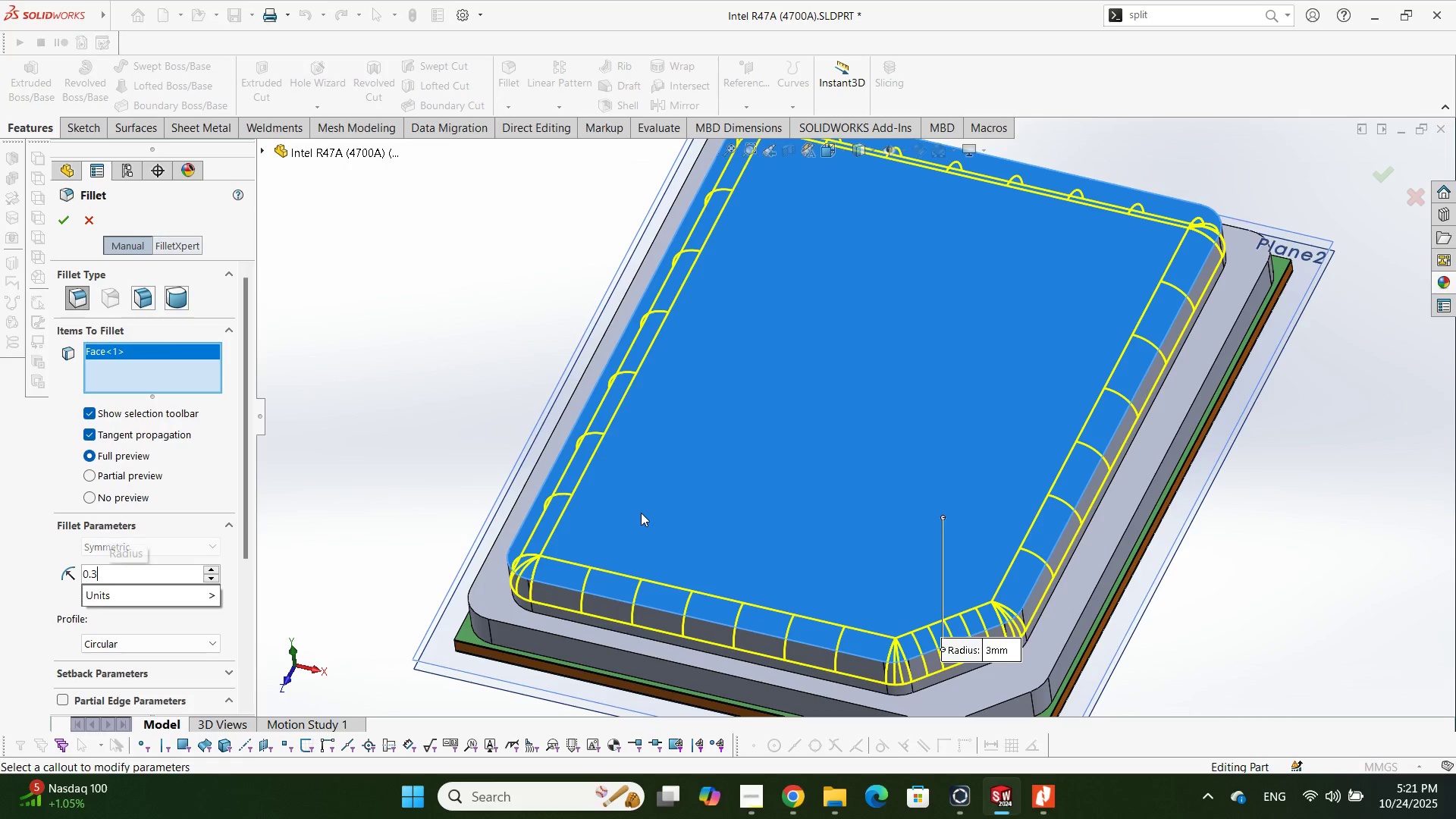 
key(NumpadEnter)
 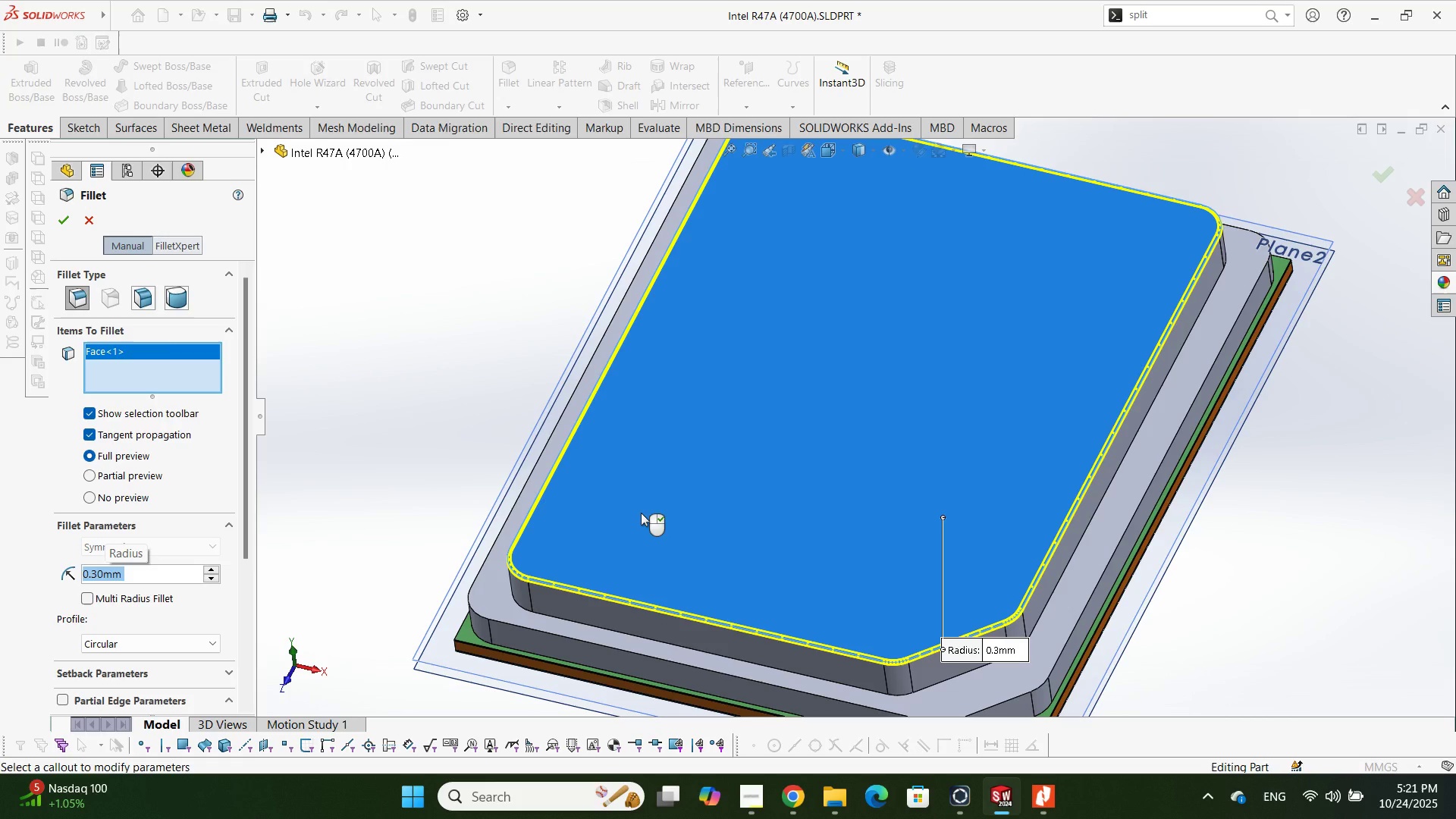 
key(Numpad0)
 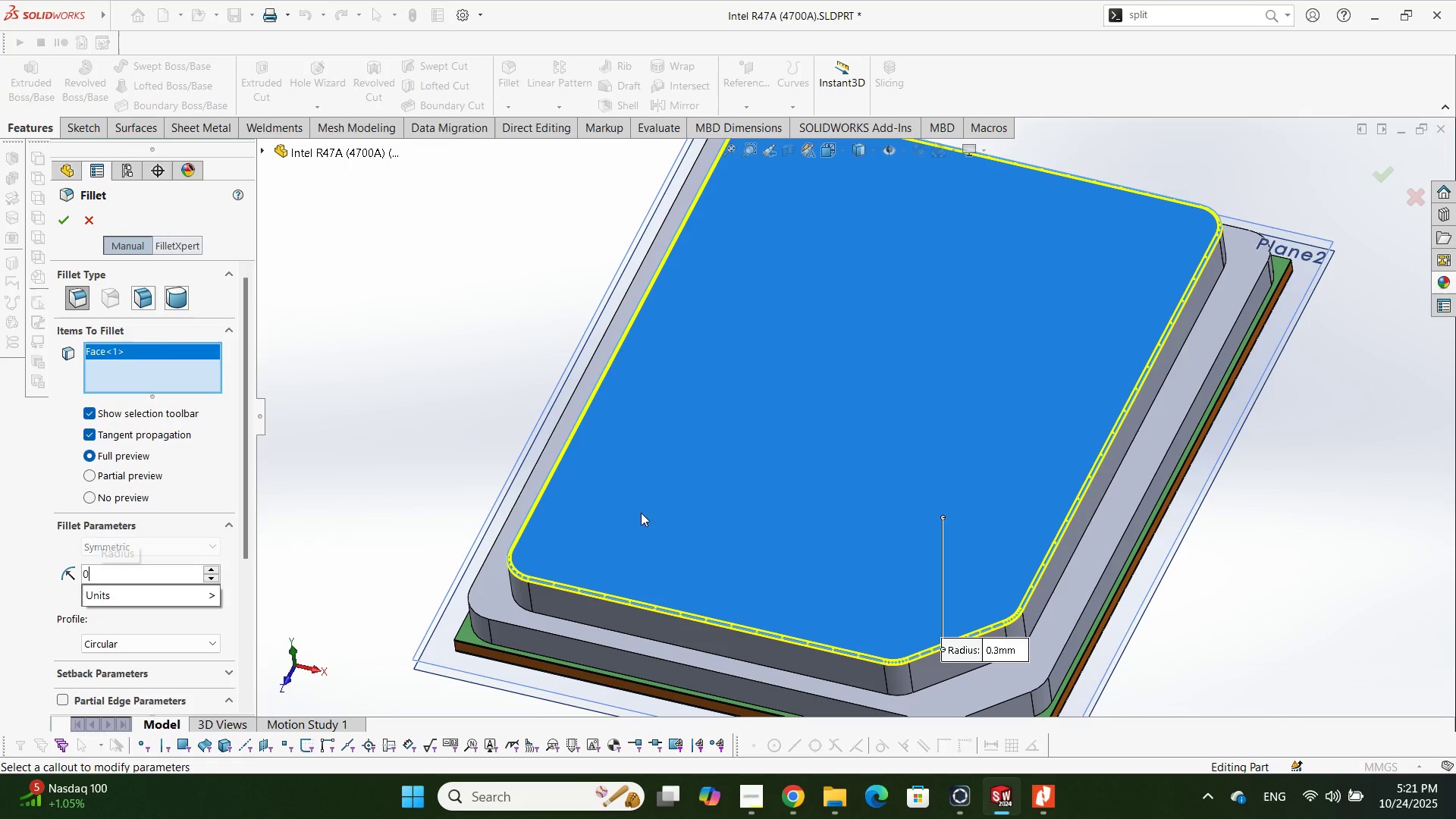 
key(NumpadDecimal)
 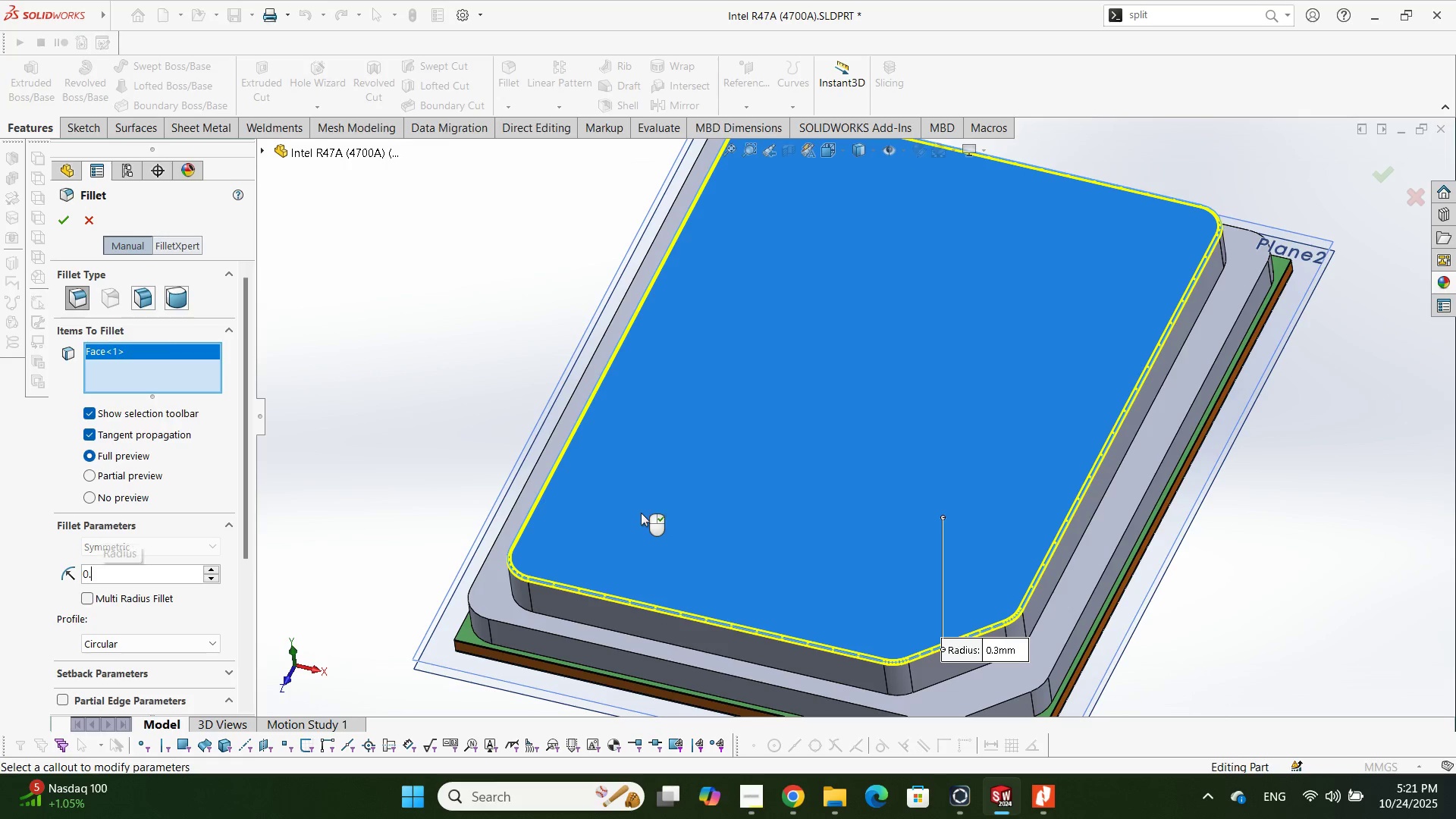 
key(Numpad5)
 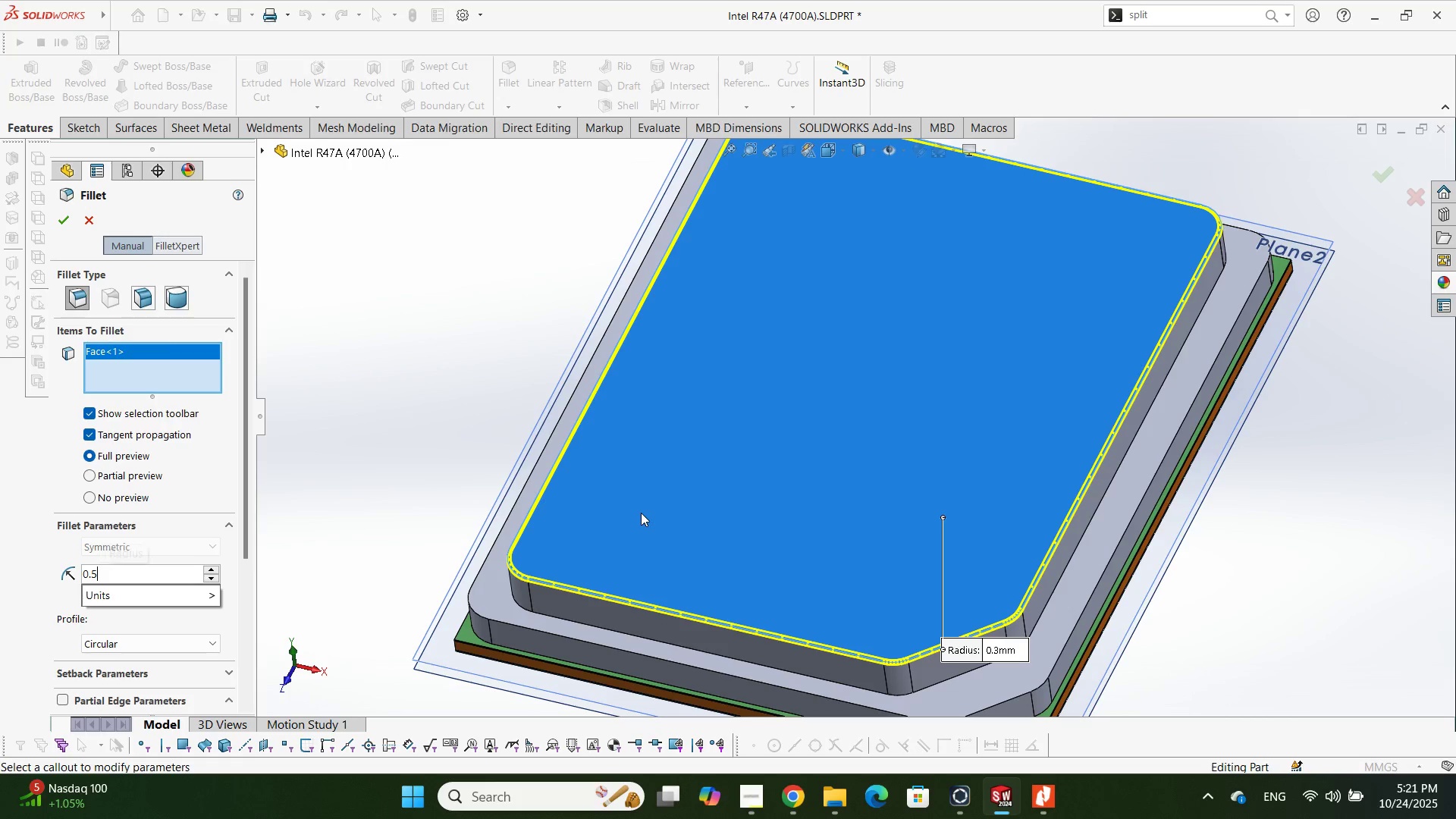 
key(NumpadEnter)
 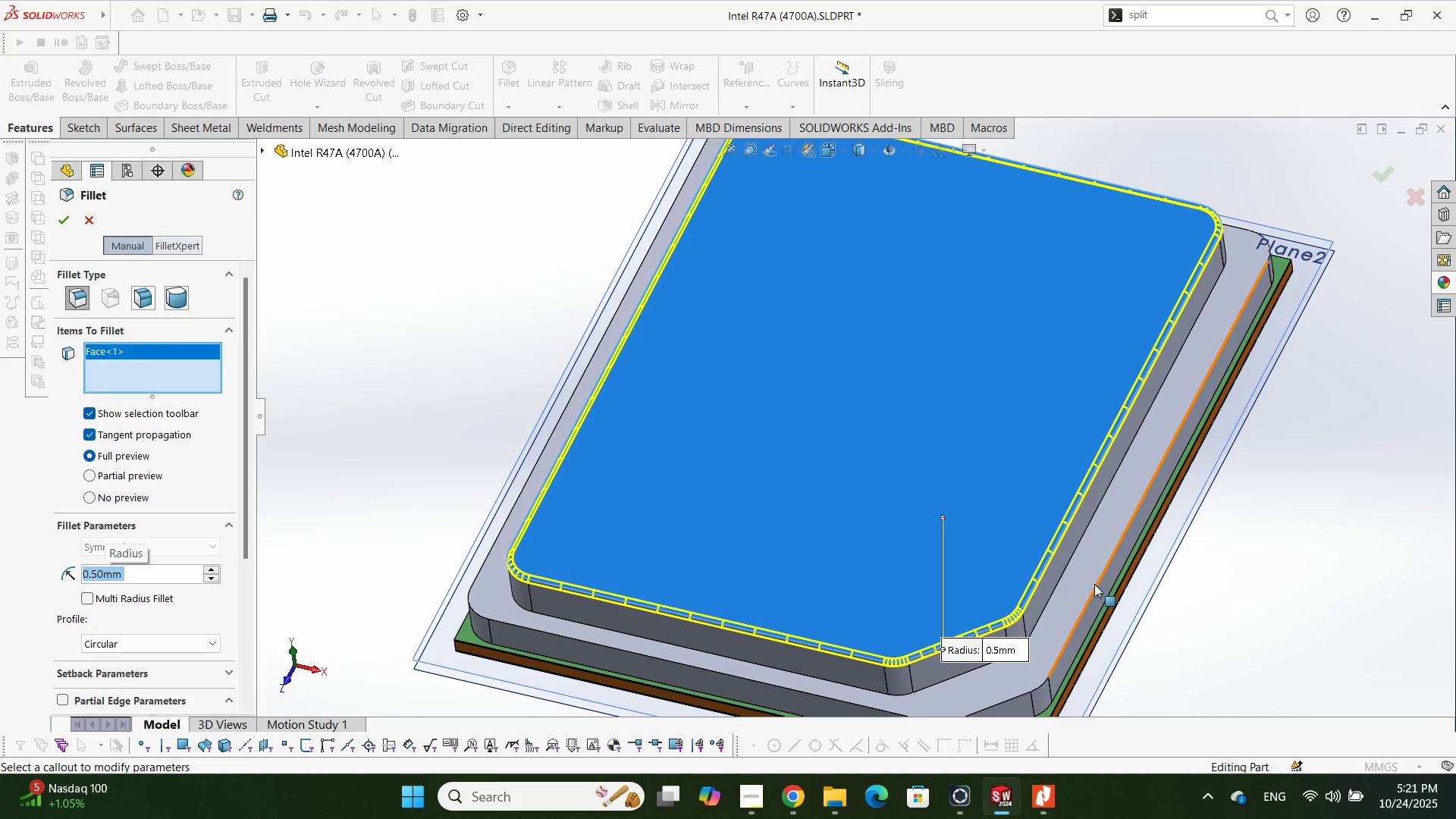 
left_click([1083, 584])
 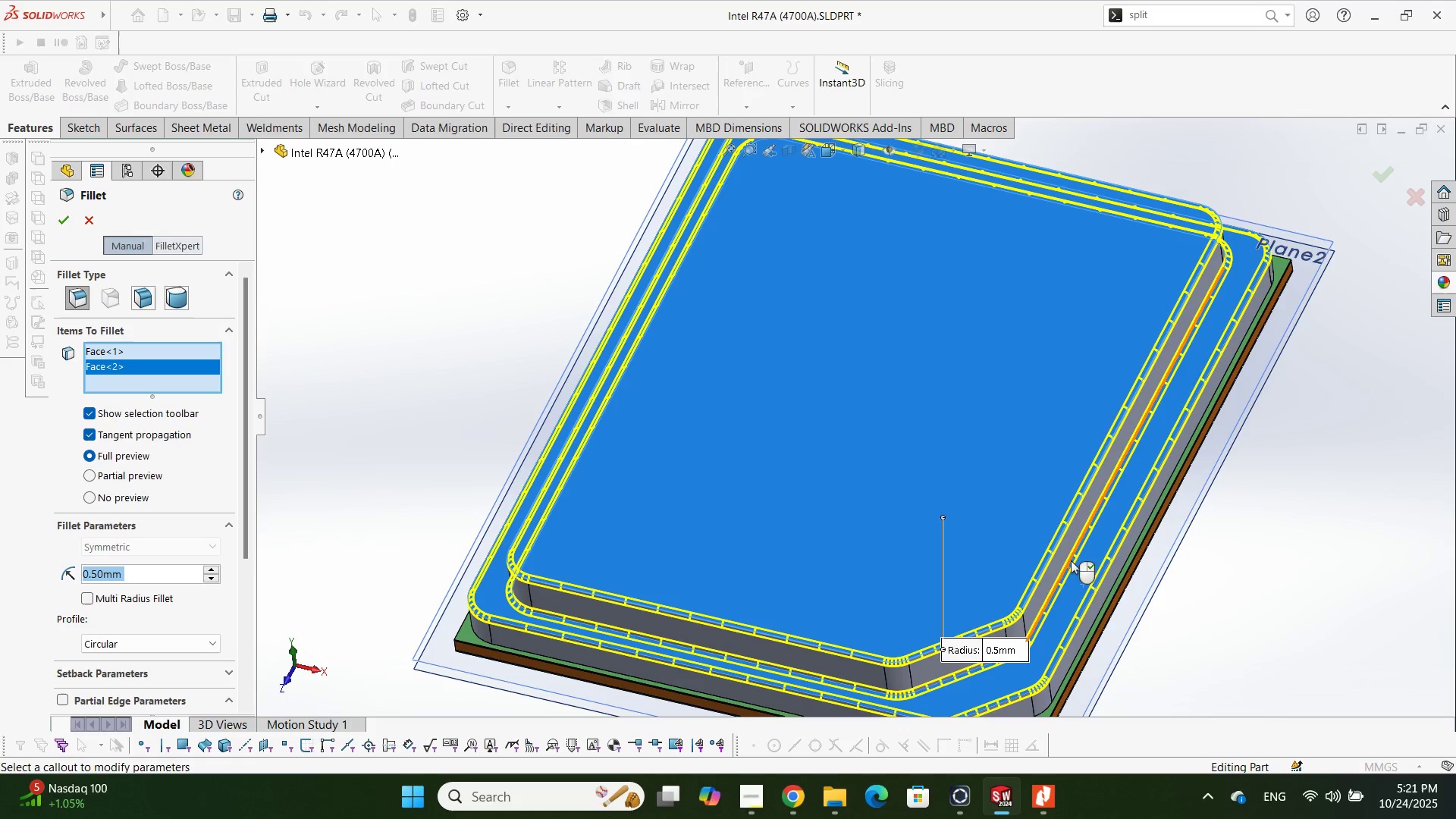 
scroll: coordinate [1097, 622], scroll_direction: none, amount: 0.0
 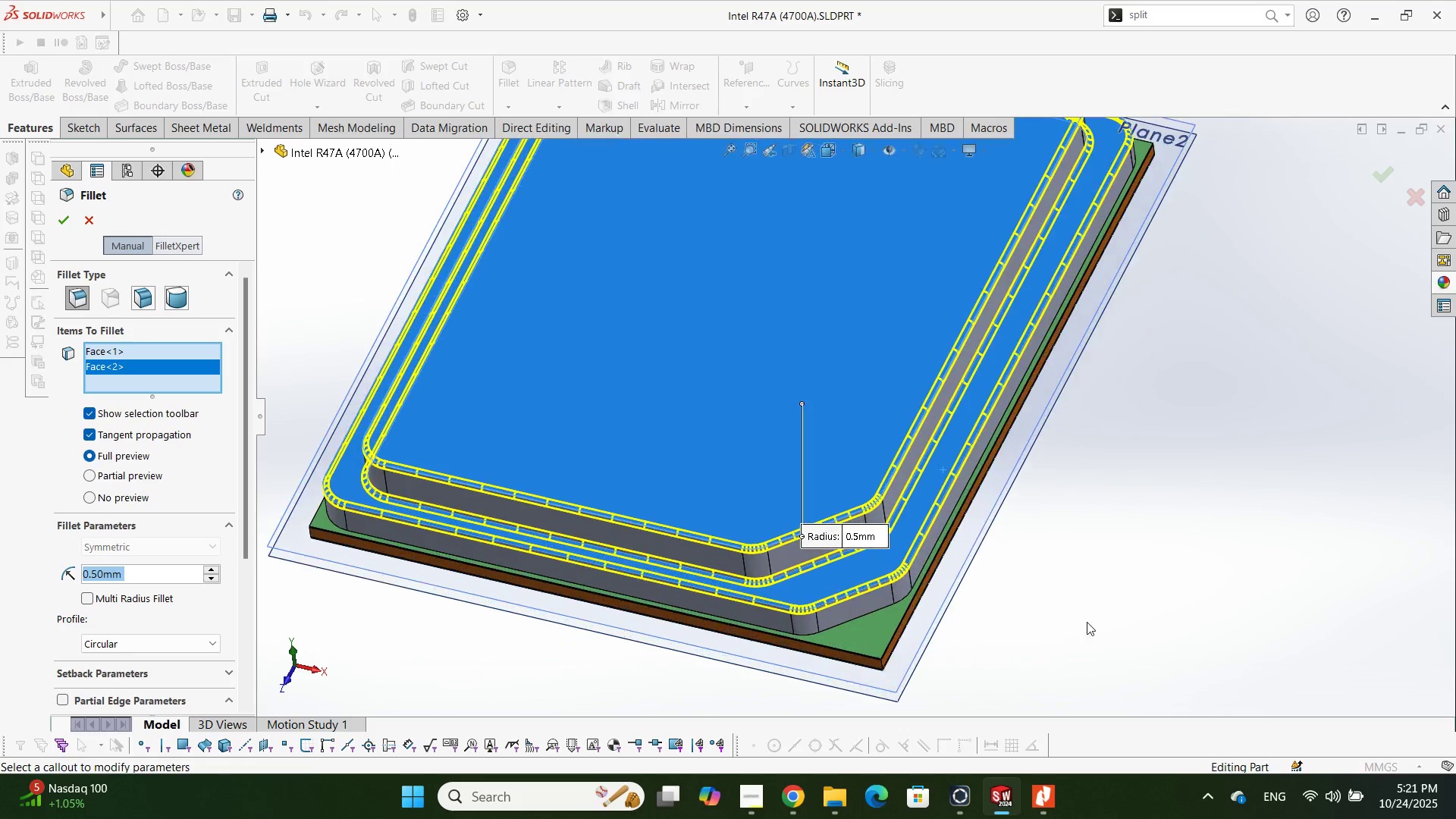 
key(Enter)
 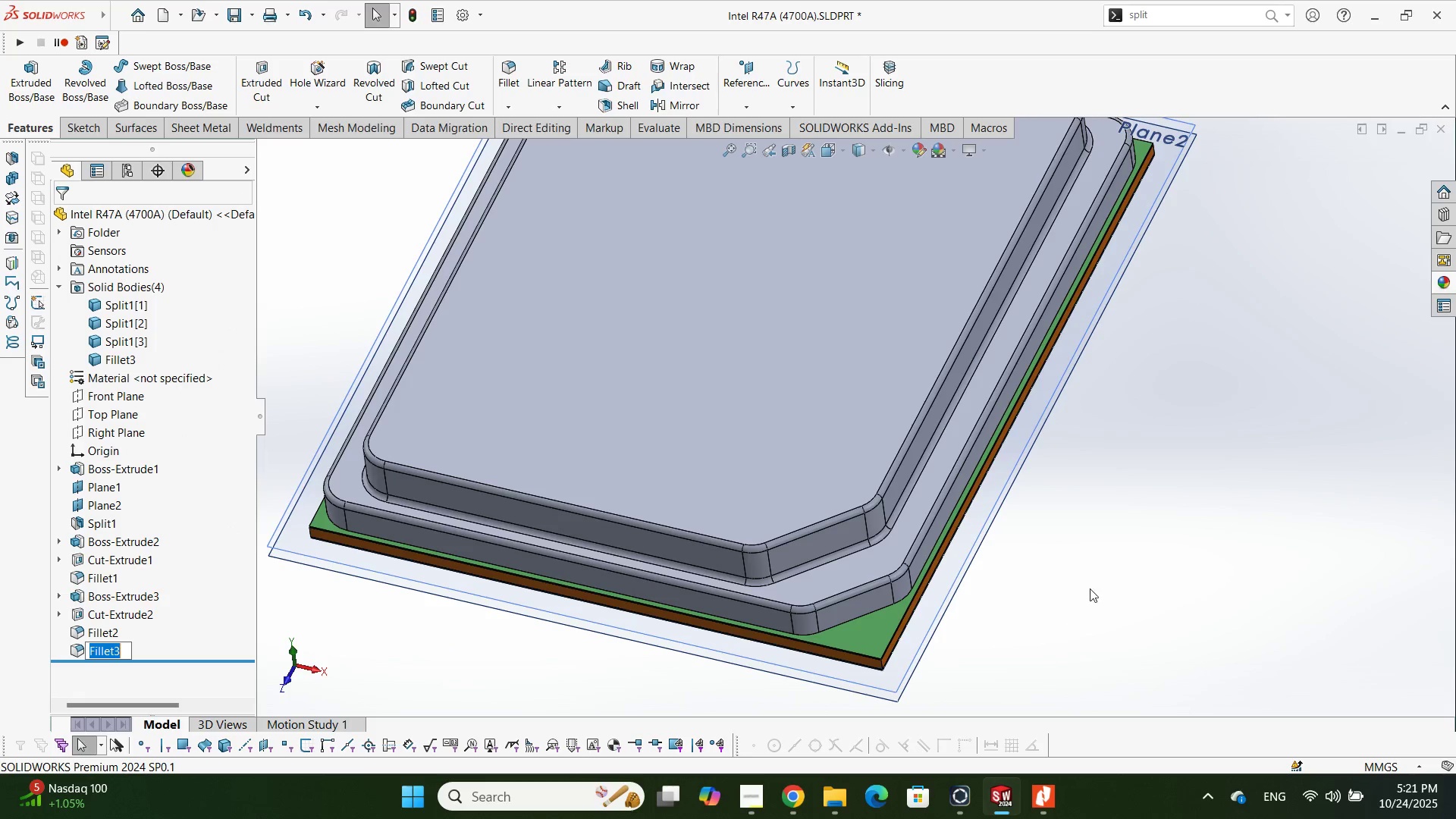 
scroll: coordinate [908, 419], scroll_direction: up, amount: 4.0
 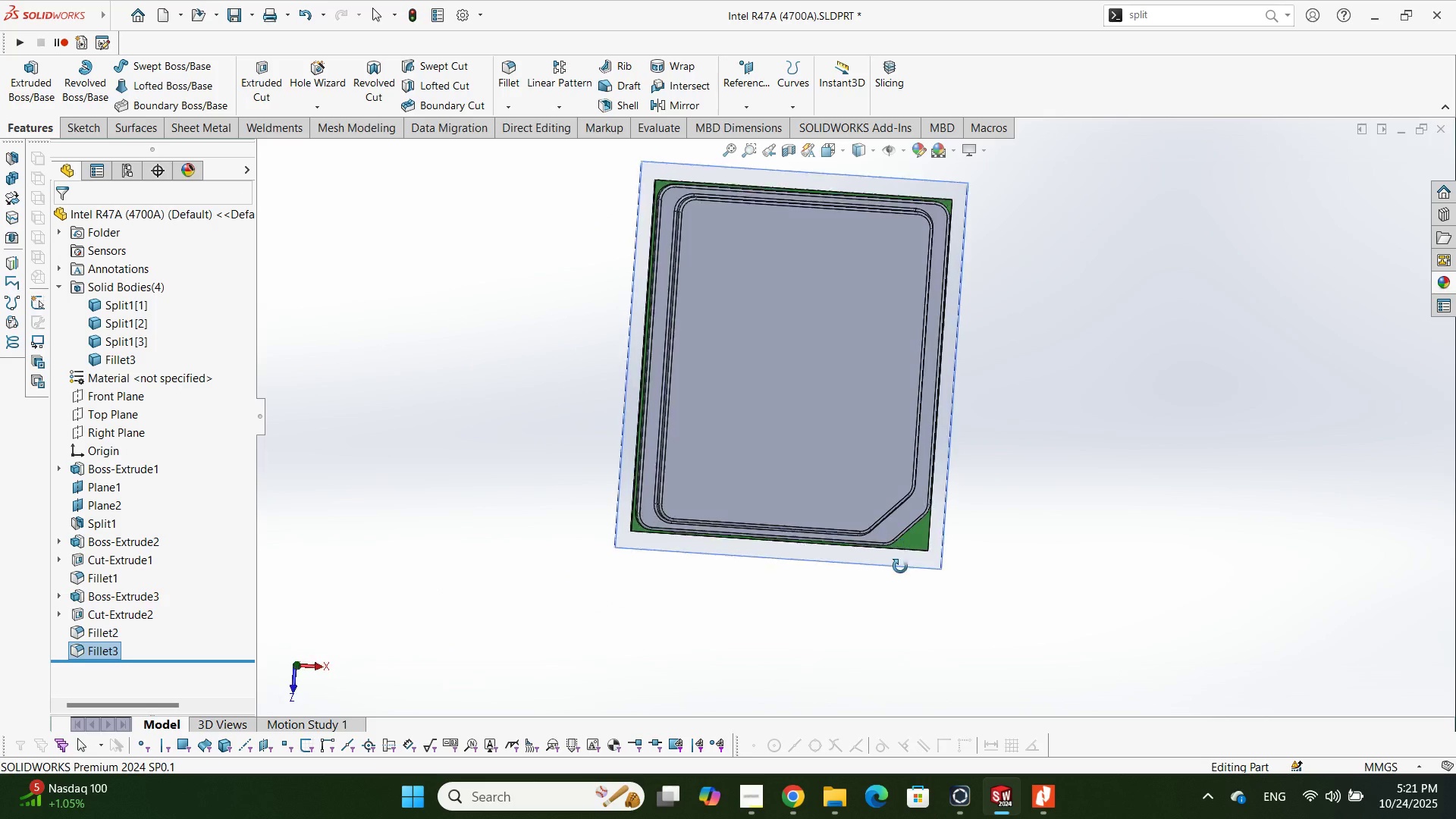 
key(Control+S)
 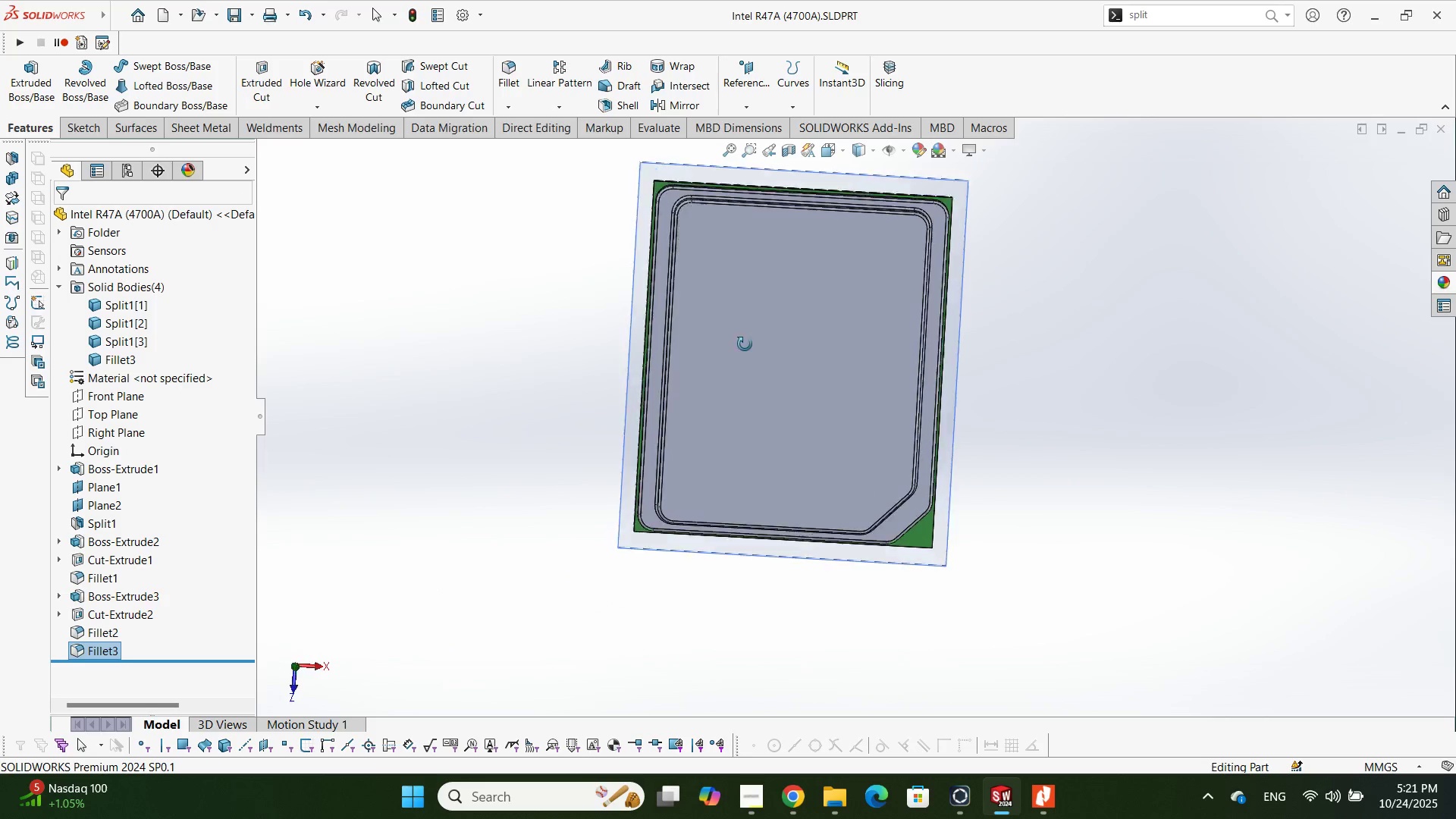 
key(Space)
 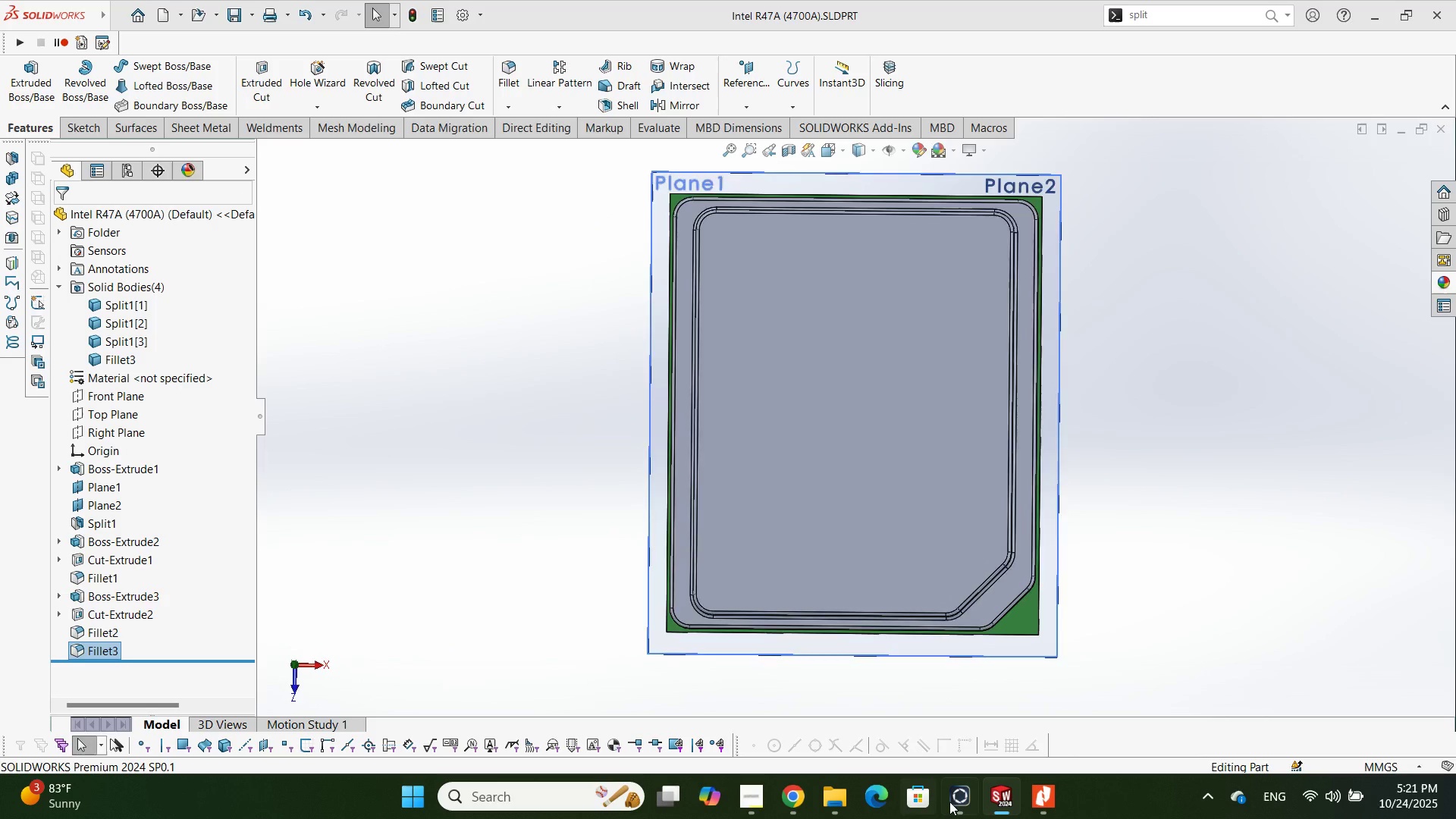 
mouse_move([1017, 784])
 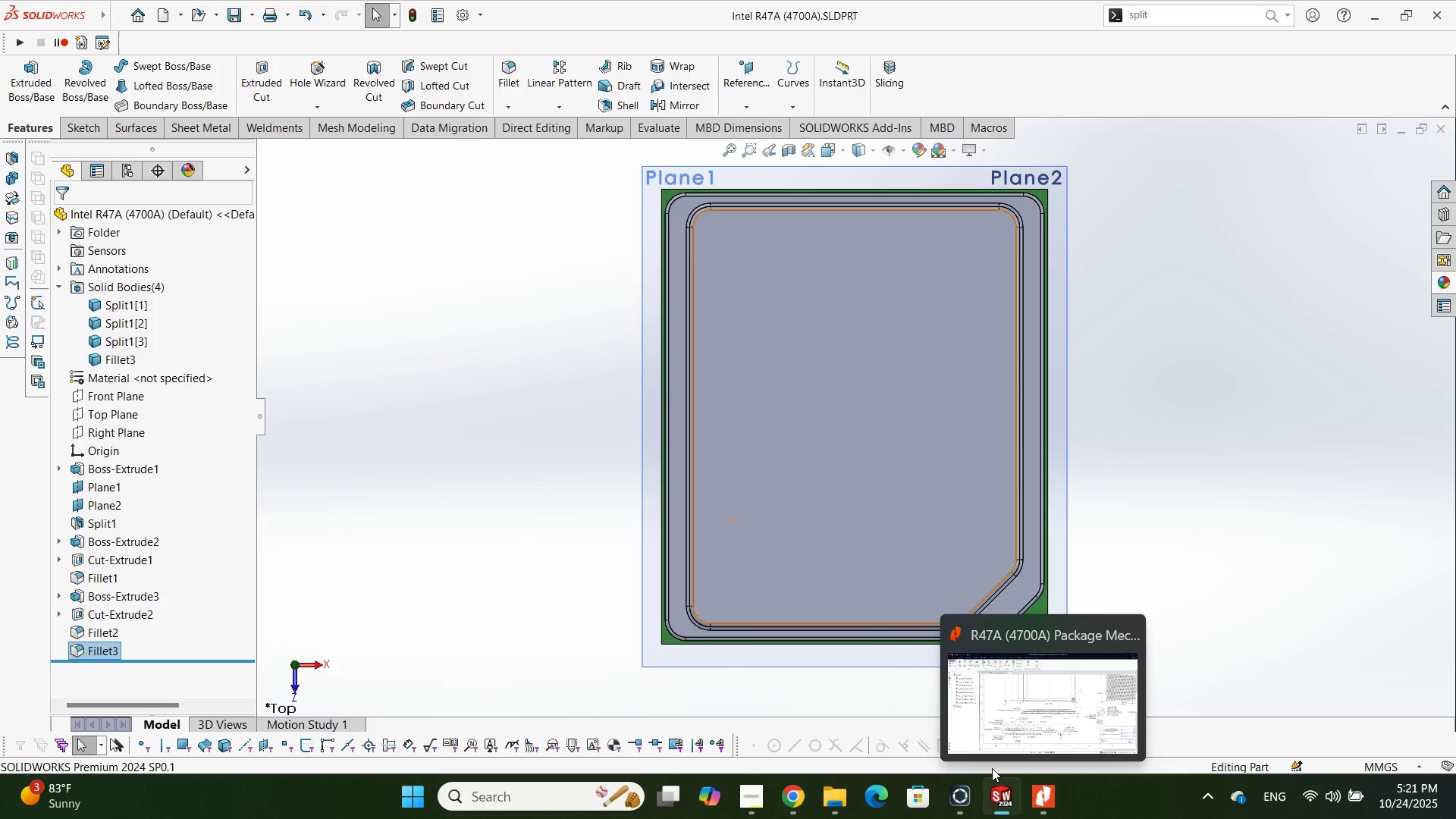 
scroll: coordinate [991, 768], scroll_direction: up, amount: 2.0
 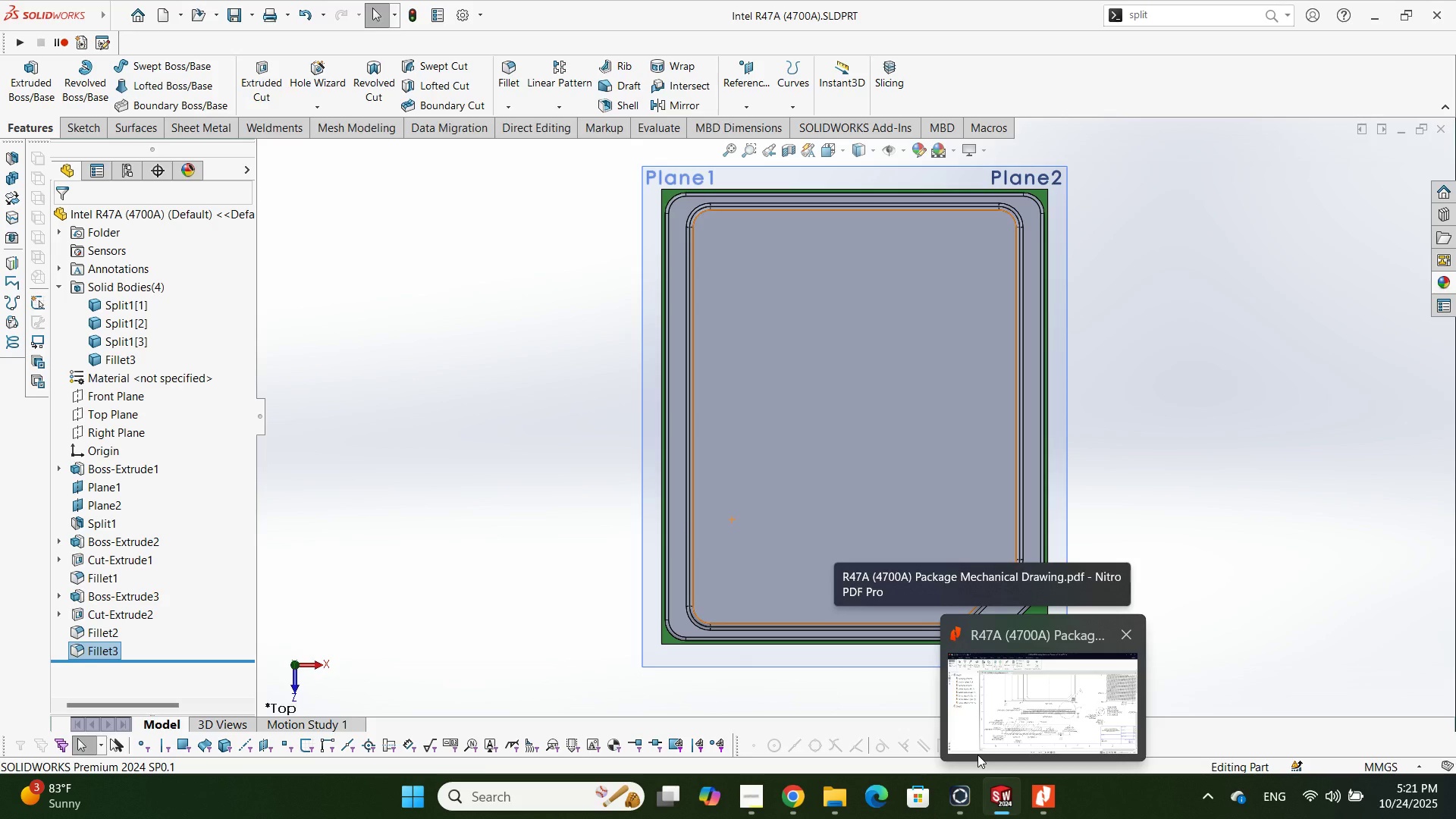 
wait(5.28)
 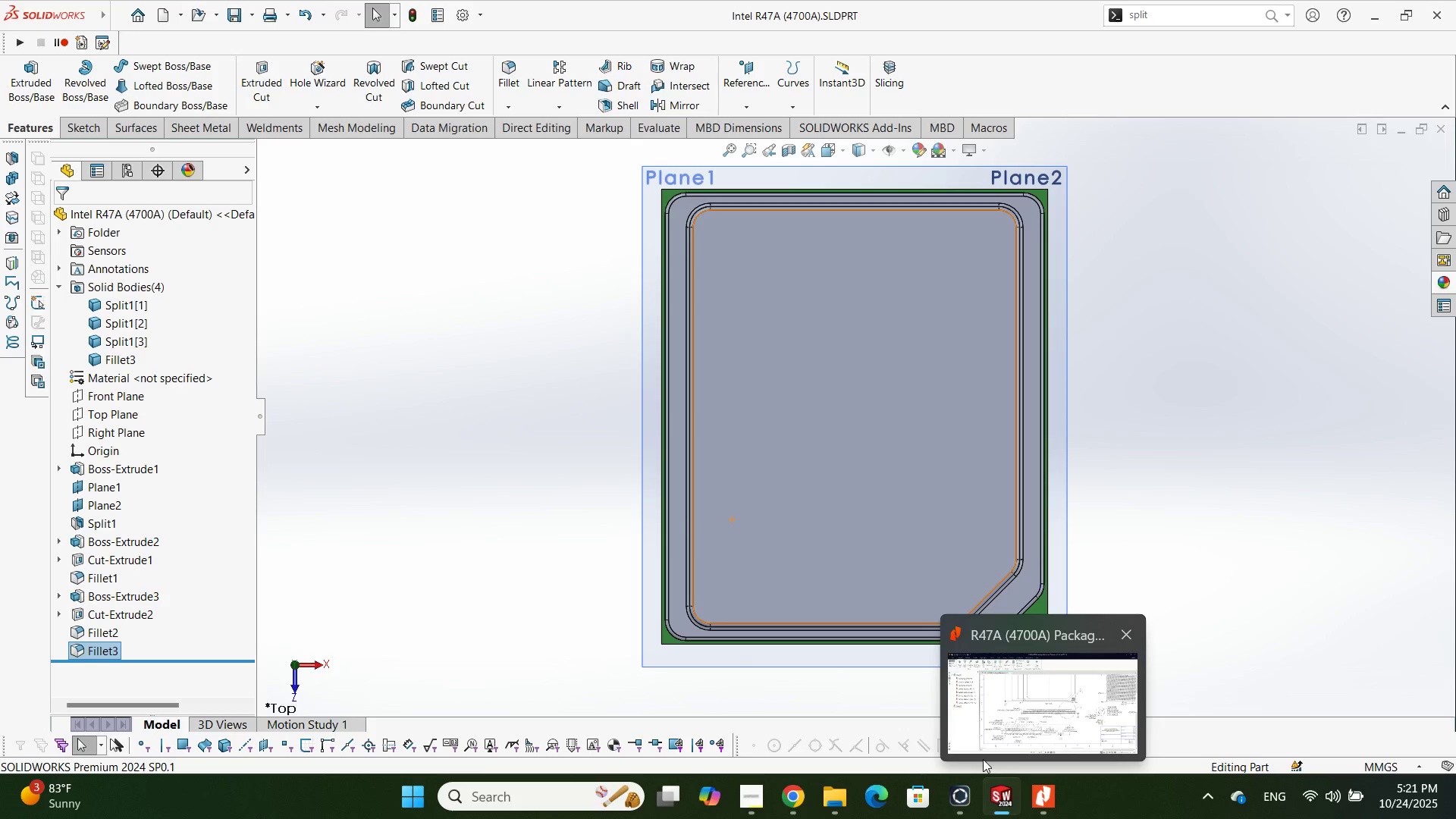 
scroll: coordinate [840, 735], scroll_direction: up, amount: 1.0
 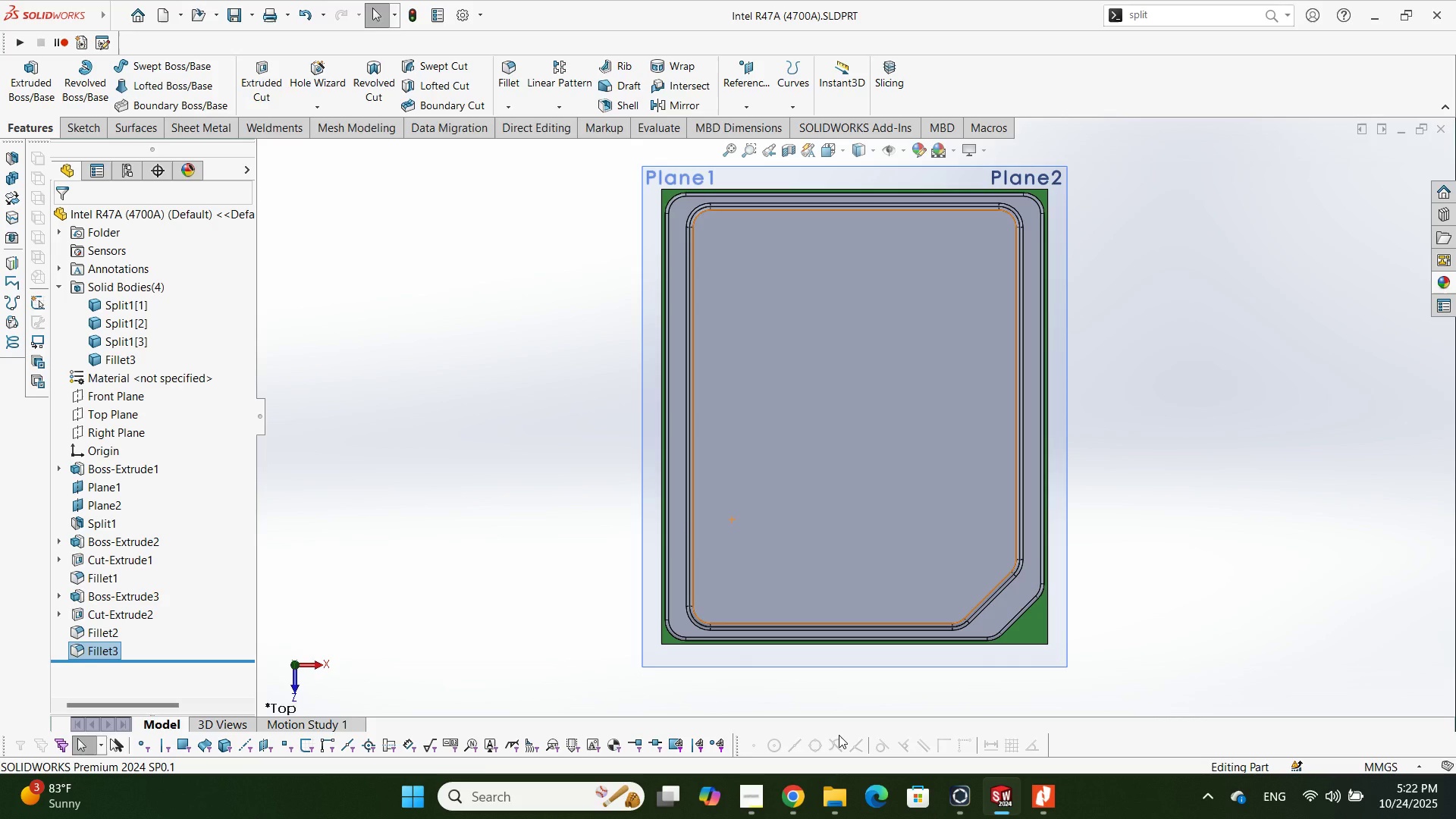 
wait(6.03)
 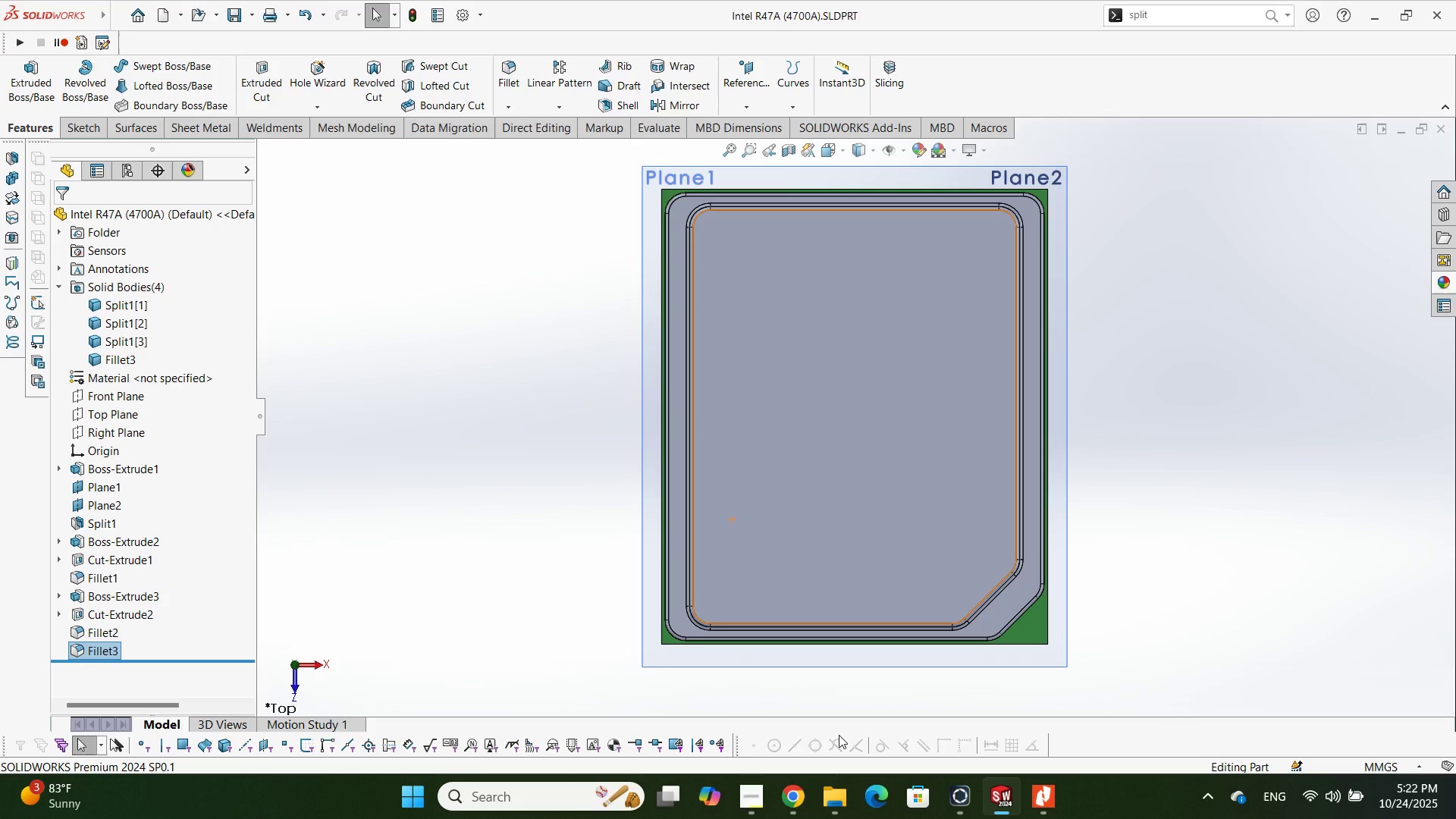 
scroll: coordinate [835, 733], scroll_direction: up, amount: 2.0
 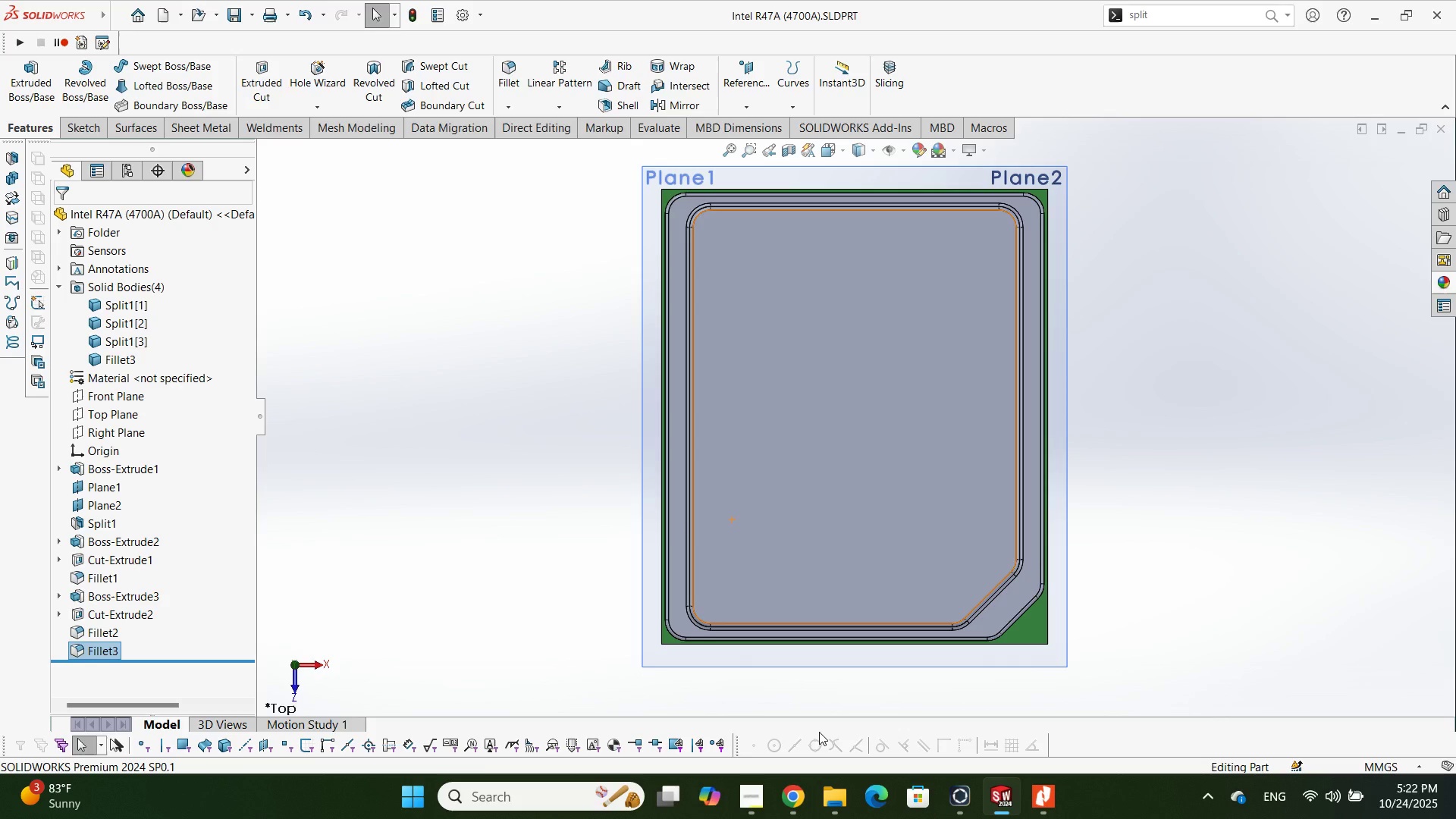 
wait(7.46)
 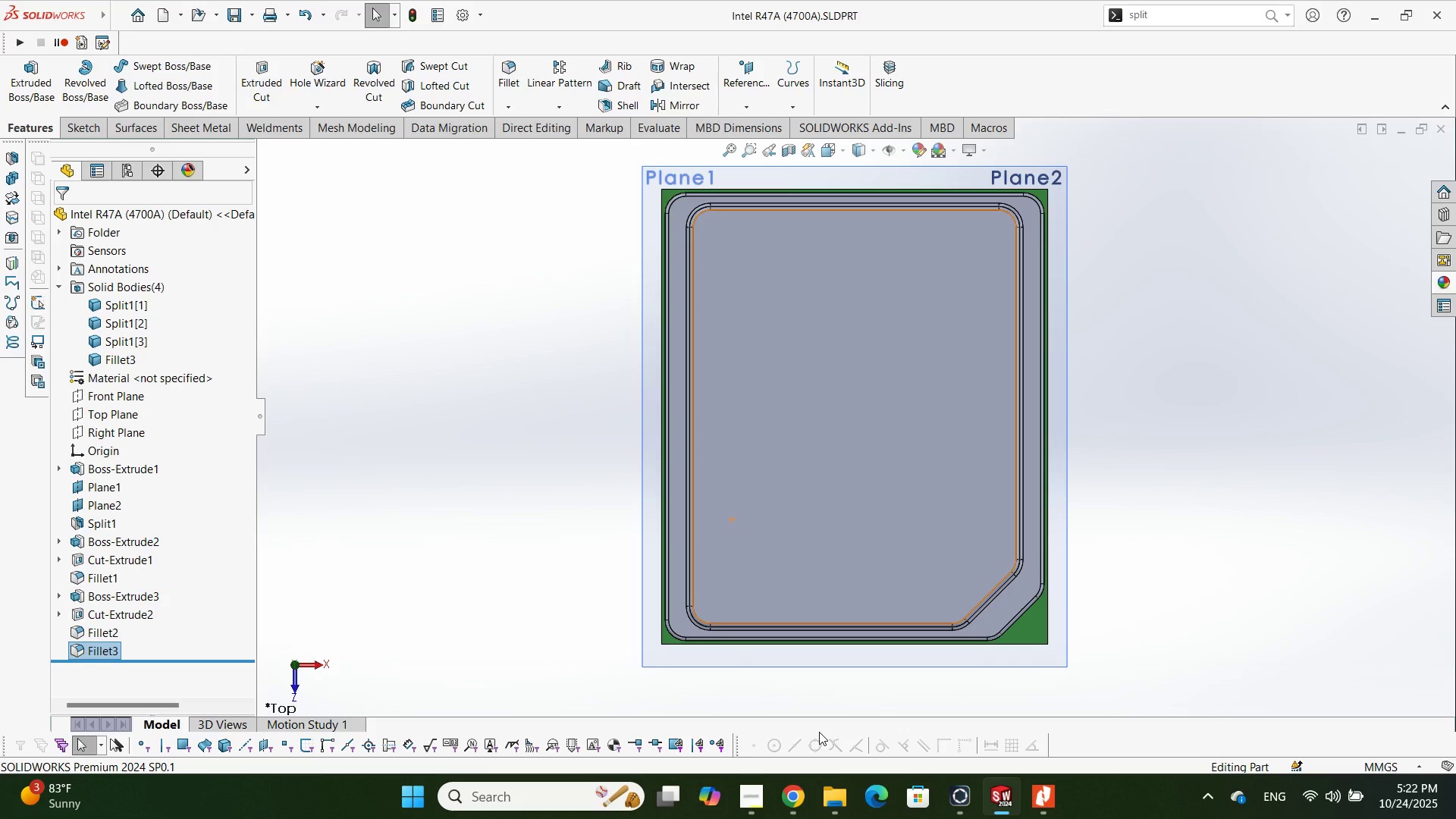 
scroll: coordinate [819, 733], scroll_direction: down, amount: 2.0
 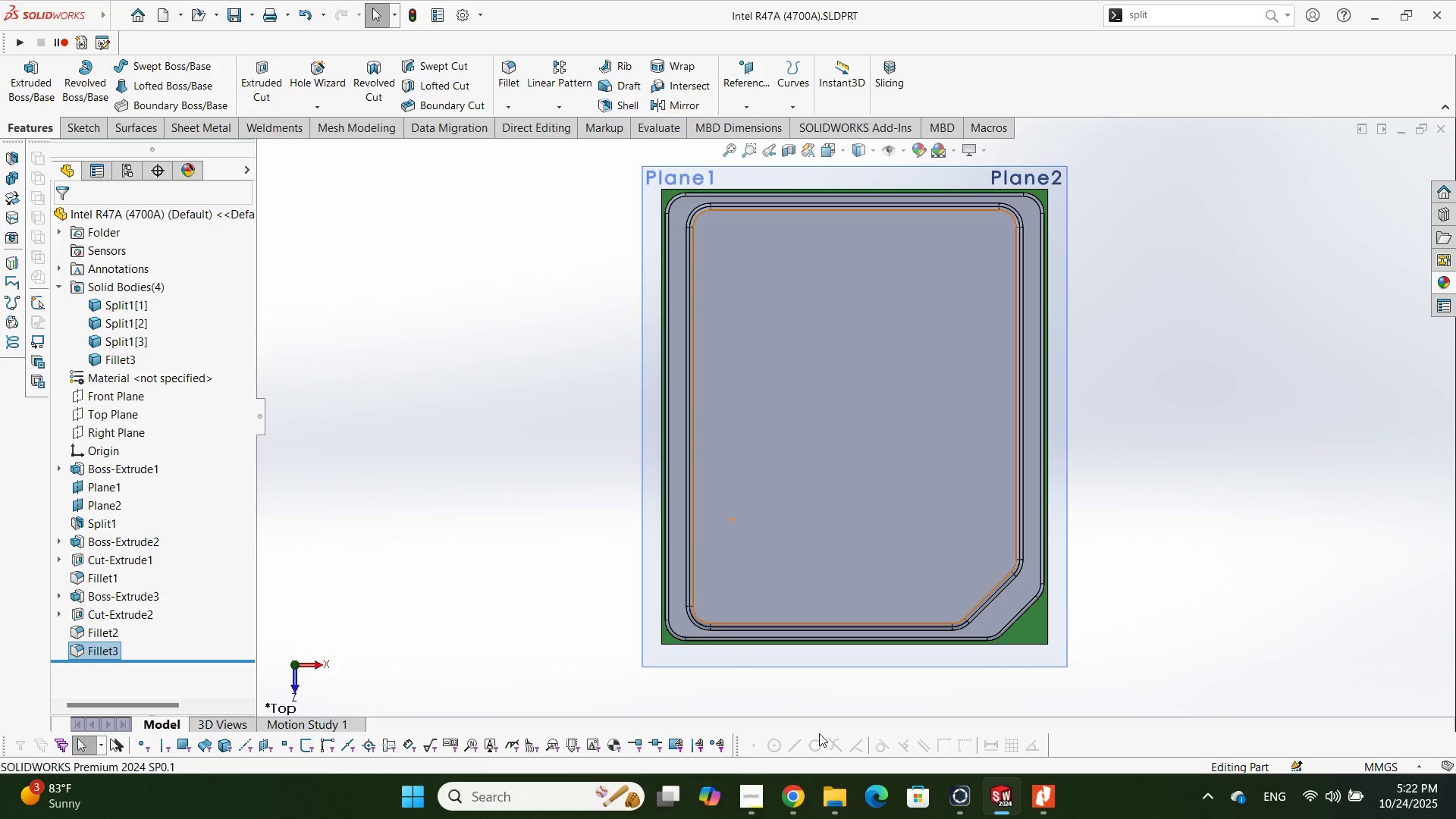 
scroll: coordinate [849, 398], scroll_direction: up, amount: 1.0
 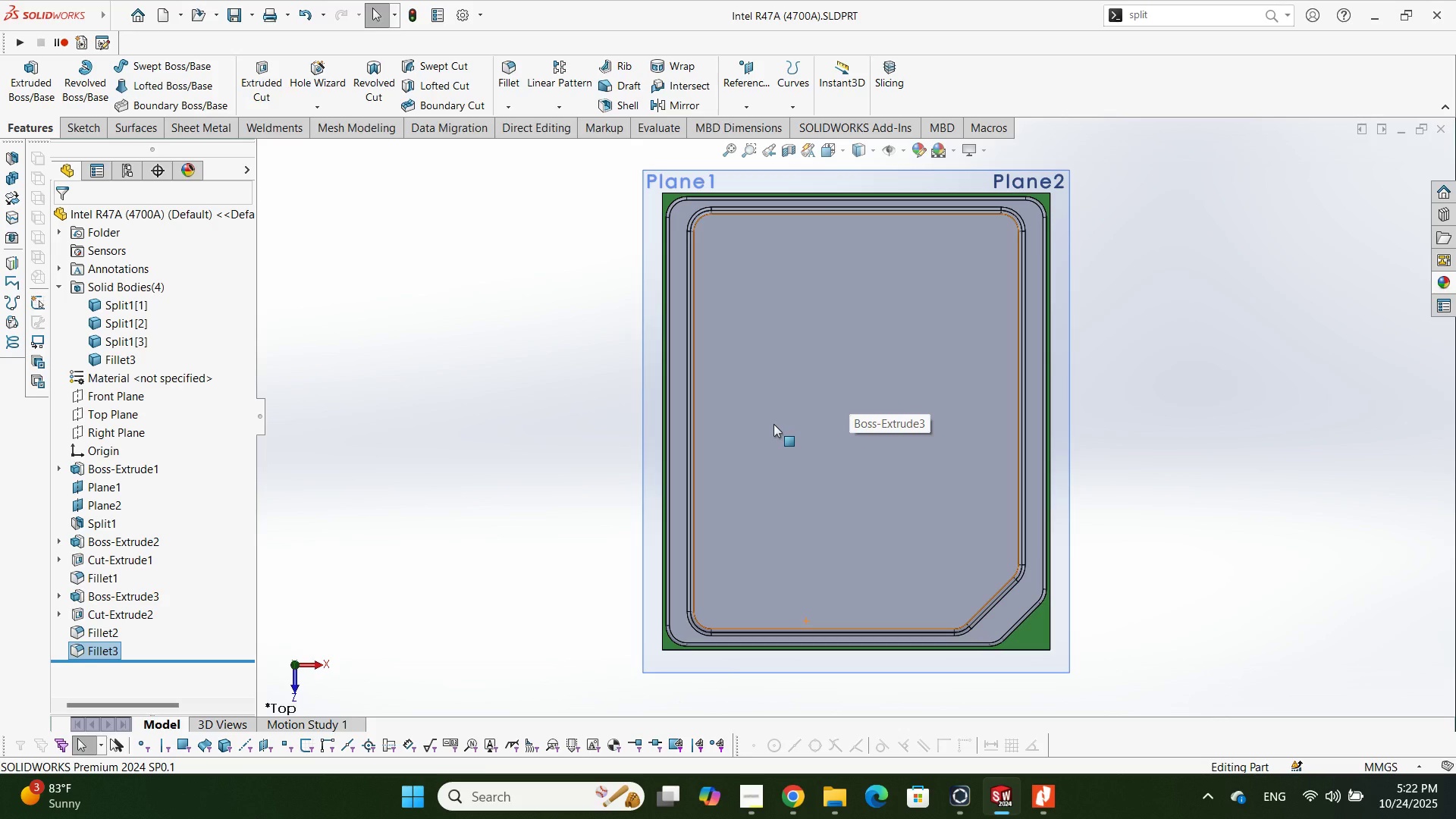 
wait(13.86)
 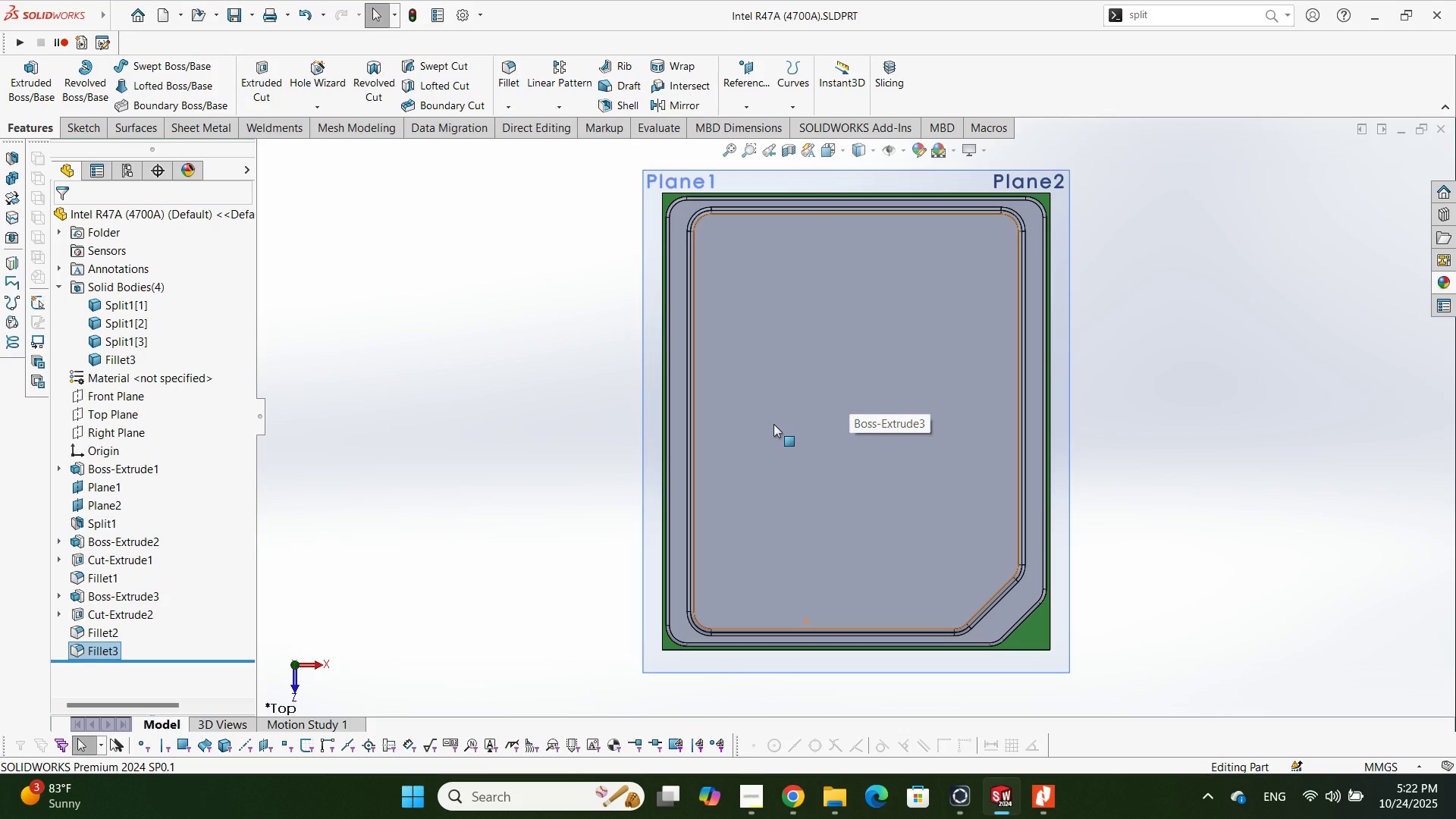 
scroll: coordinate [774, 424], scroll_direction: up, amount: 1.0
 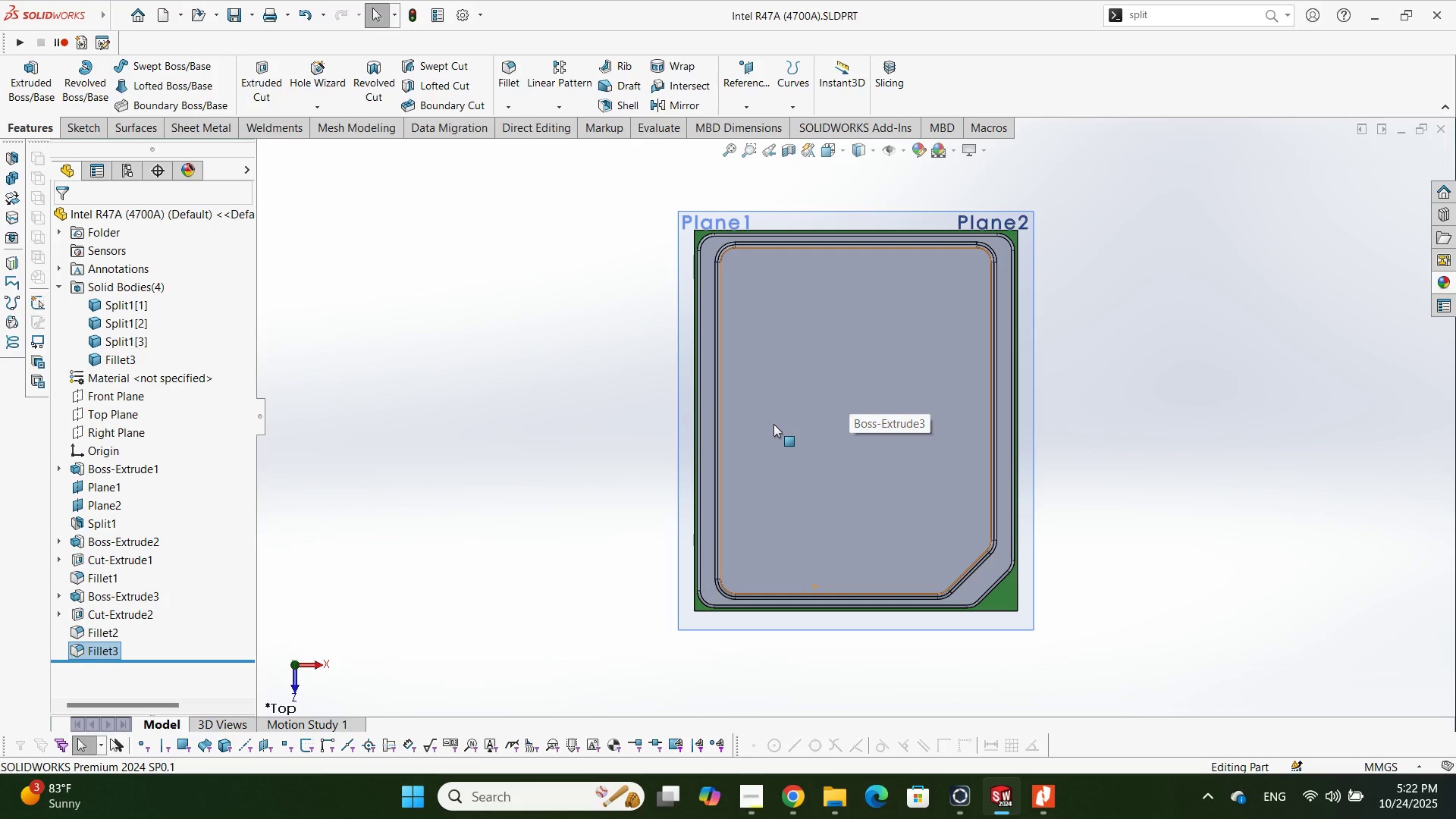 
scroll: coordinate [774, 424], scroll_direction: down, amount: 1.0
 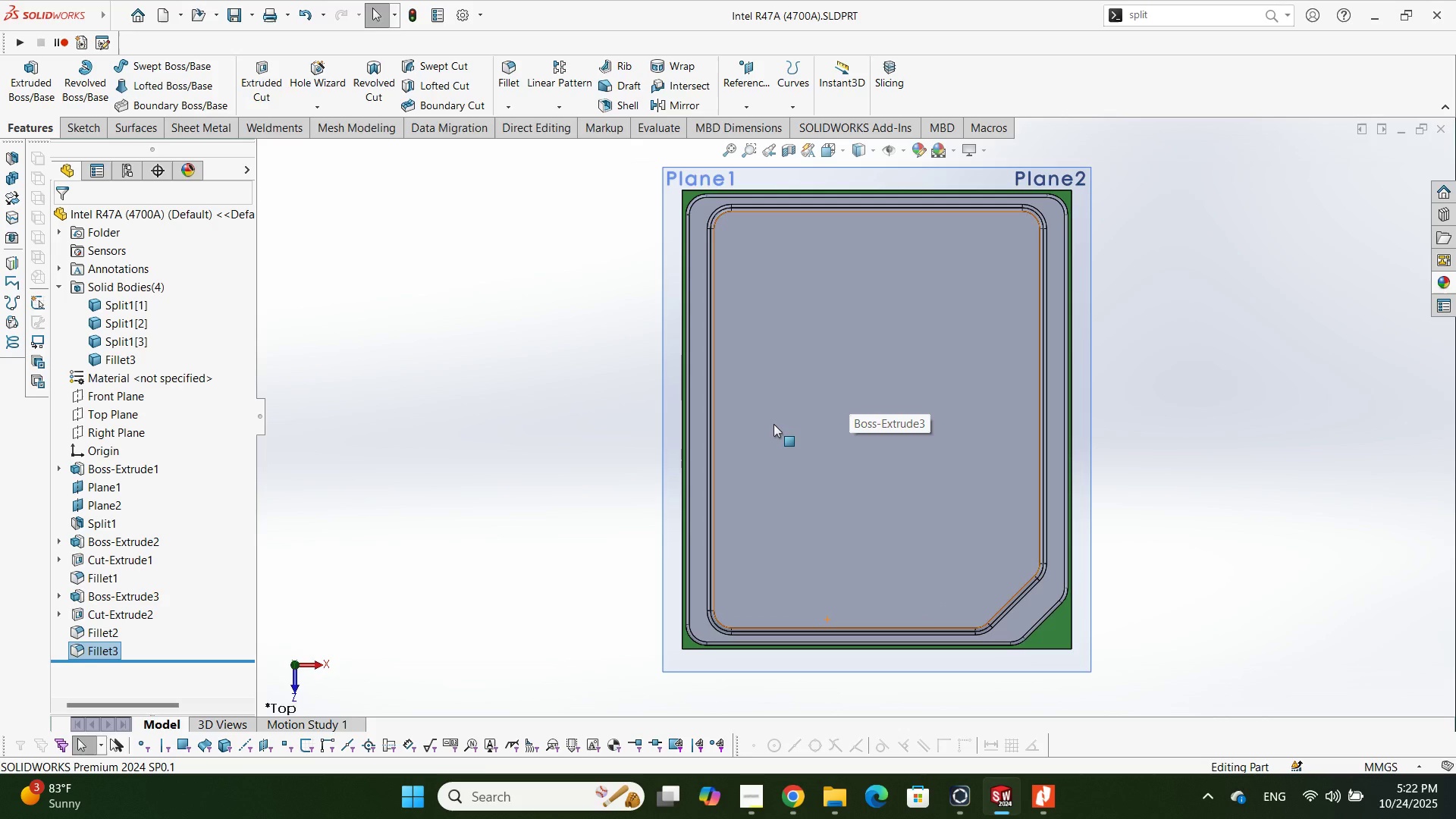 
scroll: coordinate [774, 424], scroll_direction: up, amount: 1.0
 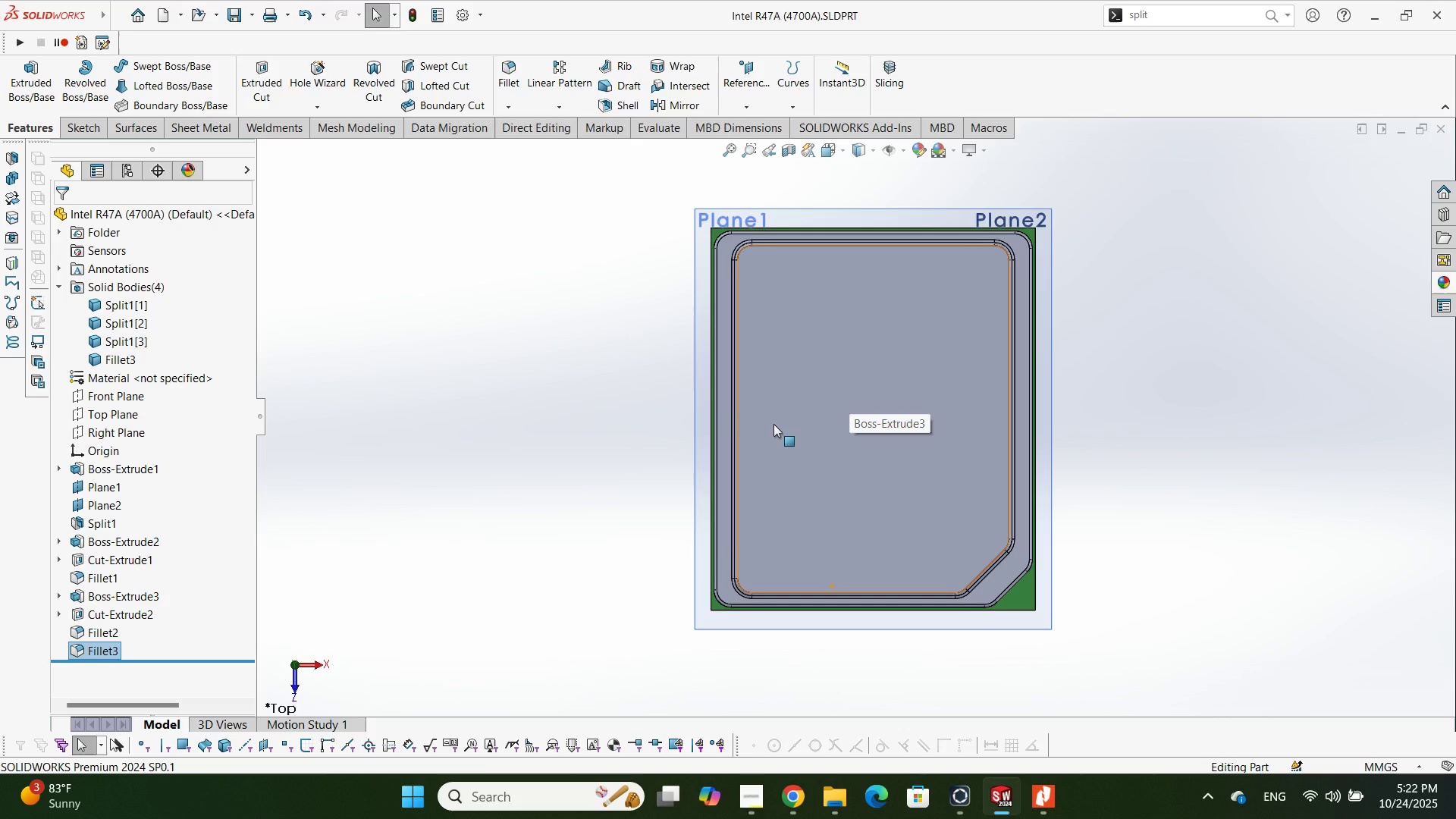 
scroll: coordinate [774, 424], scroll_direction: down, amount: 1.0
 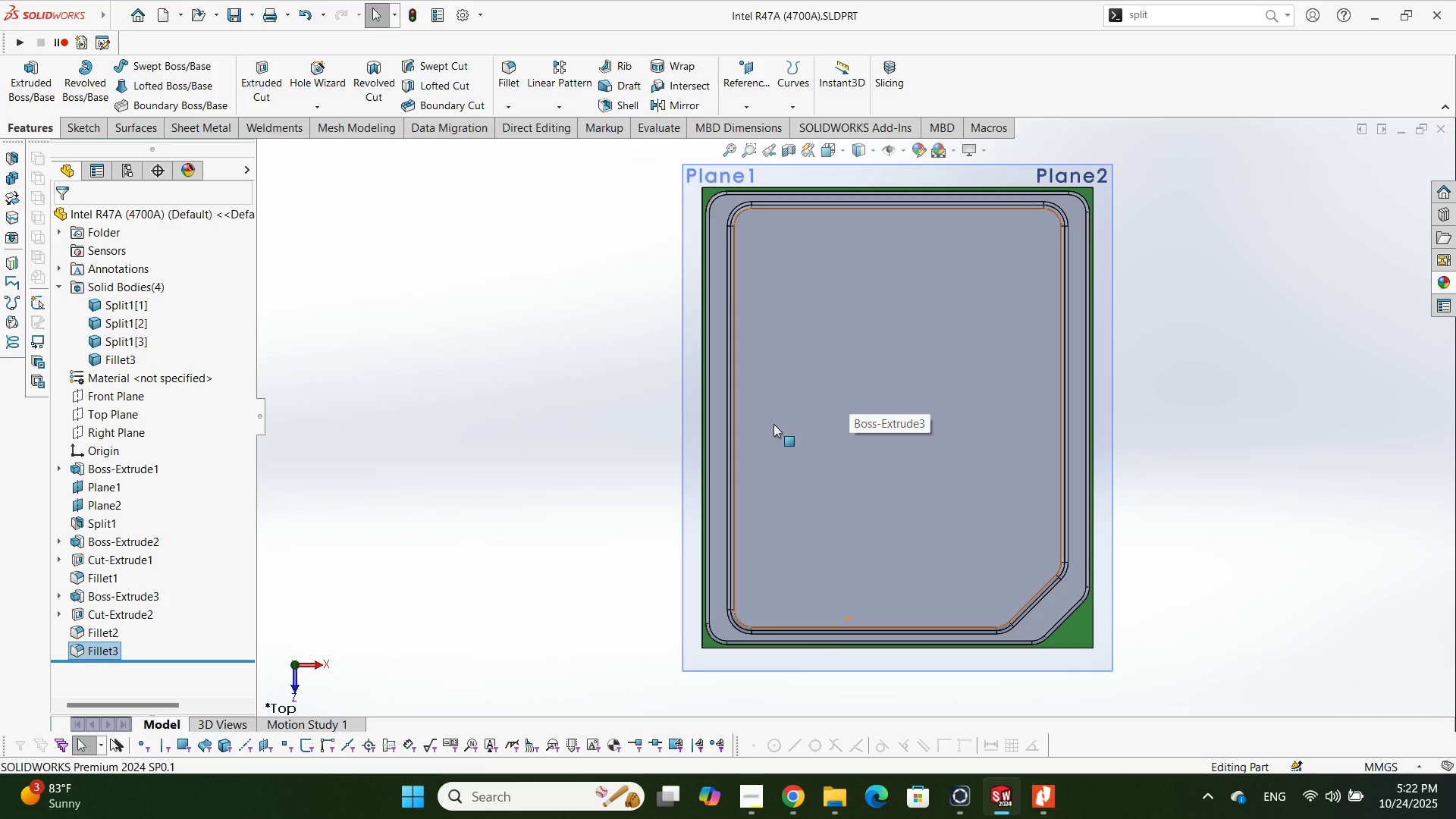 
scroll: coordinate [774, 424], scroll_direction: up, amount: 2.0
 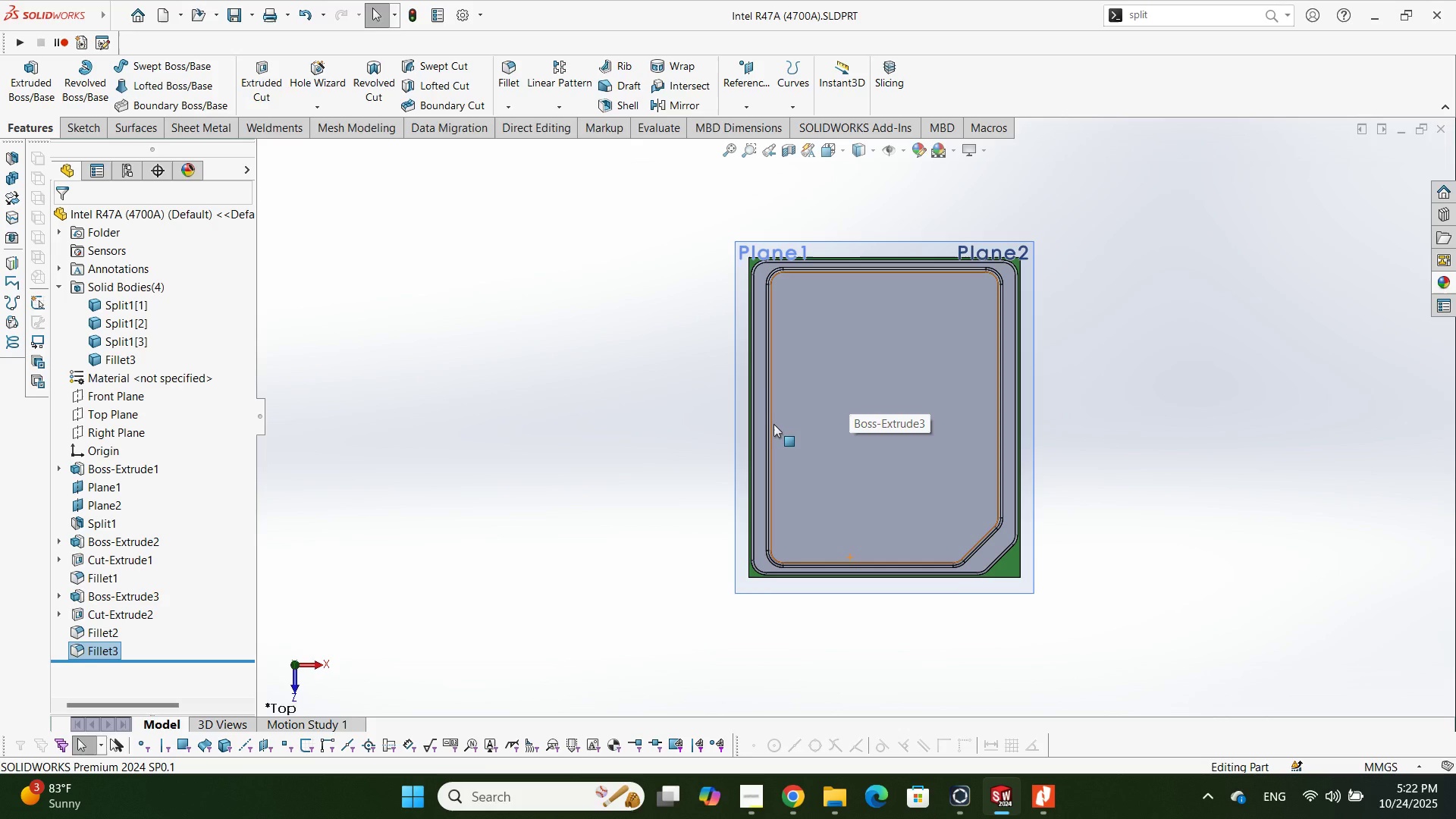 
scroll: coordinate [858, 416], scroll_direction: down, amount: 4.0
 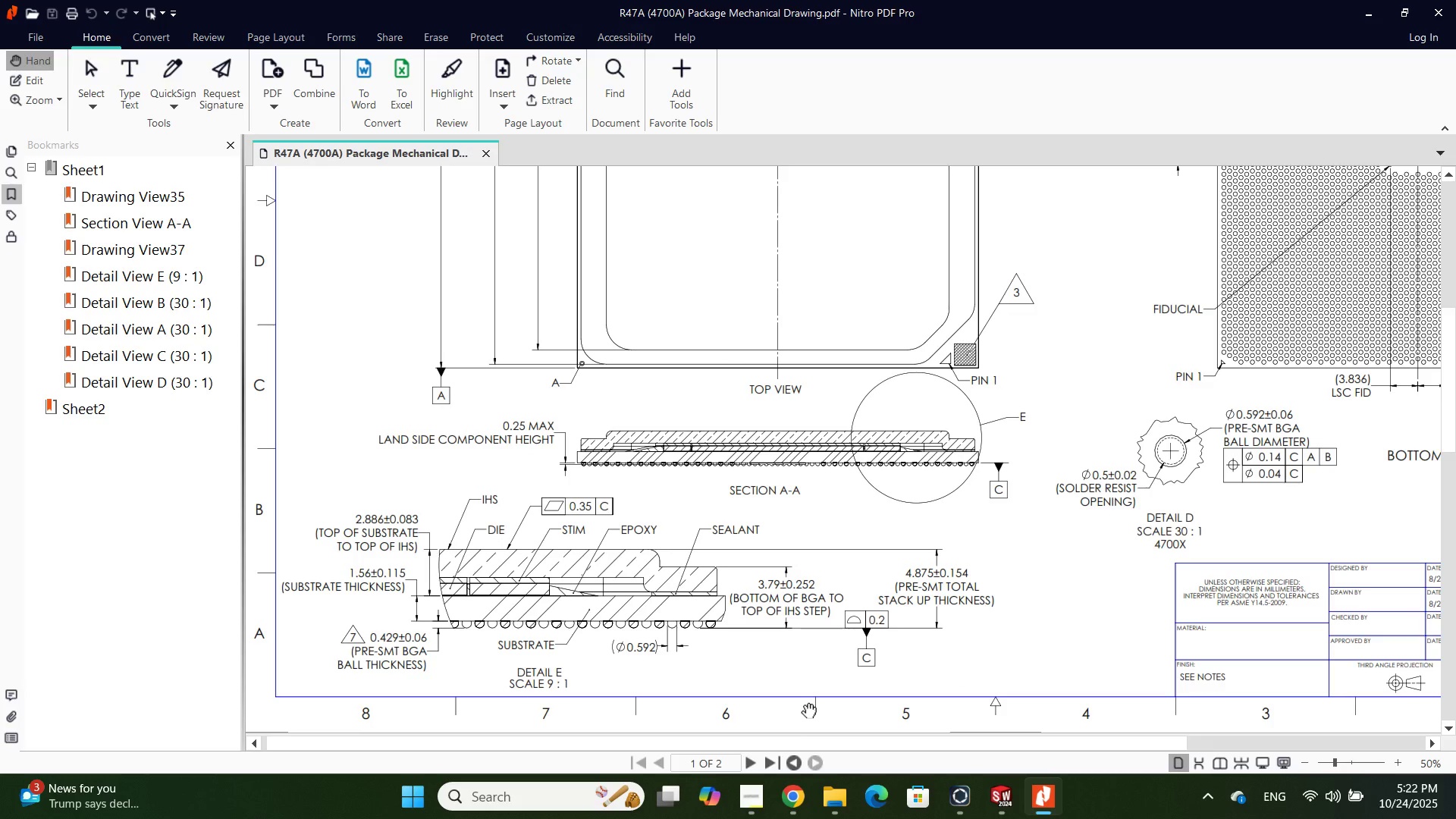 
wait(6.03)
 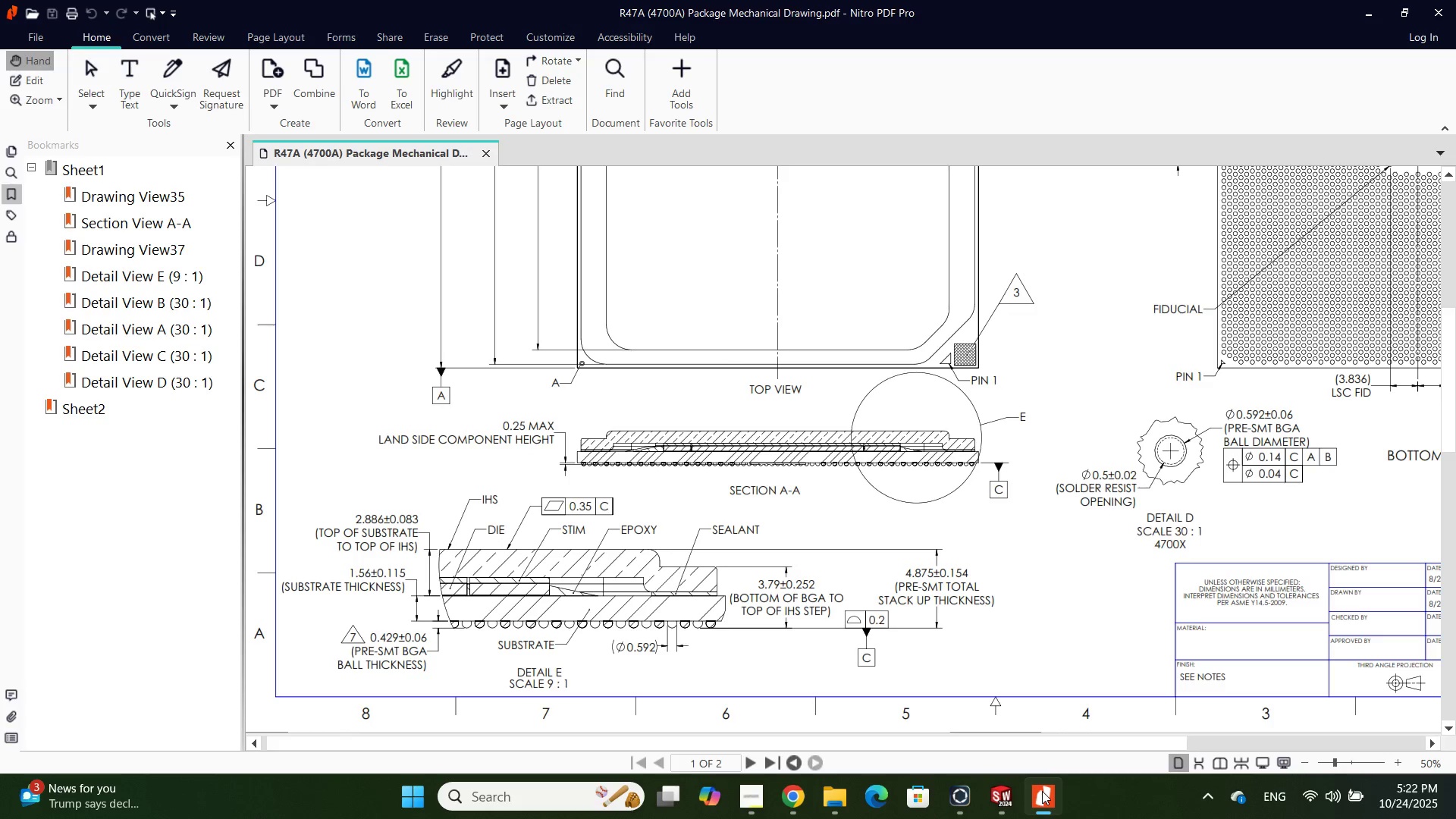 
scroll: coordinate [802, 698], scroll_direction: up, amount: 1.0
 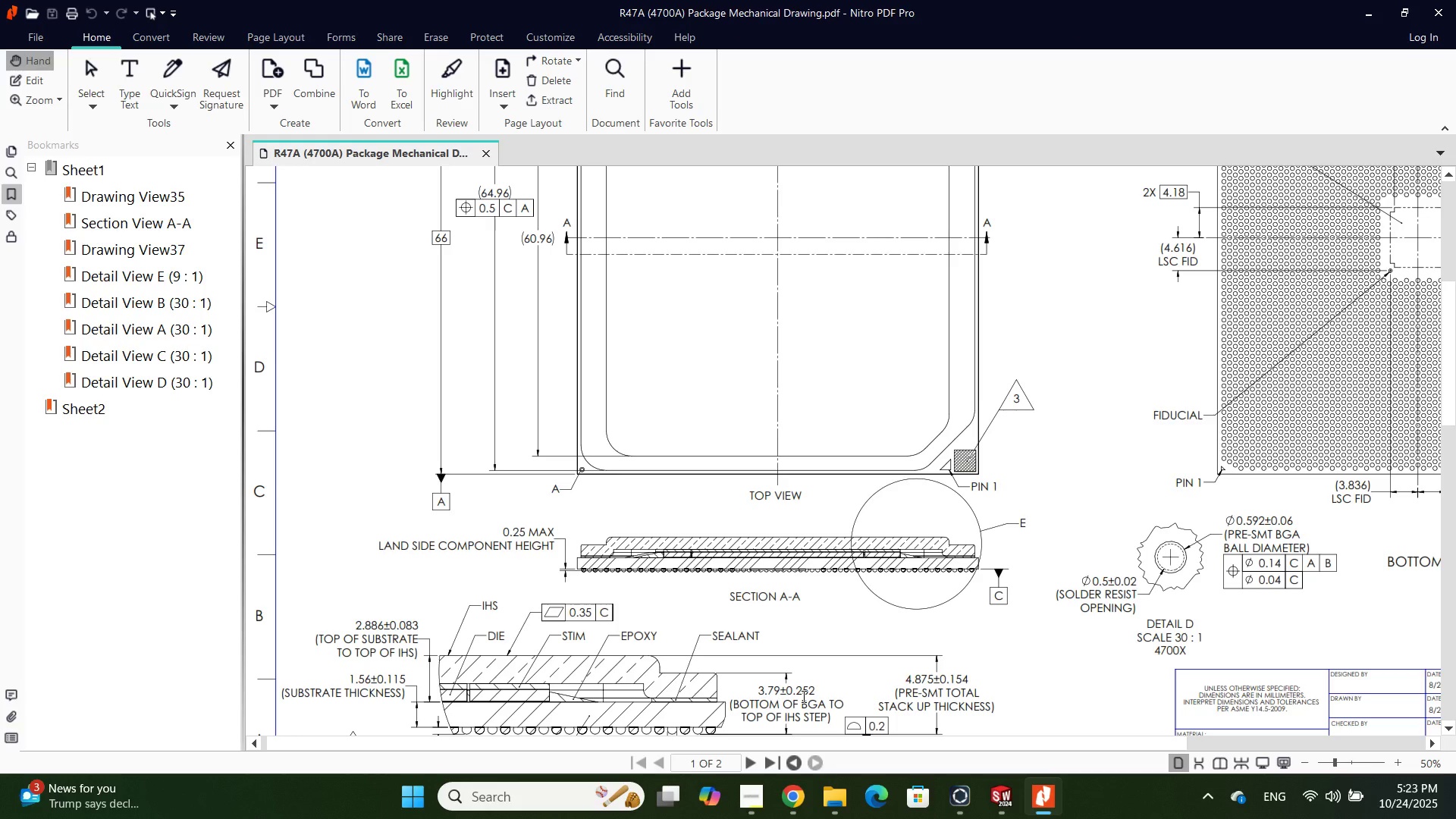 
wait(11.48)
 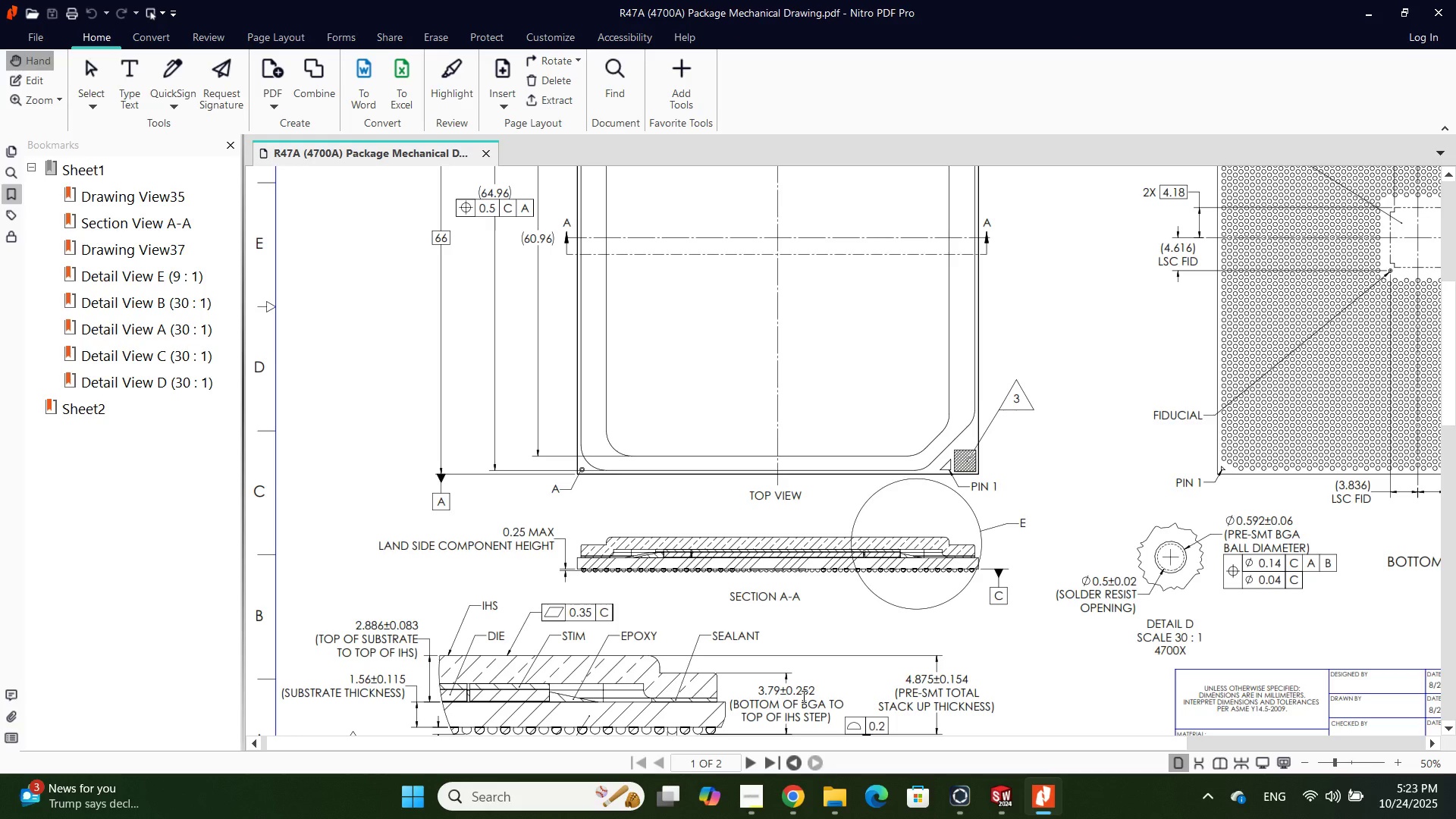 
scroll: coordinate [802, 695], scroll_direction: up, amount: 4.0
 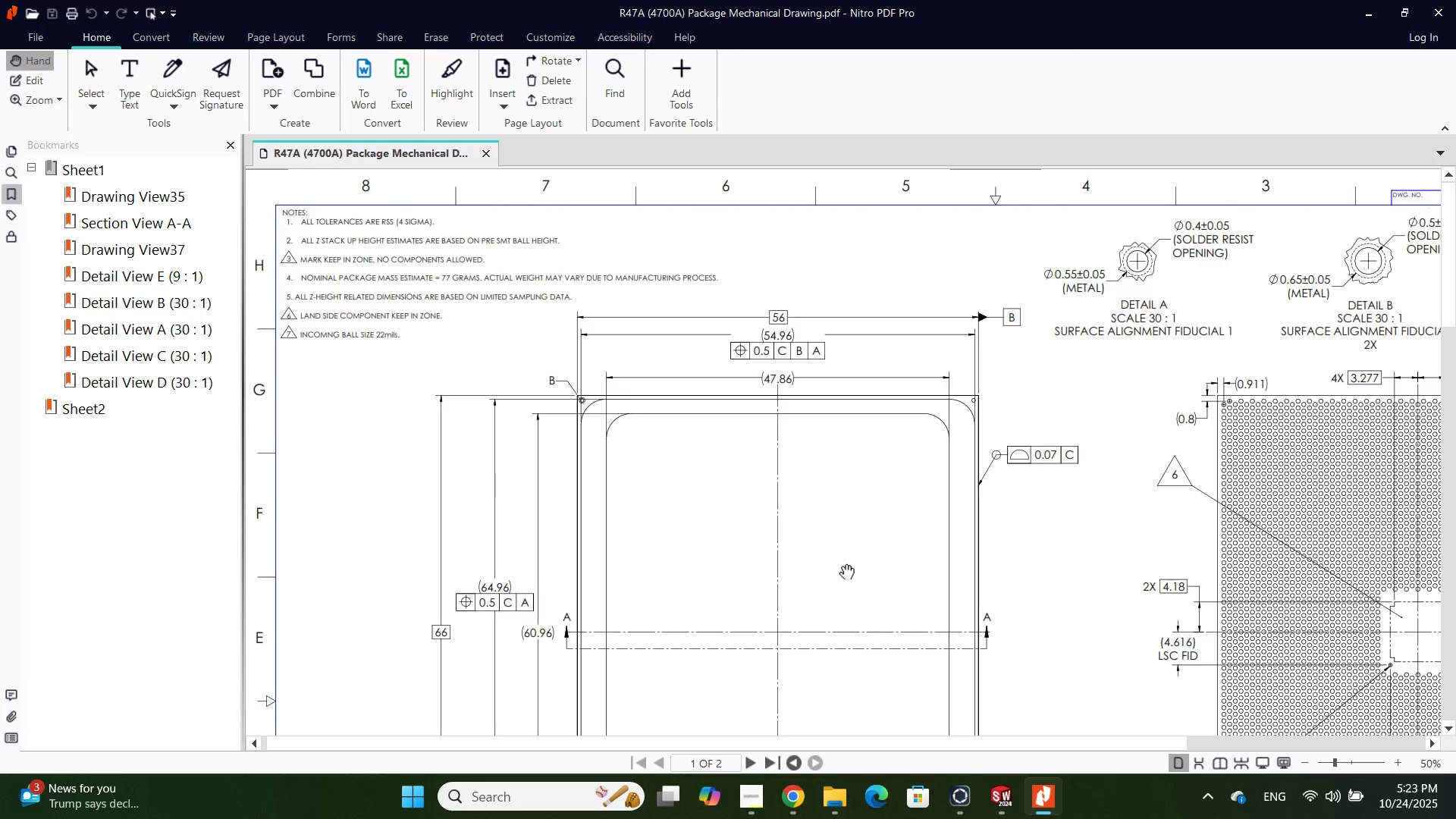 
scroll: coordinate [840, 532], scroll_direction: none, amount: 0.0
 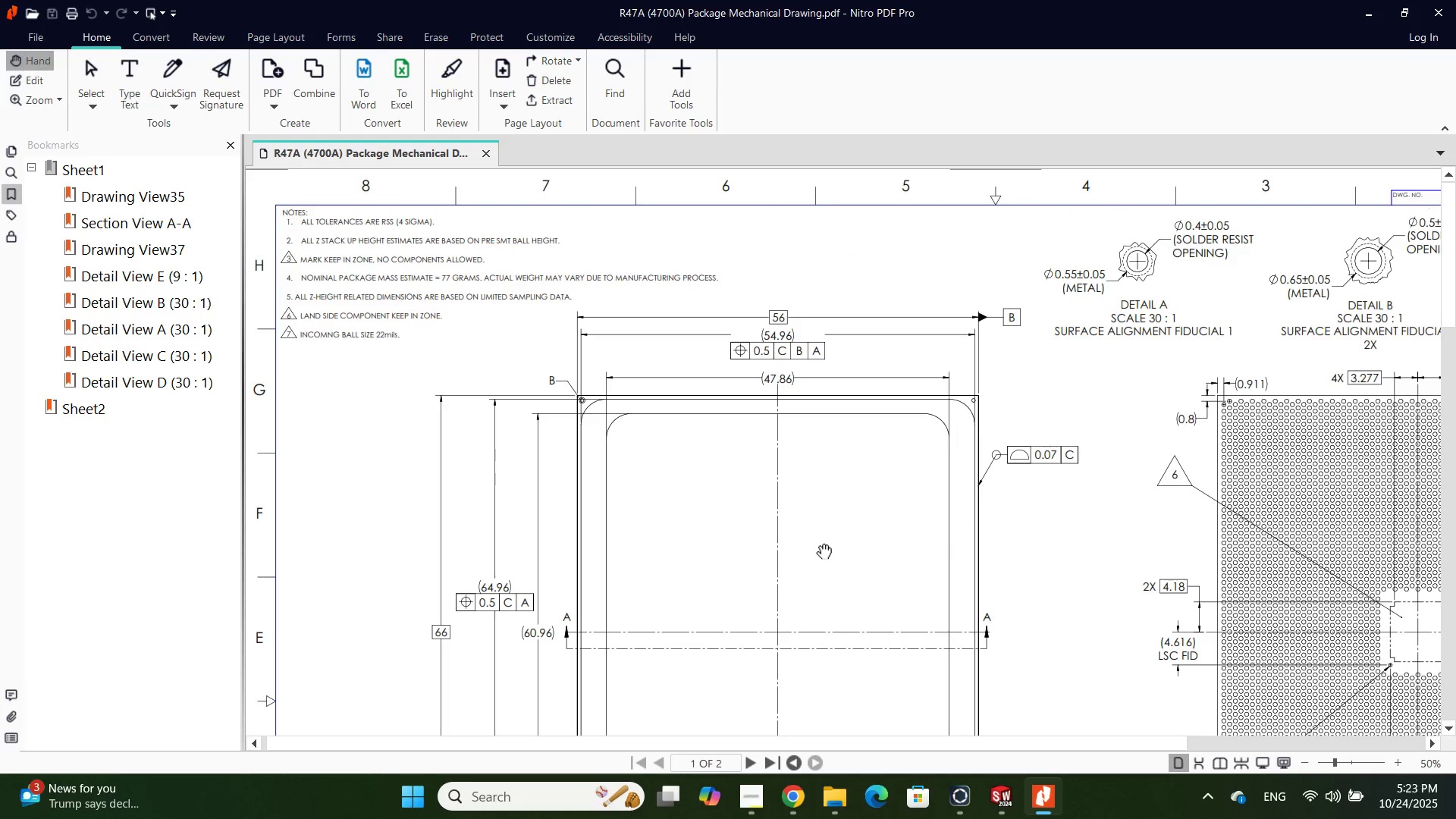 
scroll: coordinate [816, 545], scroll_direction: up, amount: 3.0
 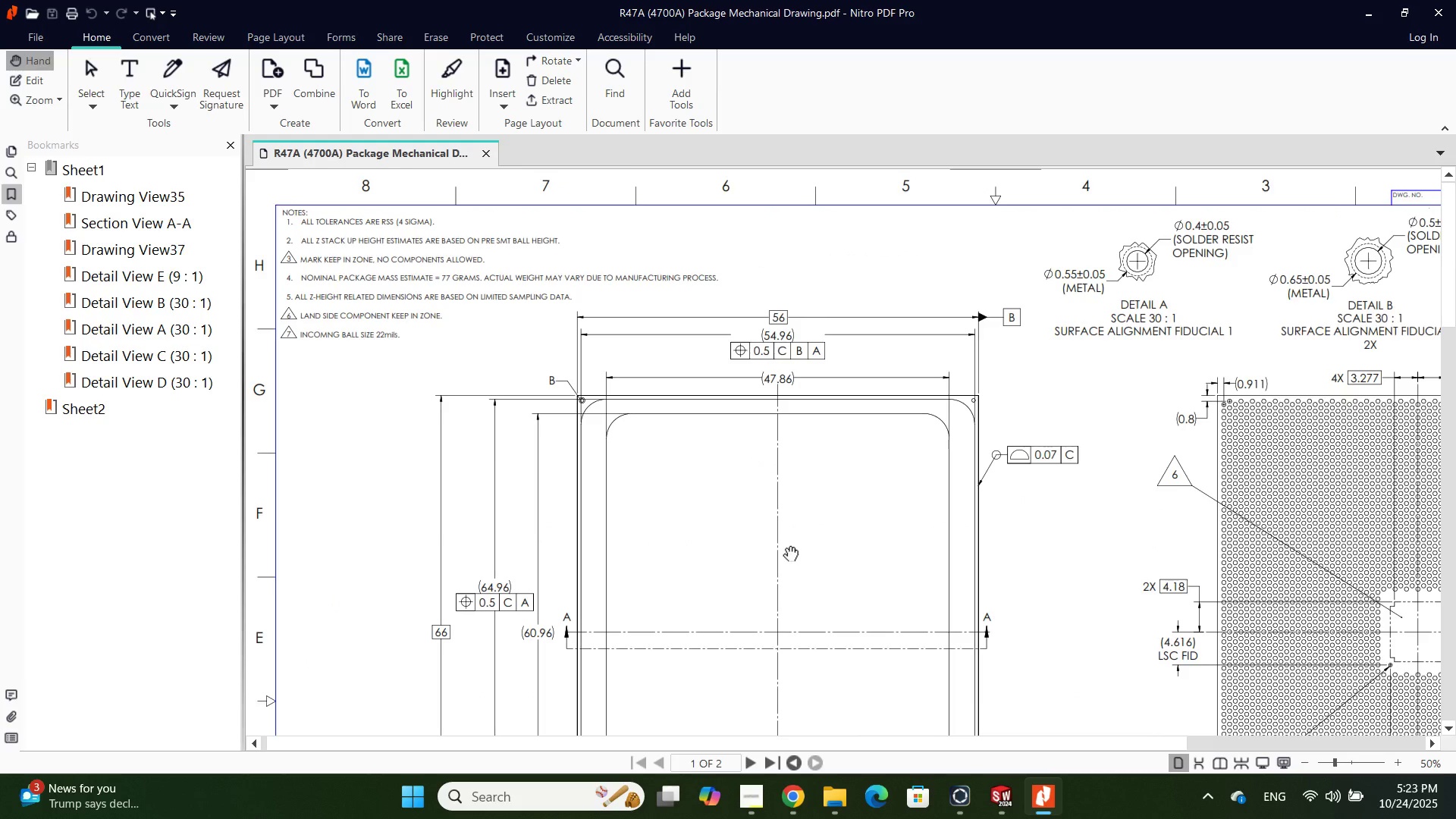 
scroll: coordinate [784, 546], scroll_direction: down, amount: 2.0
 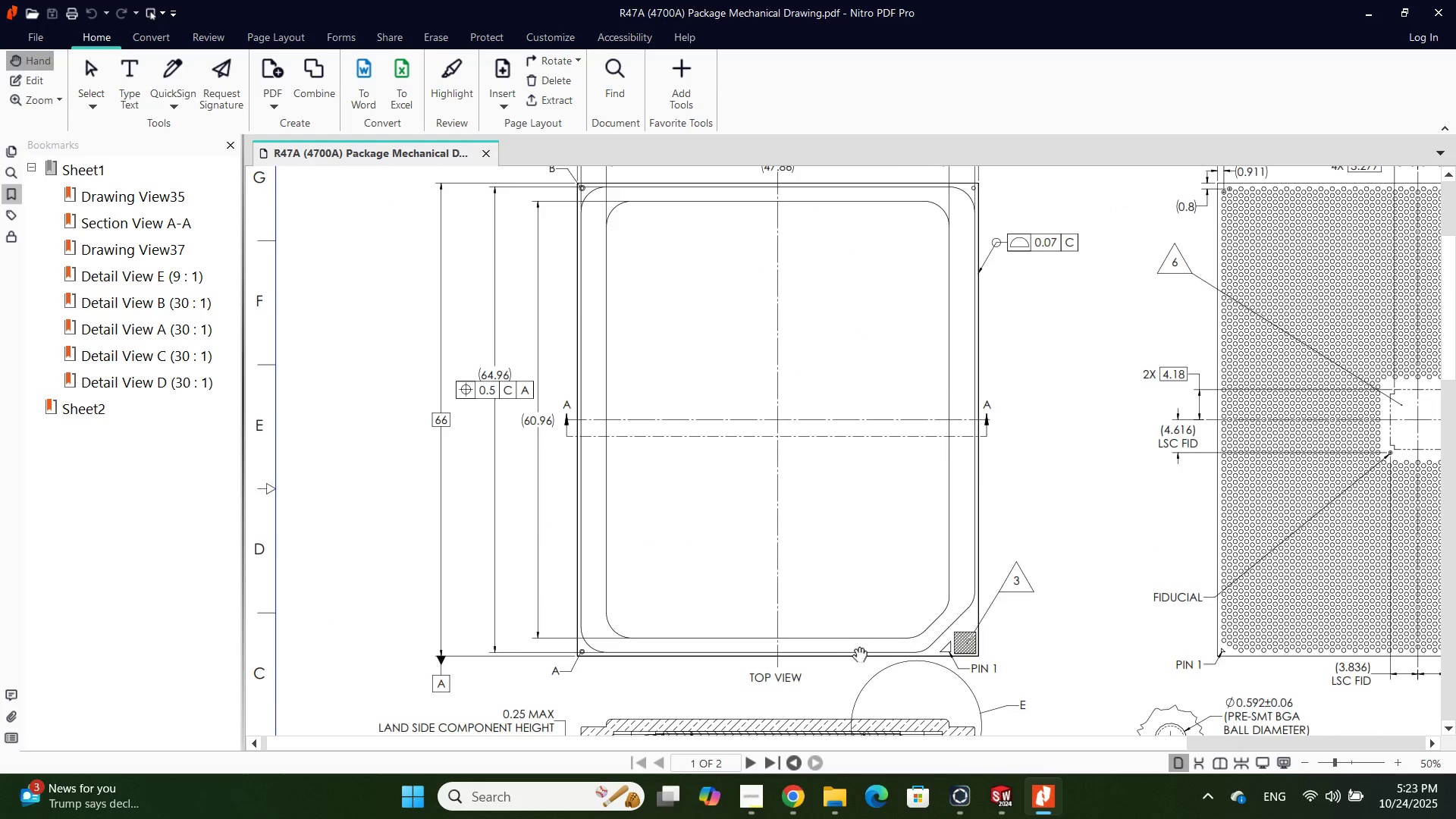 
scroll: coordinate [888, 597], scroll_direction: up, amount: 5.0
 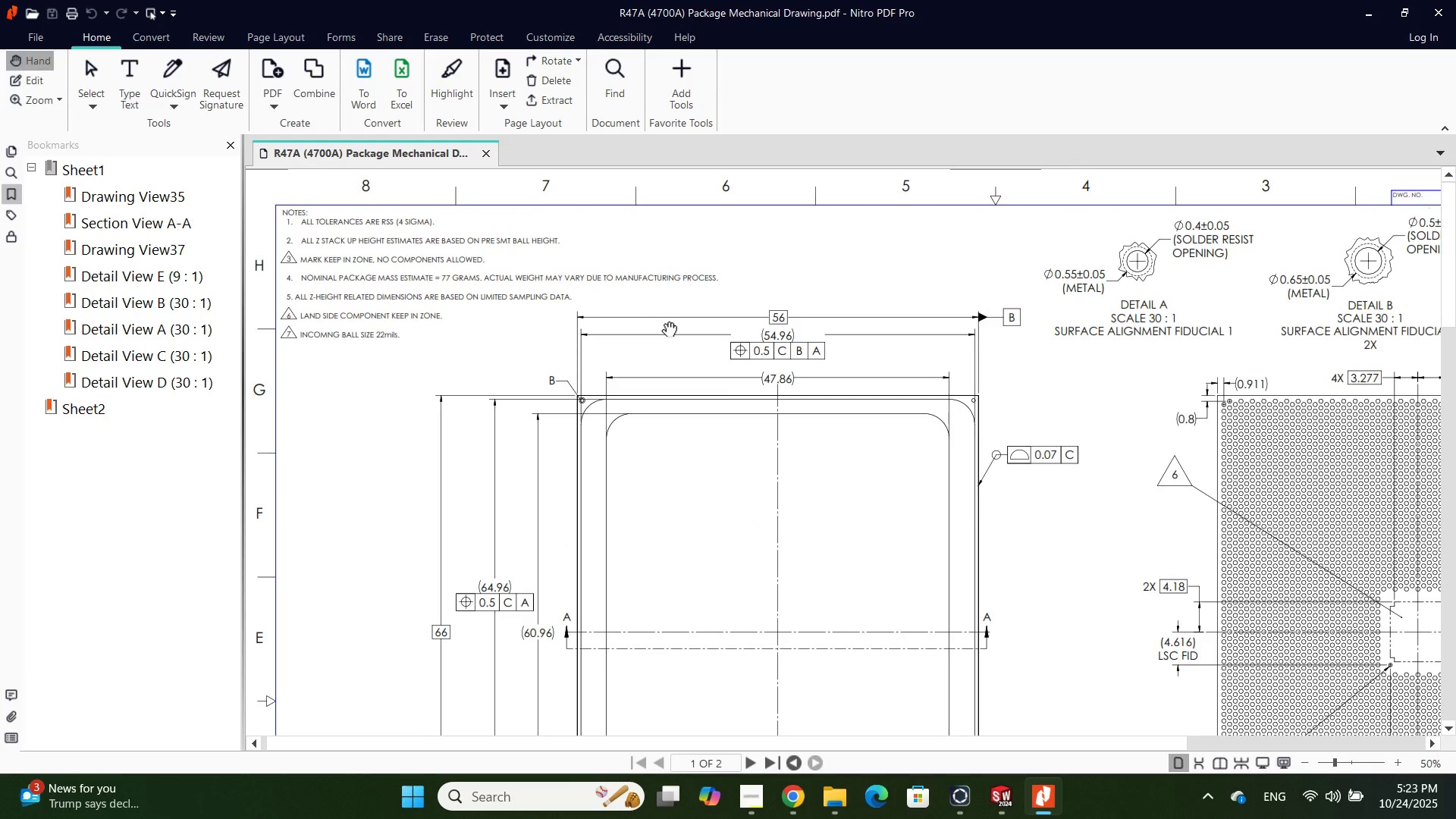 
scroll: coordinate [613, 373], scroll_direction: down, amount: 4.0
 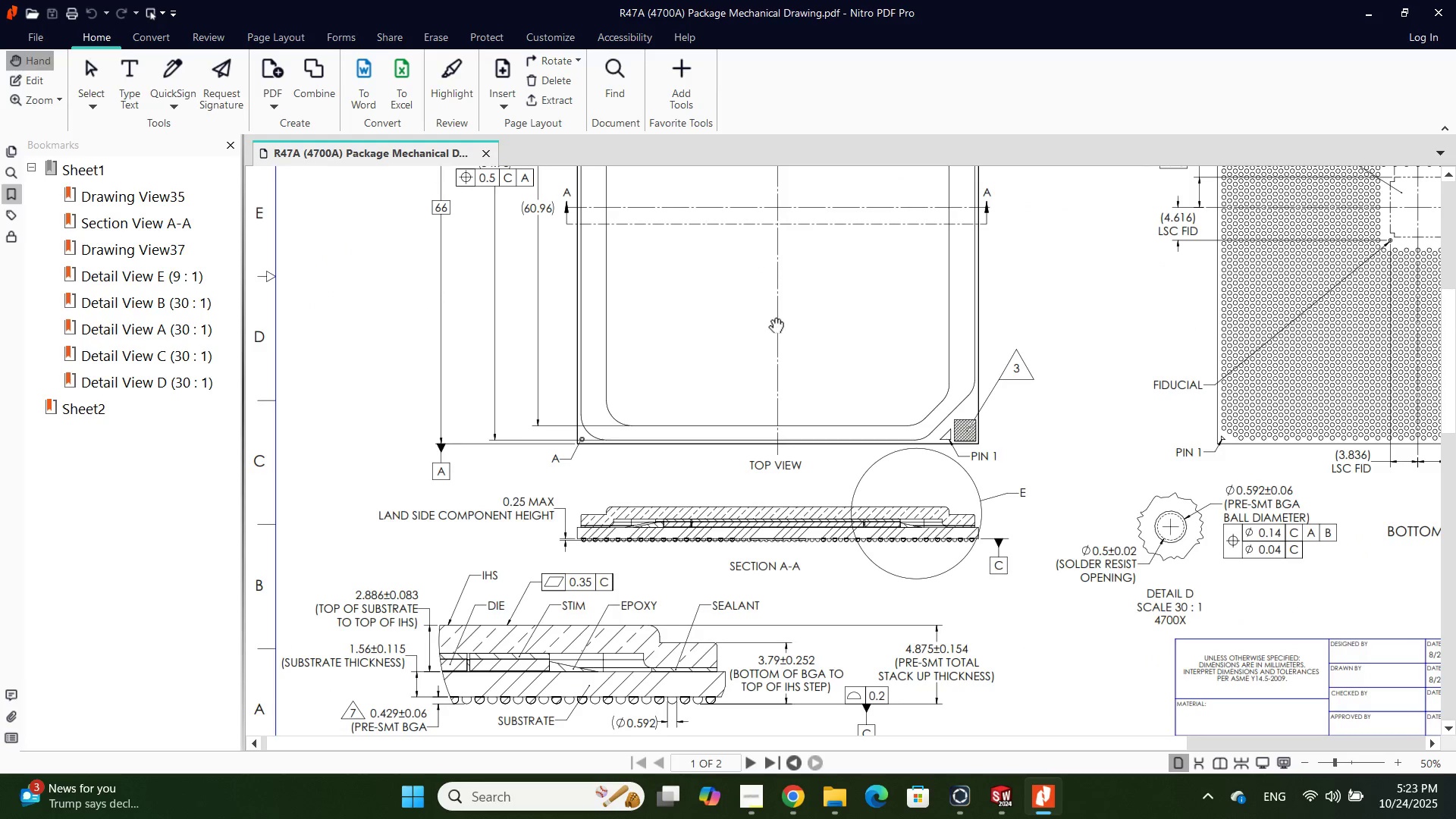 
scroll: coordinate [776, 325], scroll_direction: up, amount: 5.0
 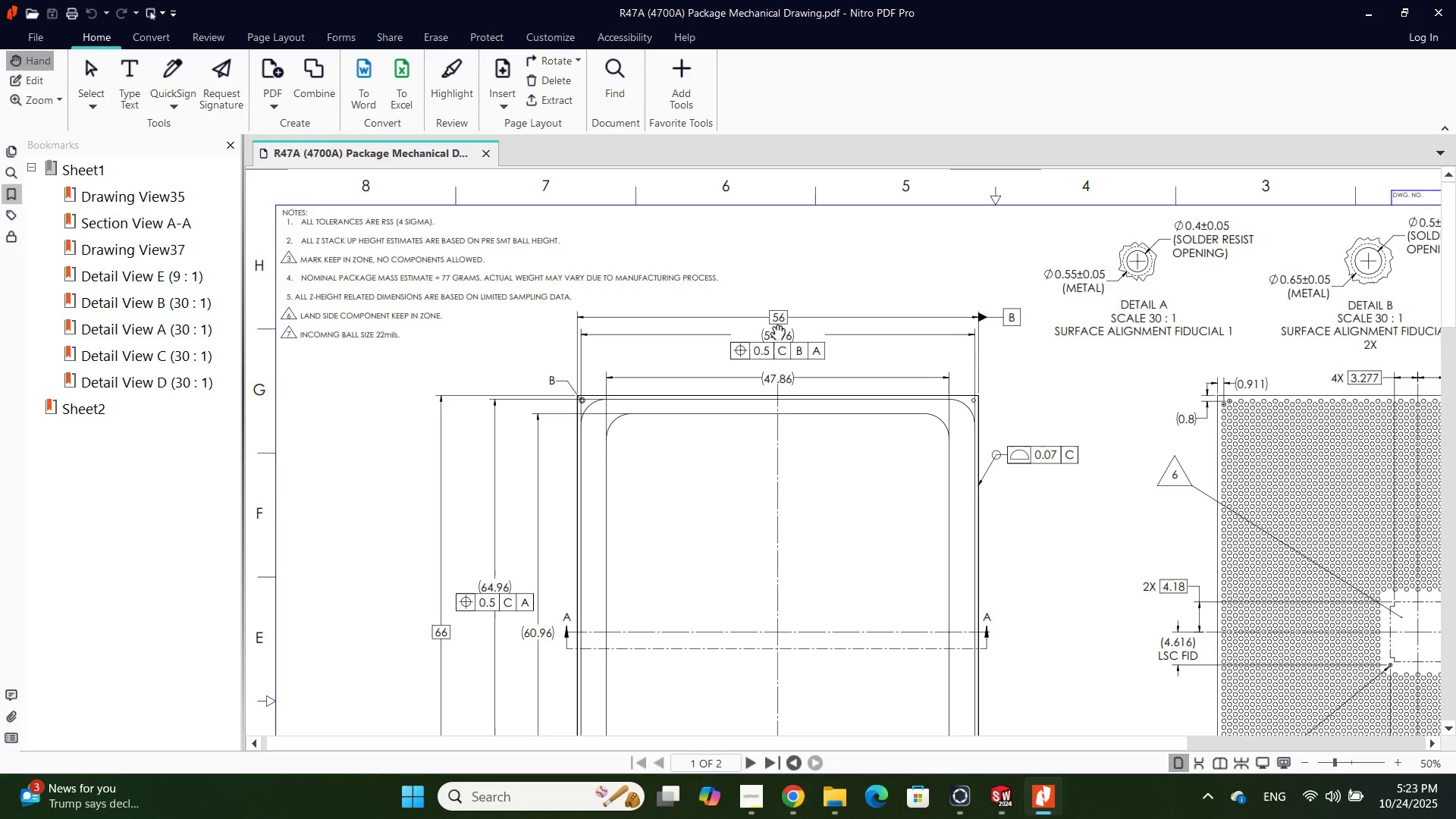 
scroll: coordinate [768, 390], scroll_direction: down, amount: 3.0
 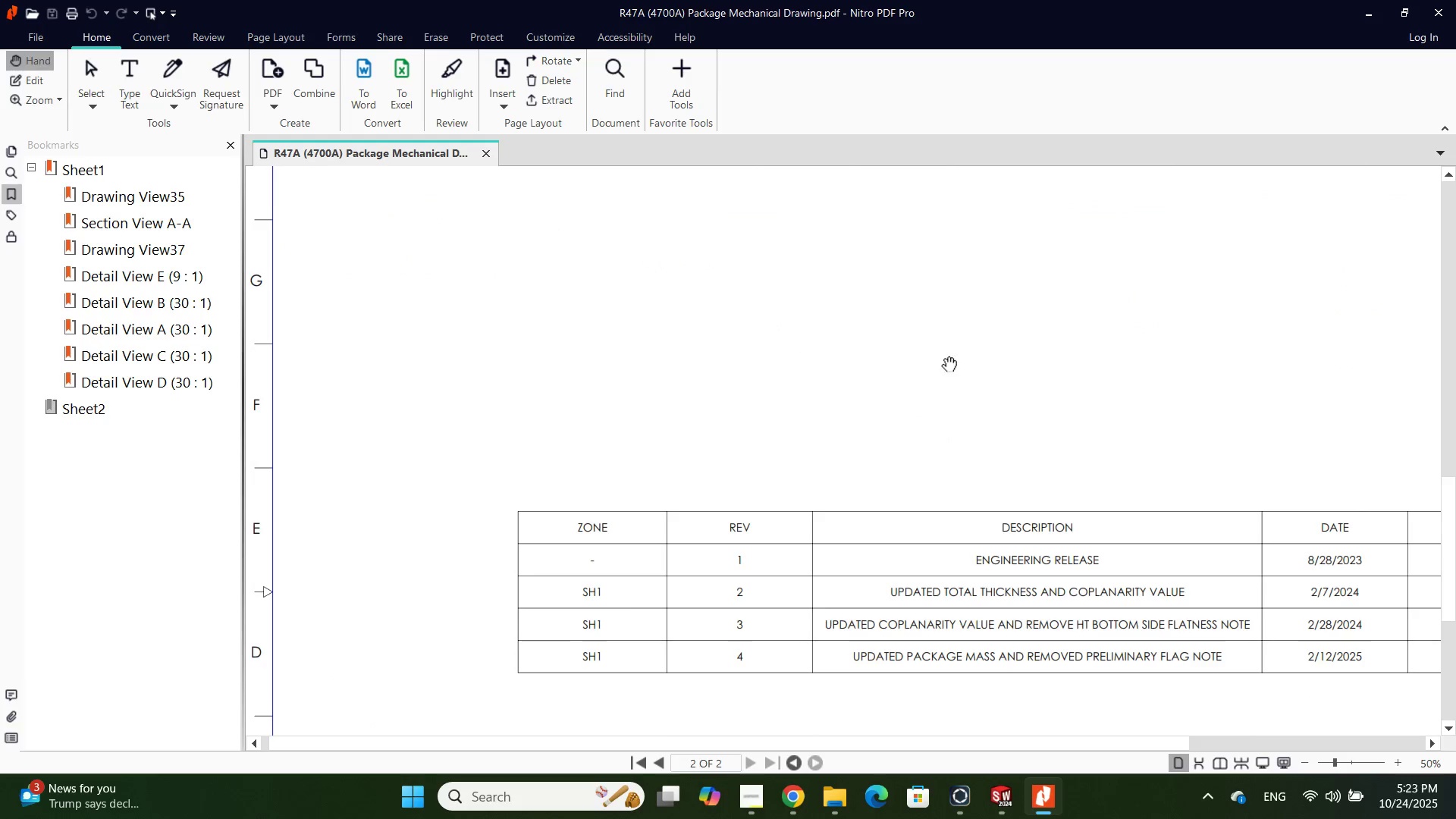 
scroll: coordinate [946, 357], scroll_direction: up, amount: 6.0
 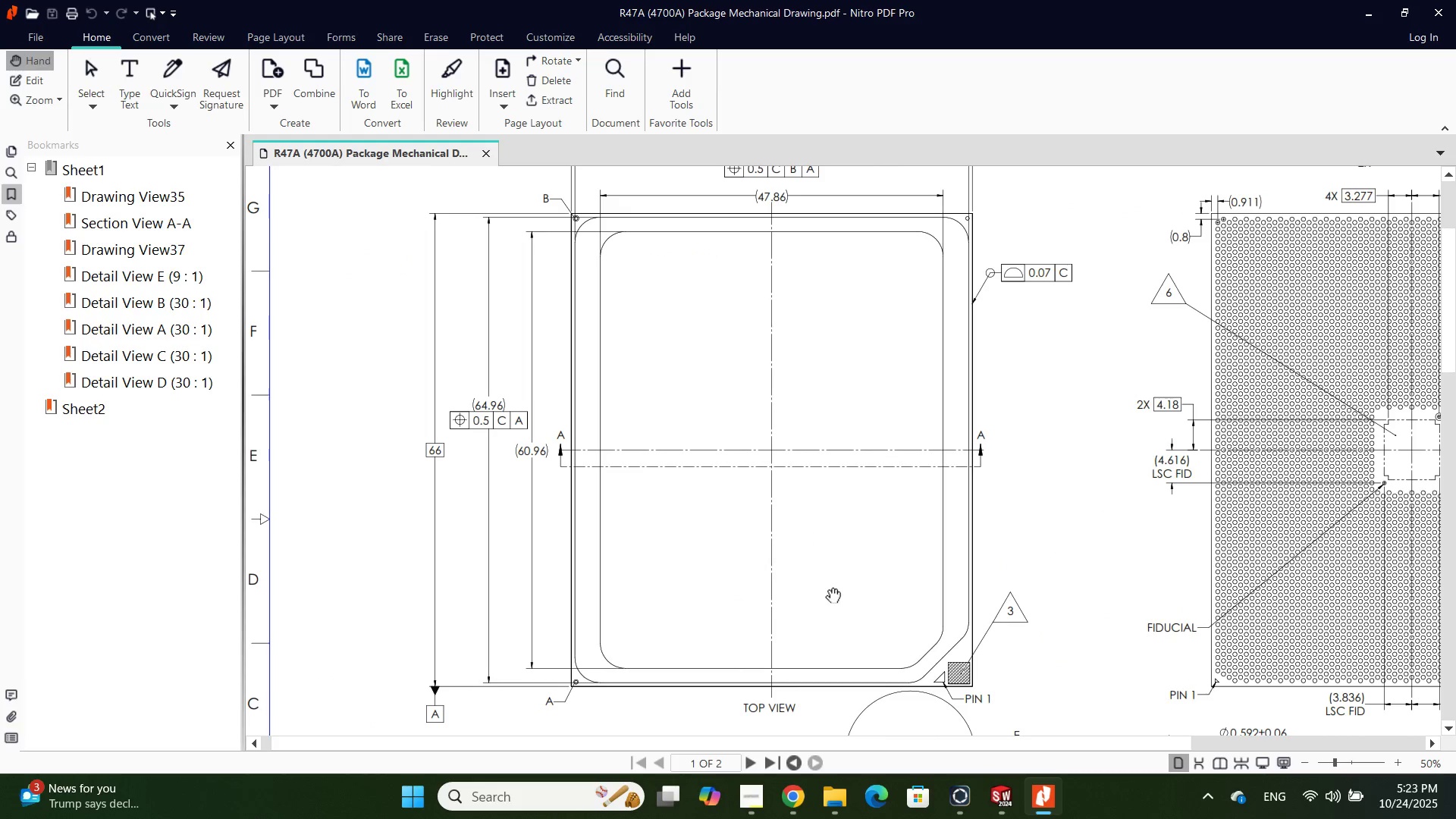 
scroll: coordinate [864, 551], scroll_direction: down, amount: 1.0
 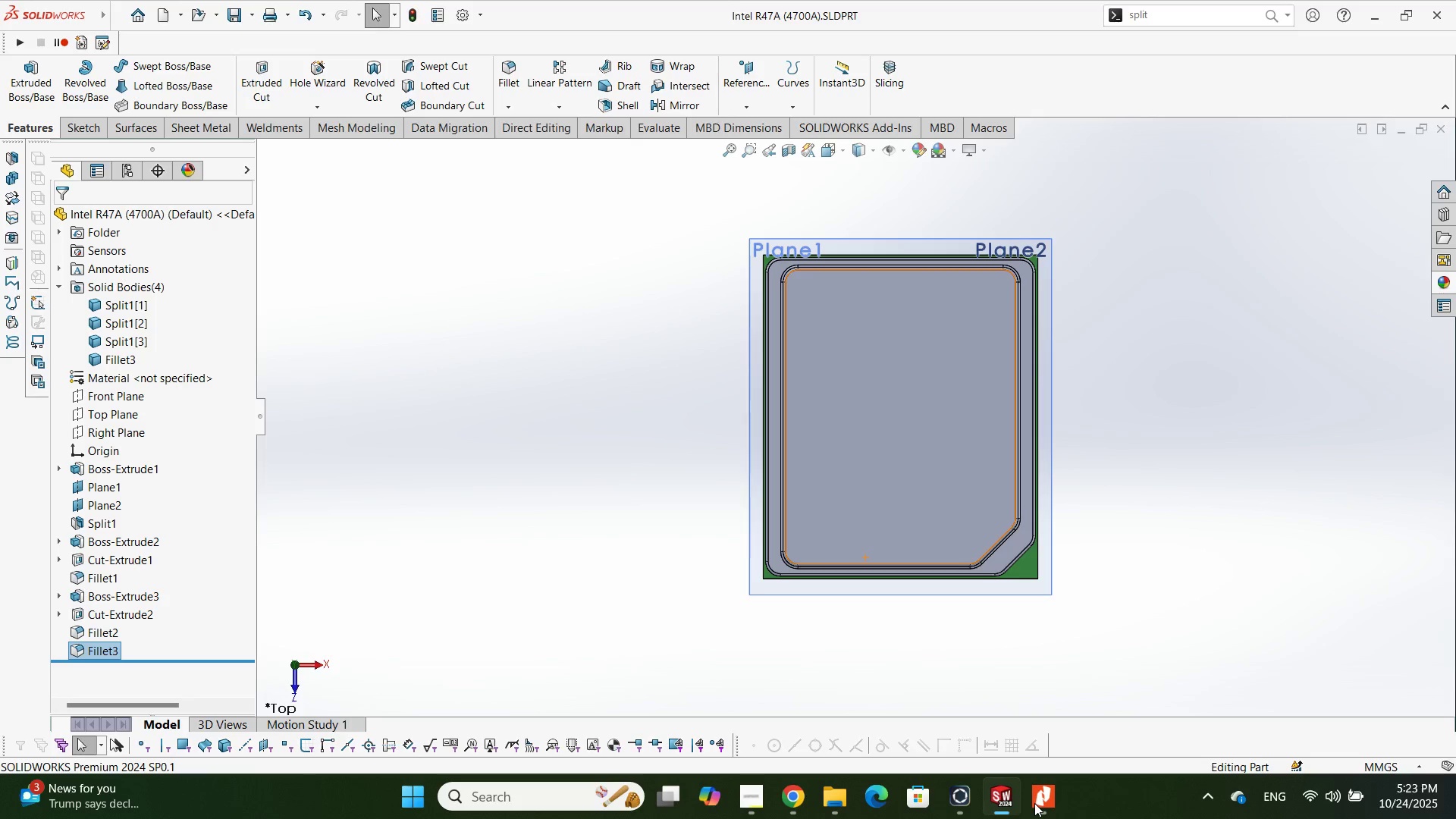 
left_click([1034, 803])
 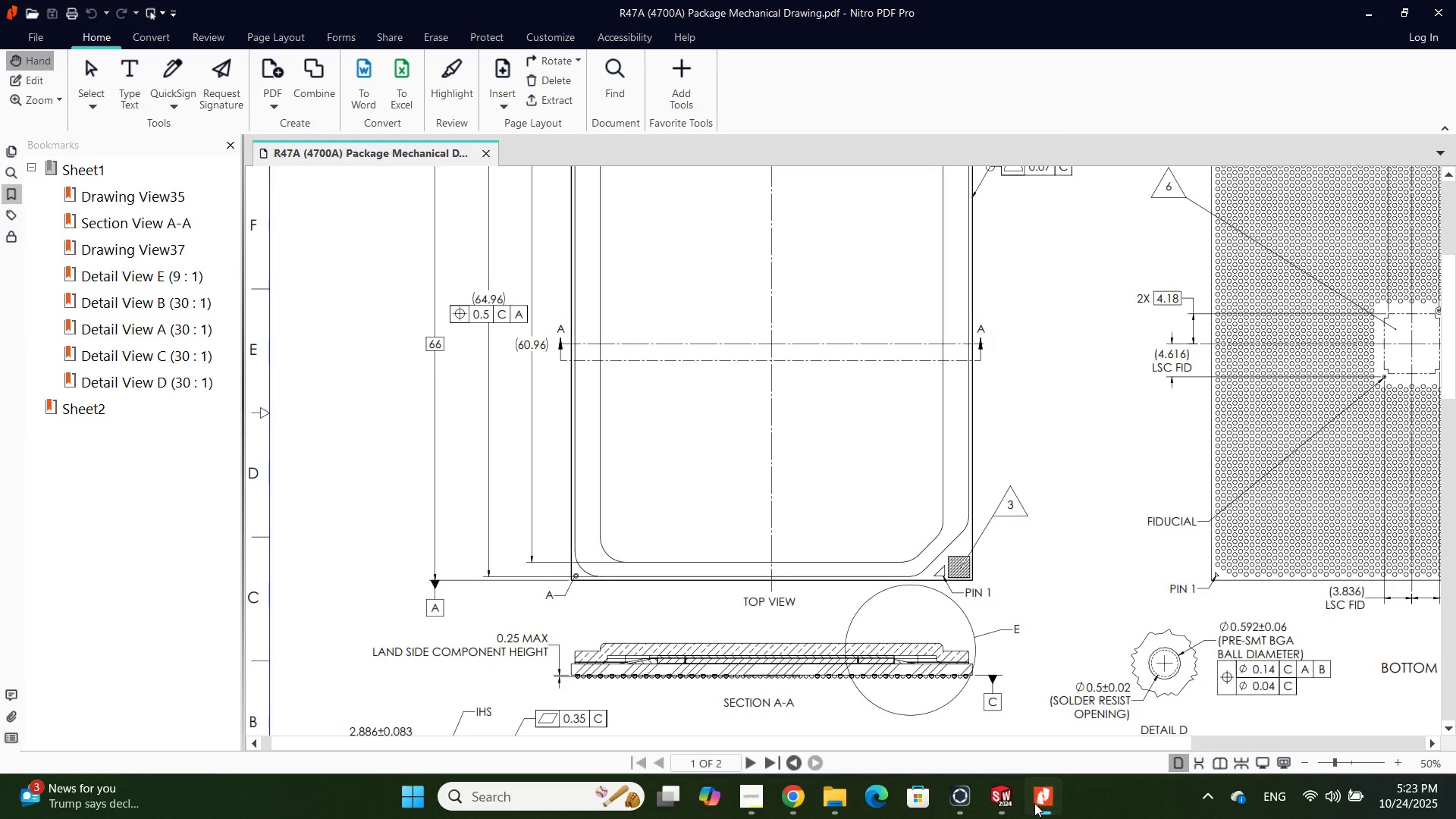 
left_click([1034, 803])
 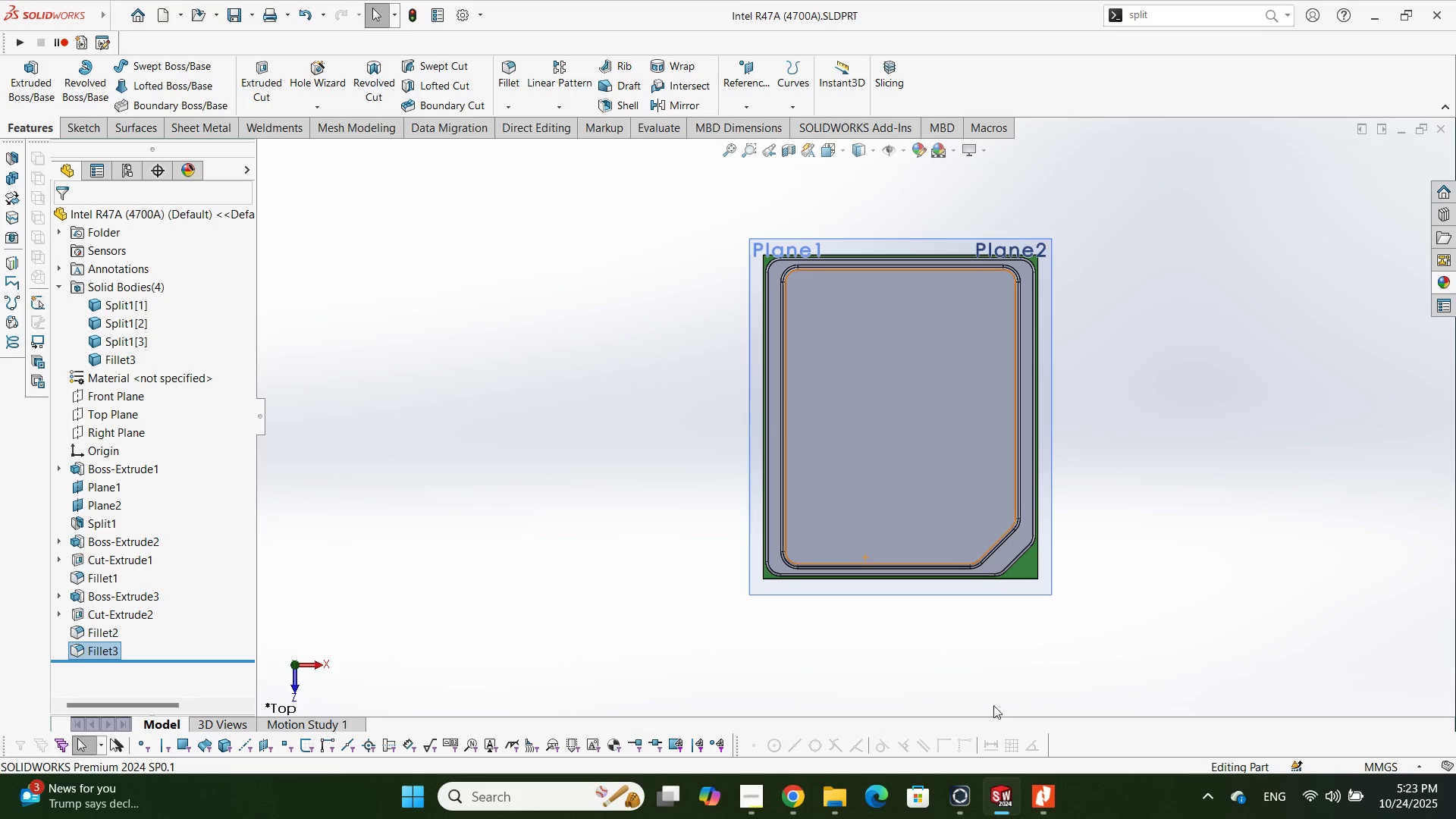 
scroll: coordinate [965, 471], scroll_direction: down, amount: 10.0
 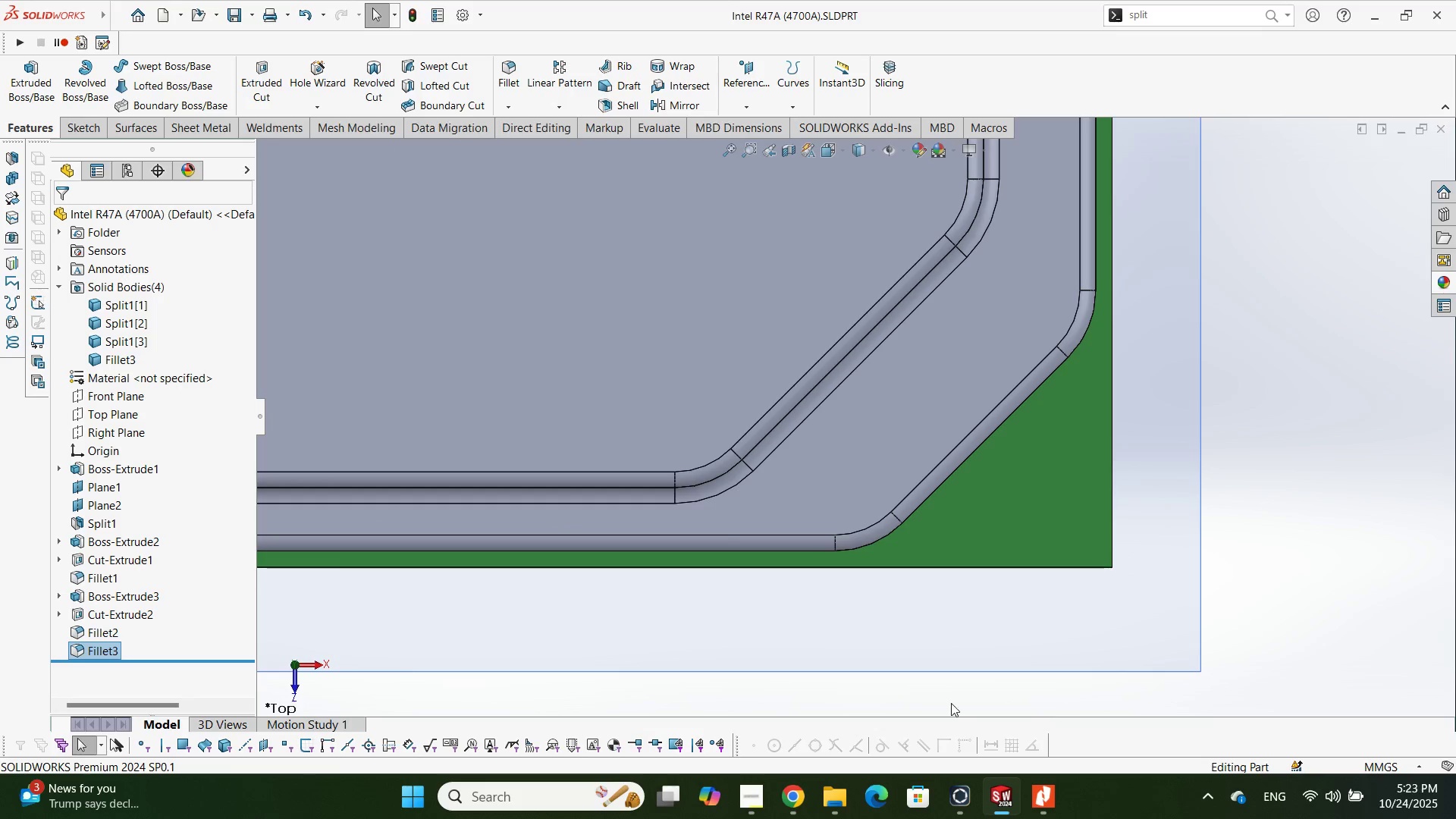 
scroll: coordinate [796, 298], scroll_direction: up, amount: 9.0
 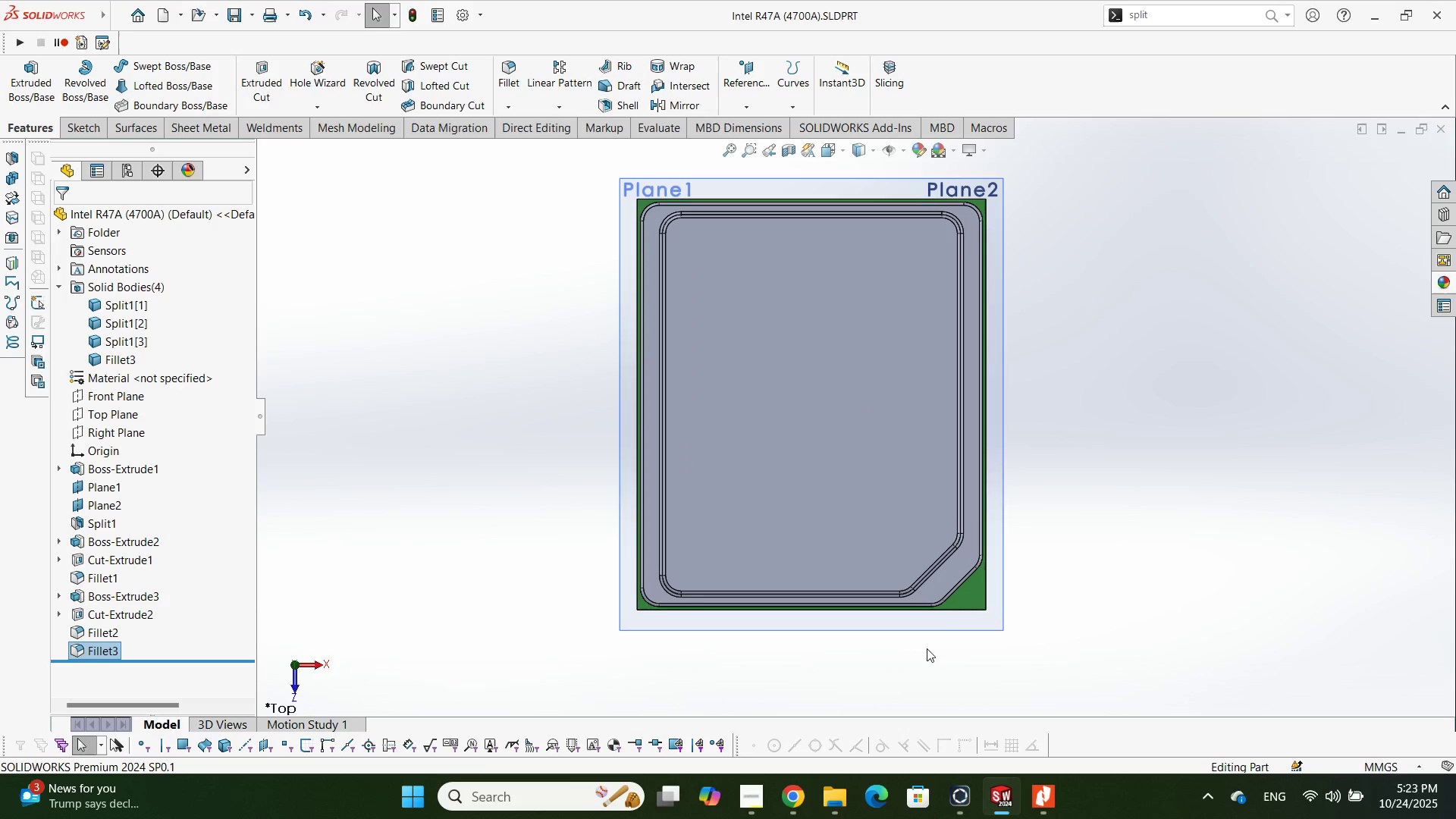 
scroll: coordinate [967, 588], scroll_direction: down, amount: 5.0
 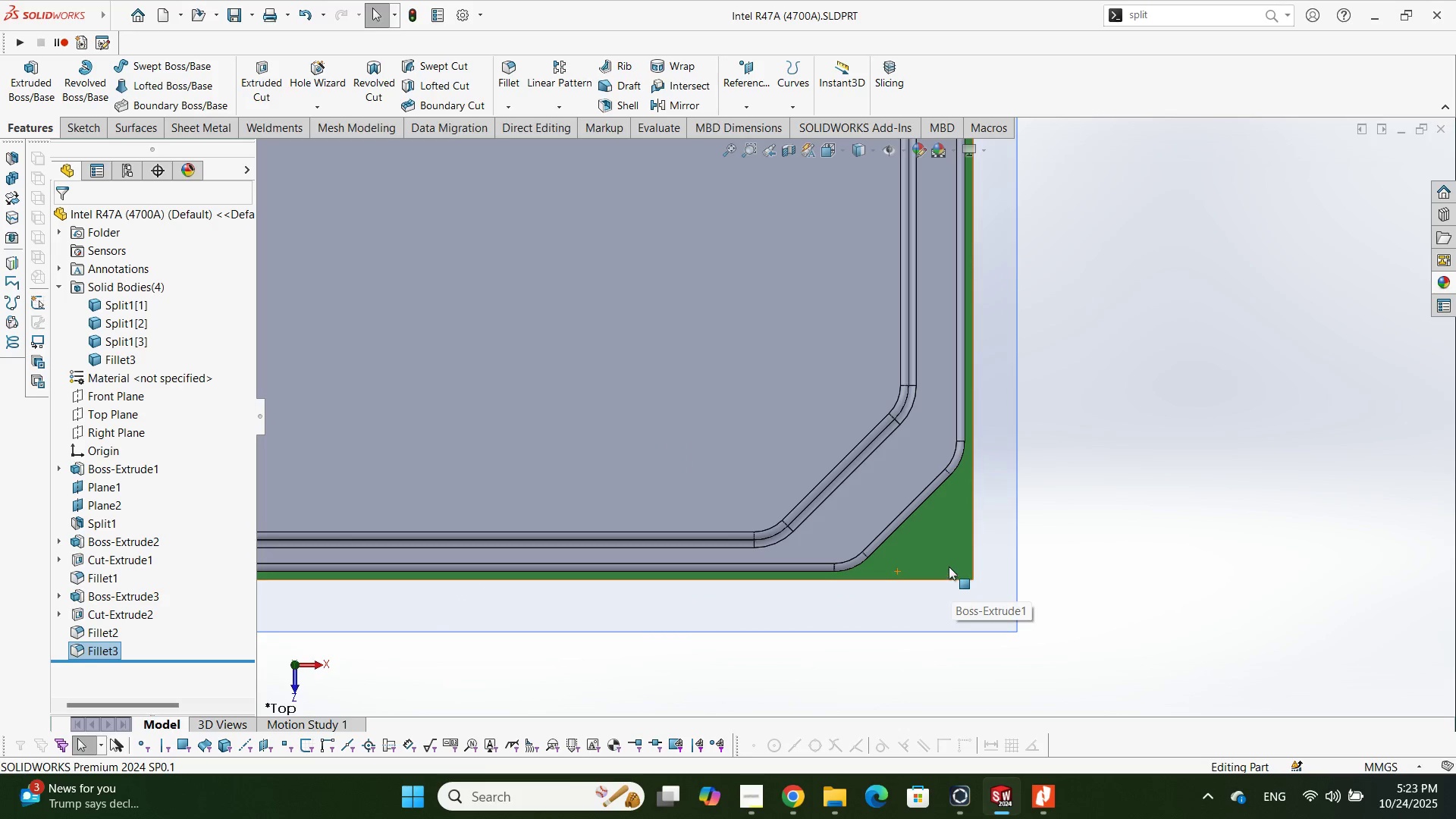 
left_click([949, 566])
 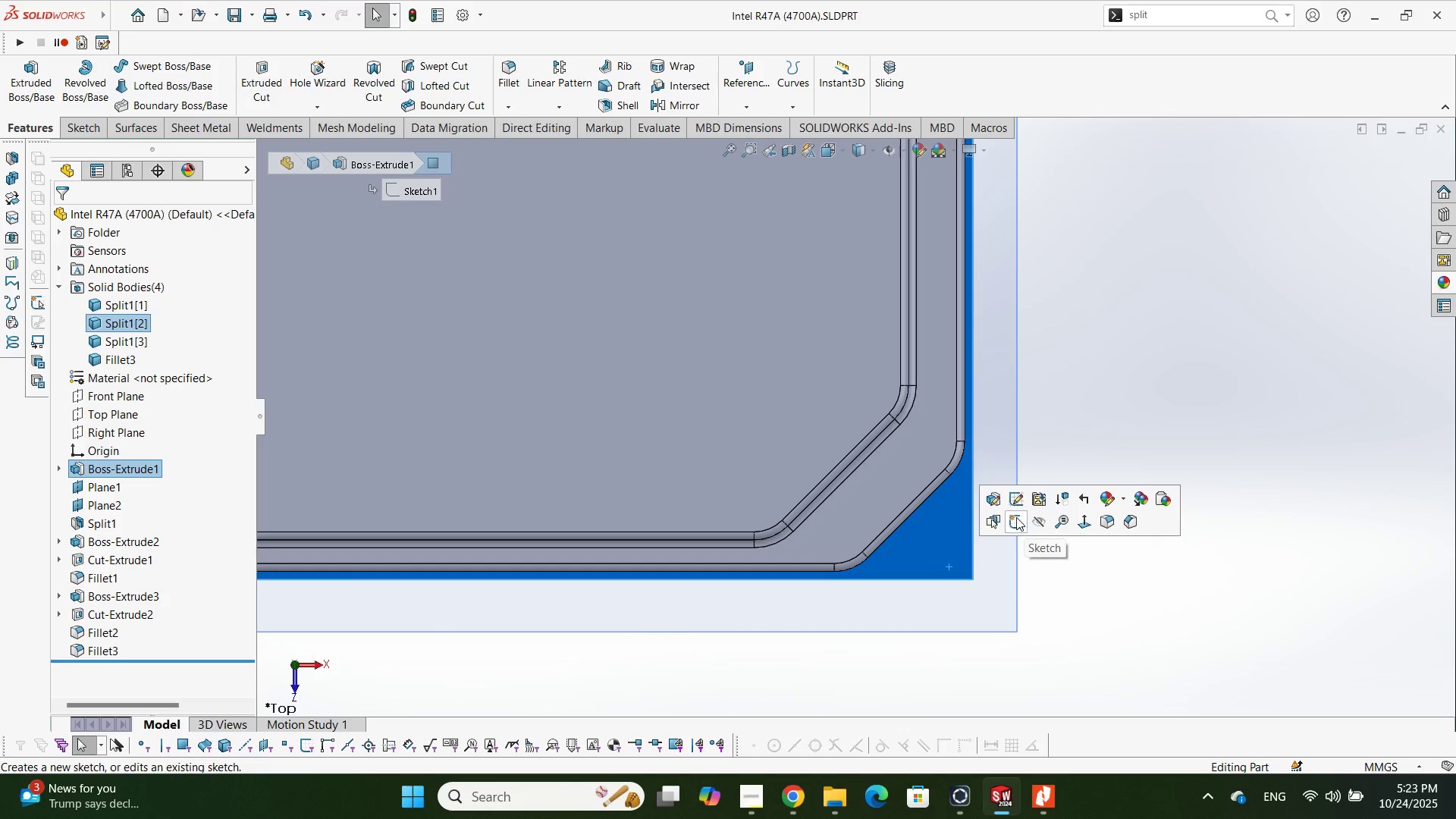 
left_click([1016, 517])
 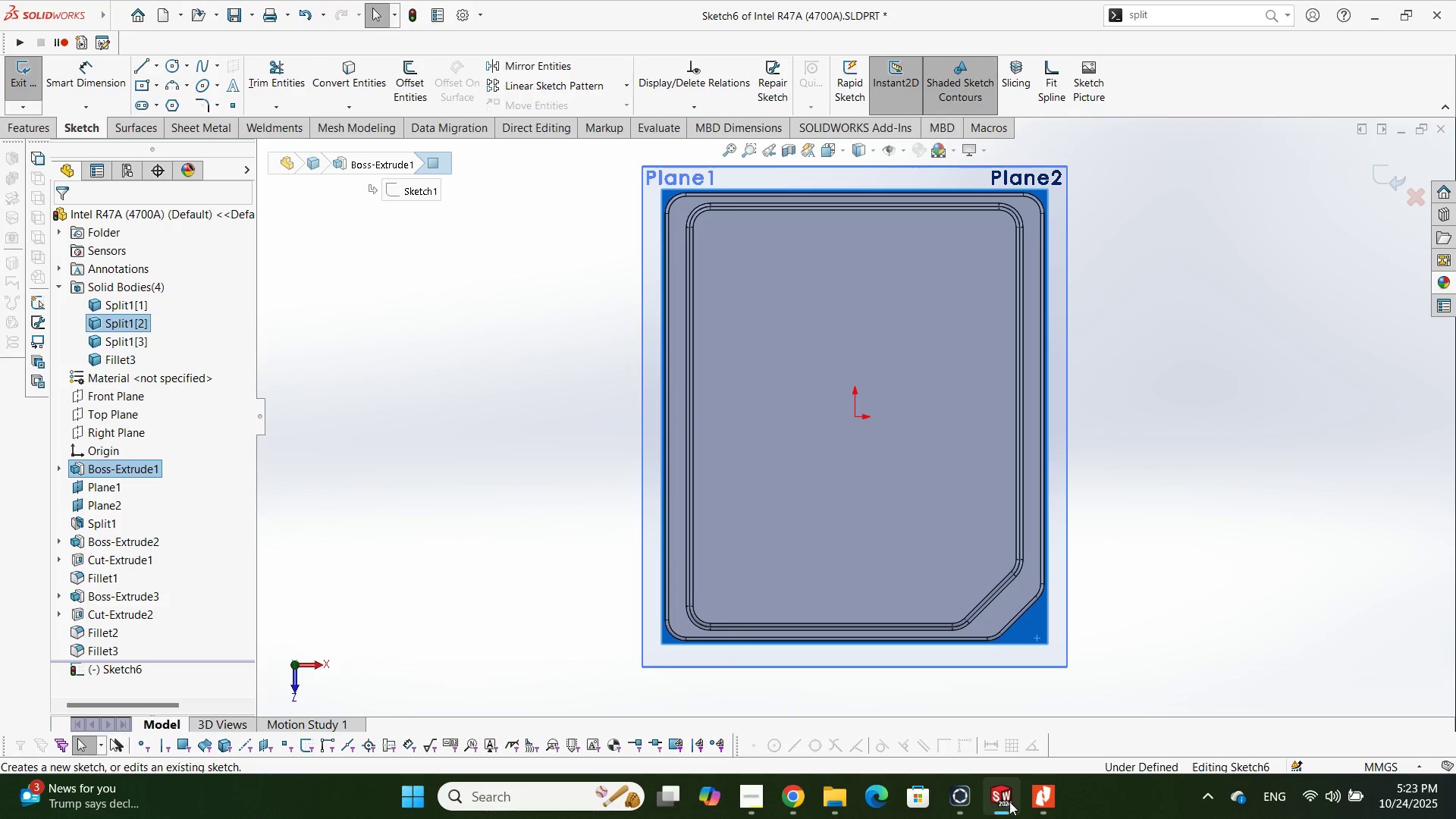 
left_click([1025, 814])
 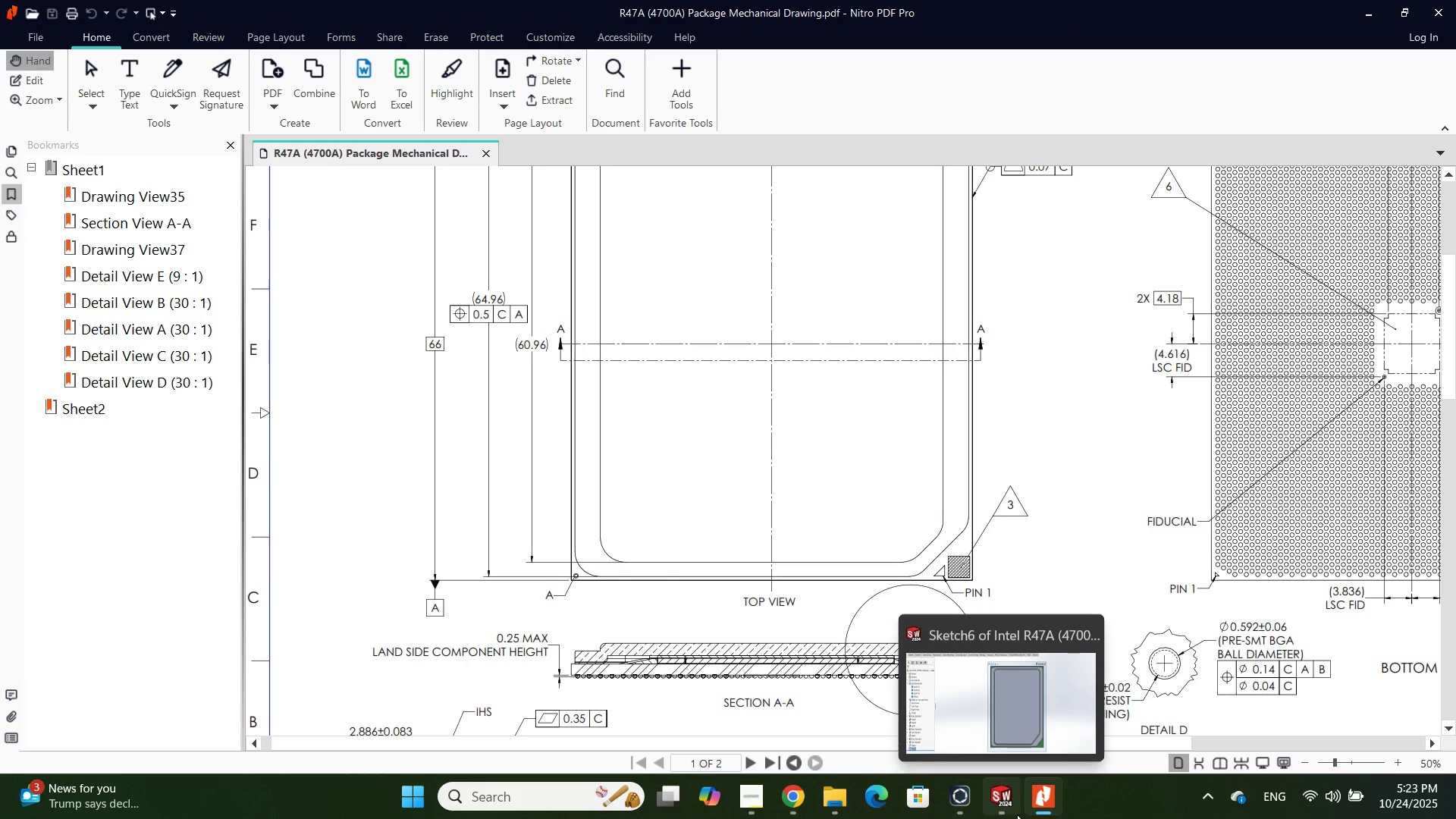 
left_click([1017, 814])
 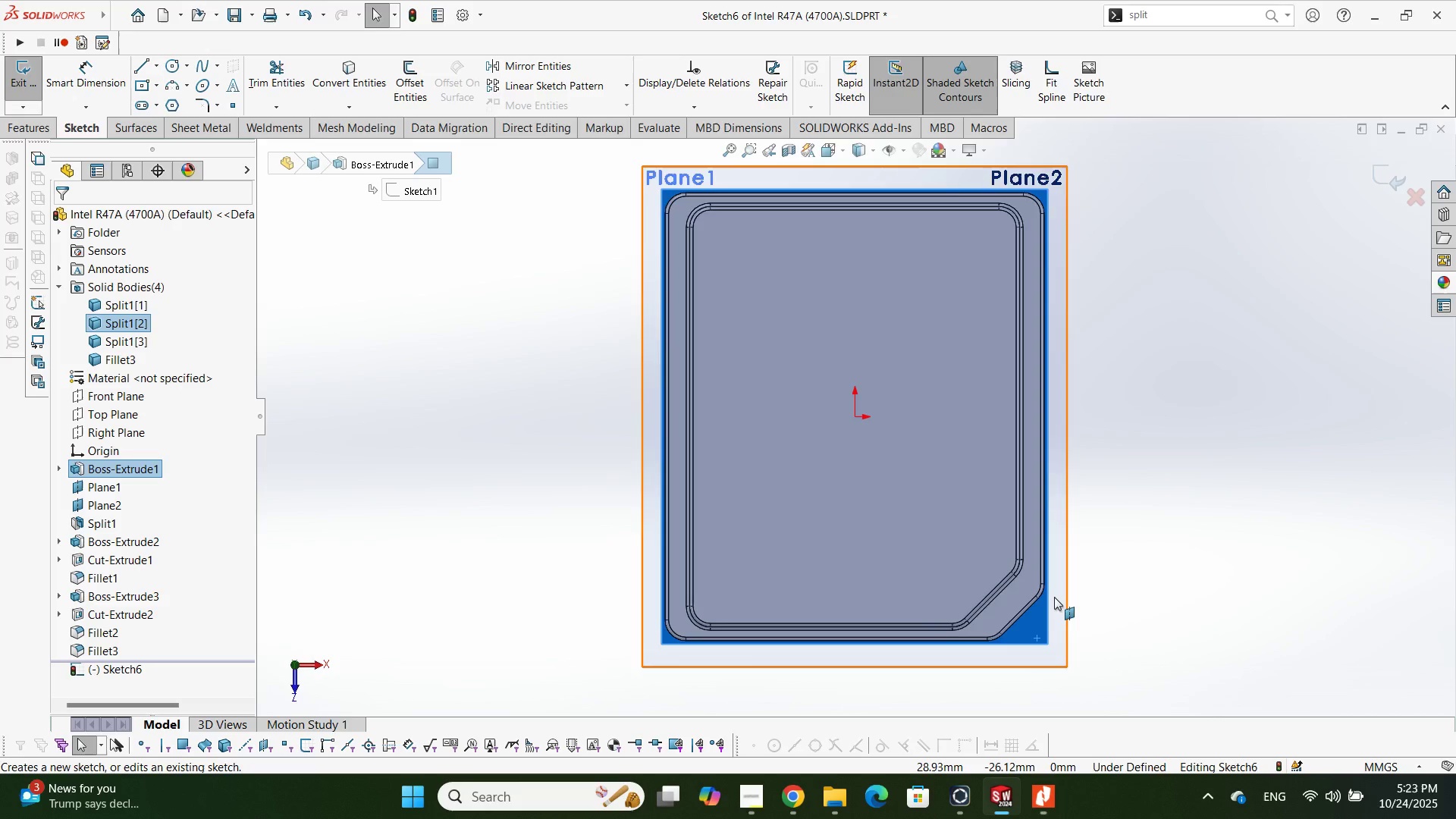 
scroll: coordinate [948, 617], scroll_direction: down, amount: 12.0
 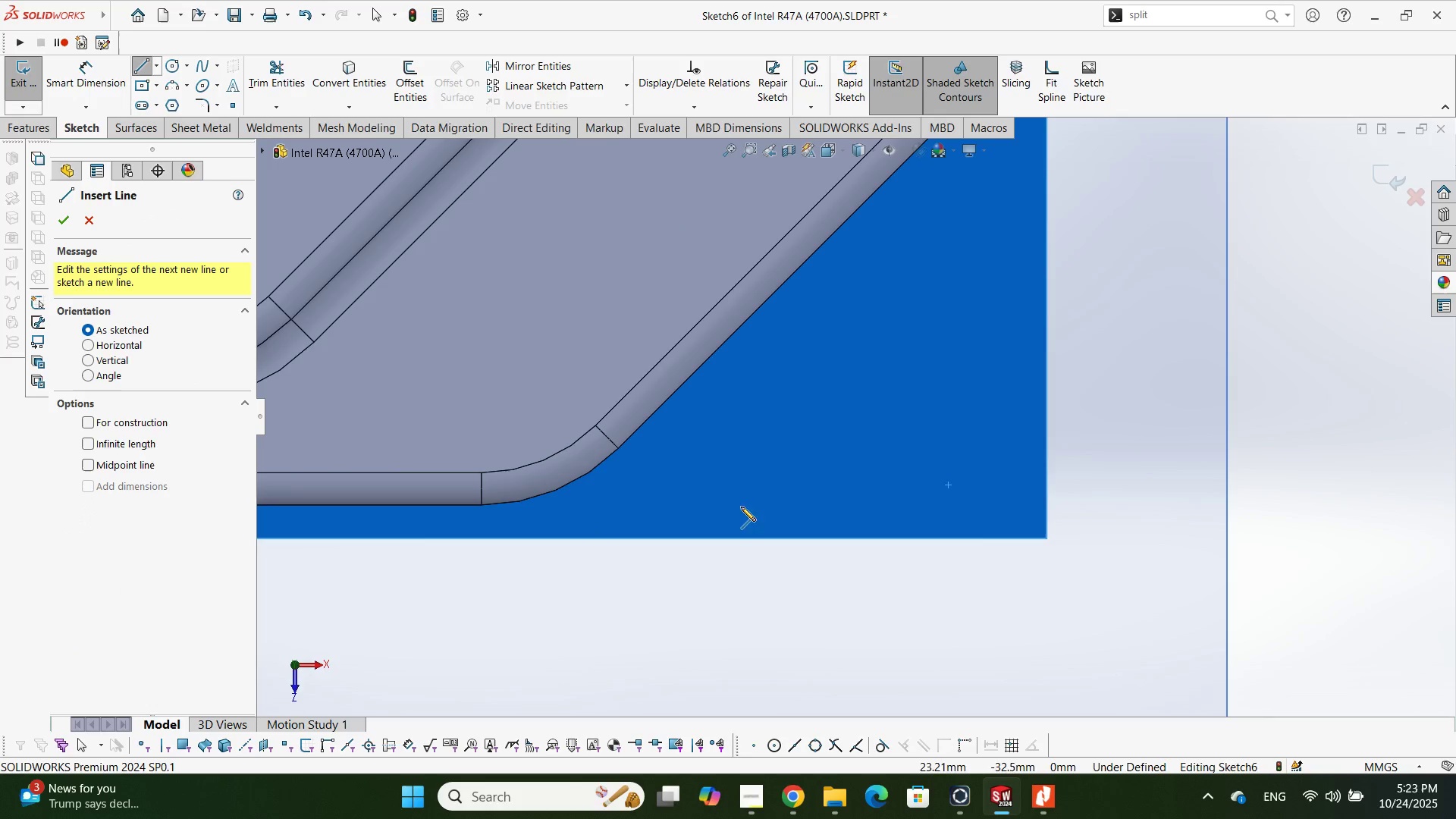 
left_click([802, 522])
 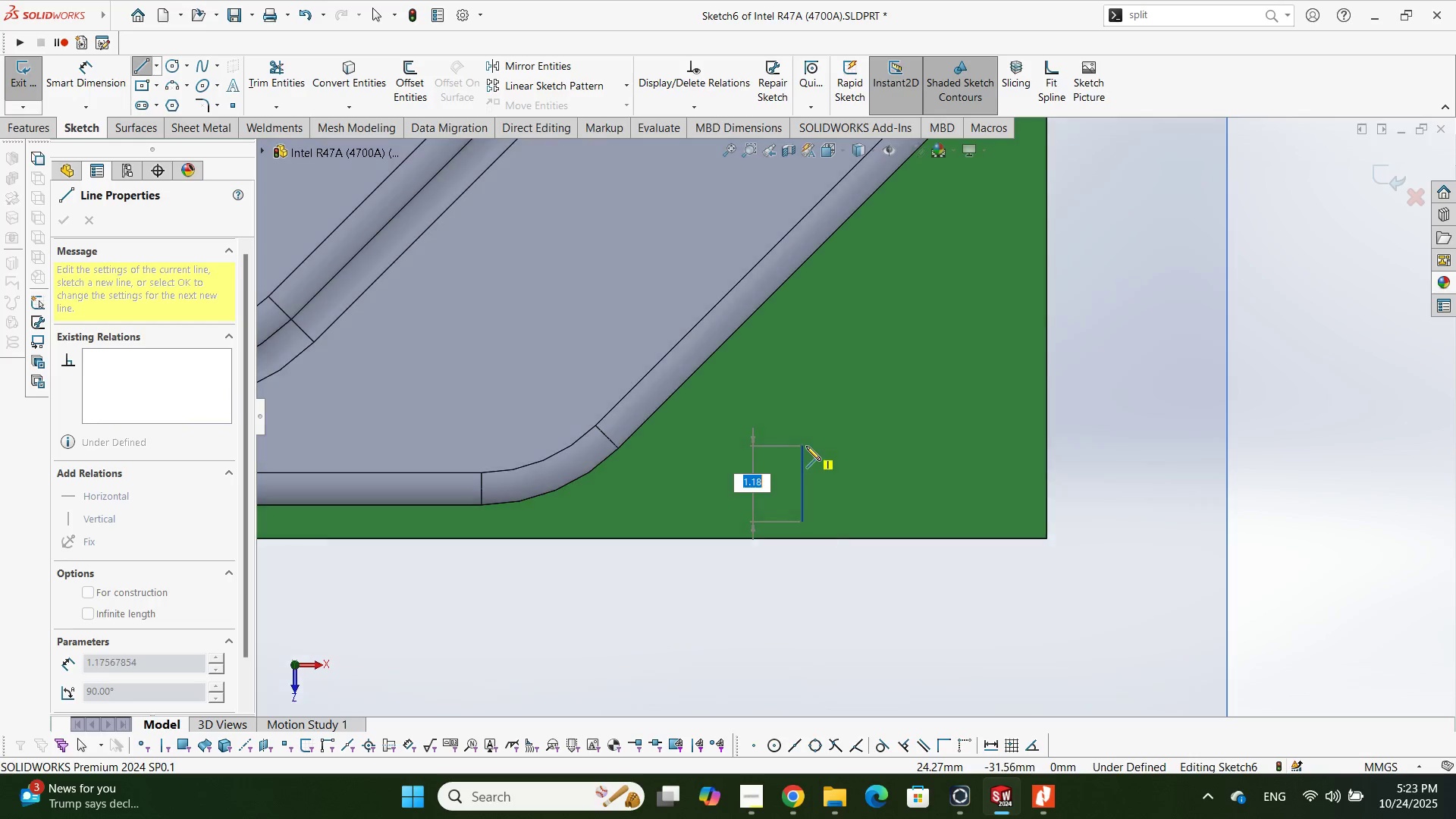 
left_click([806, 446])
 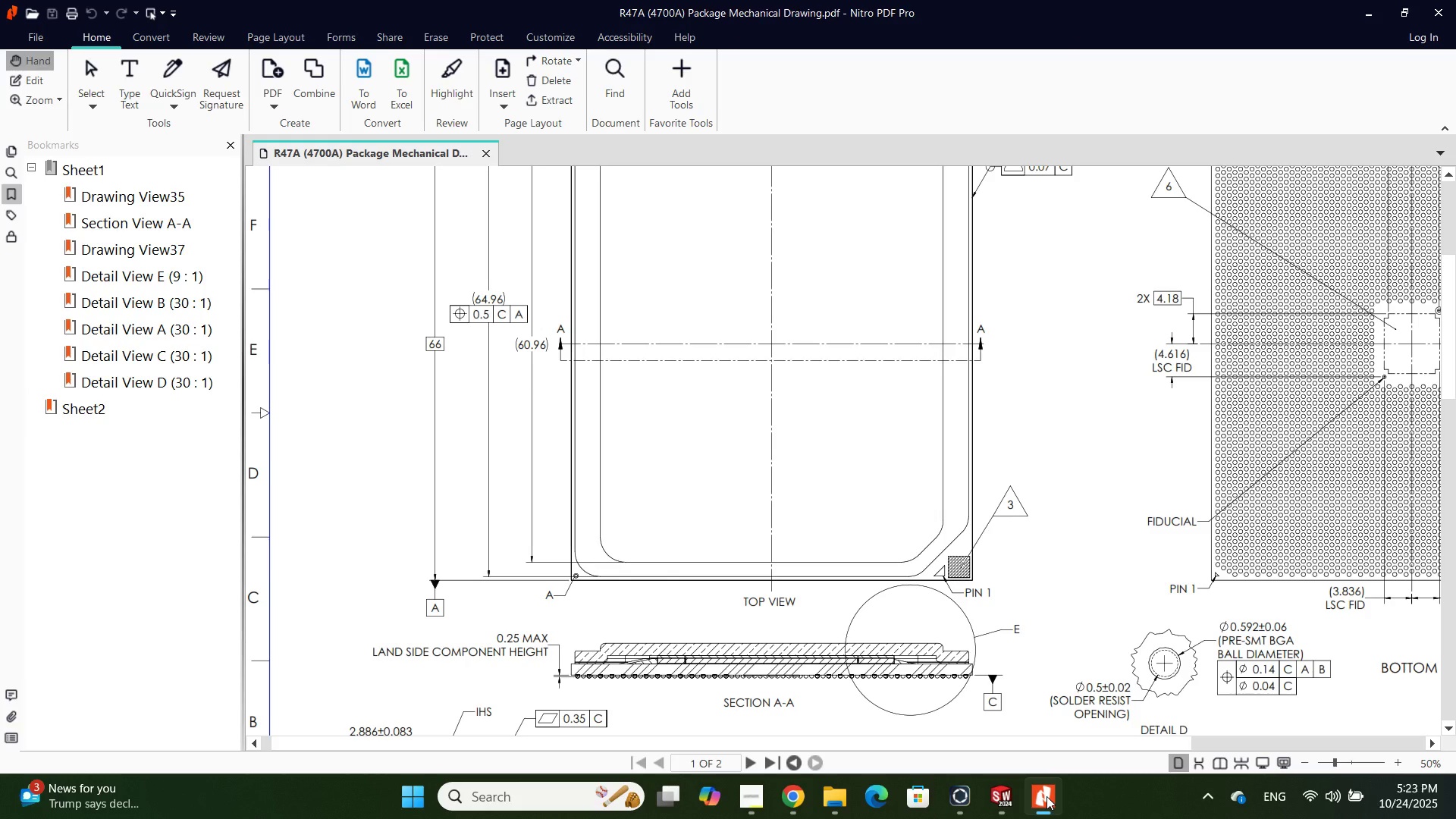 
left_click([1046, 796])
 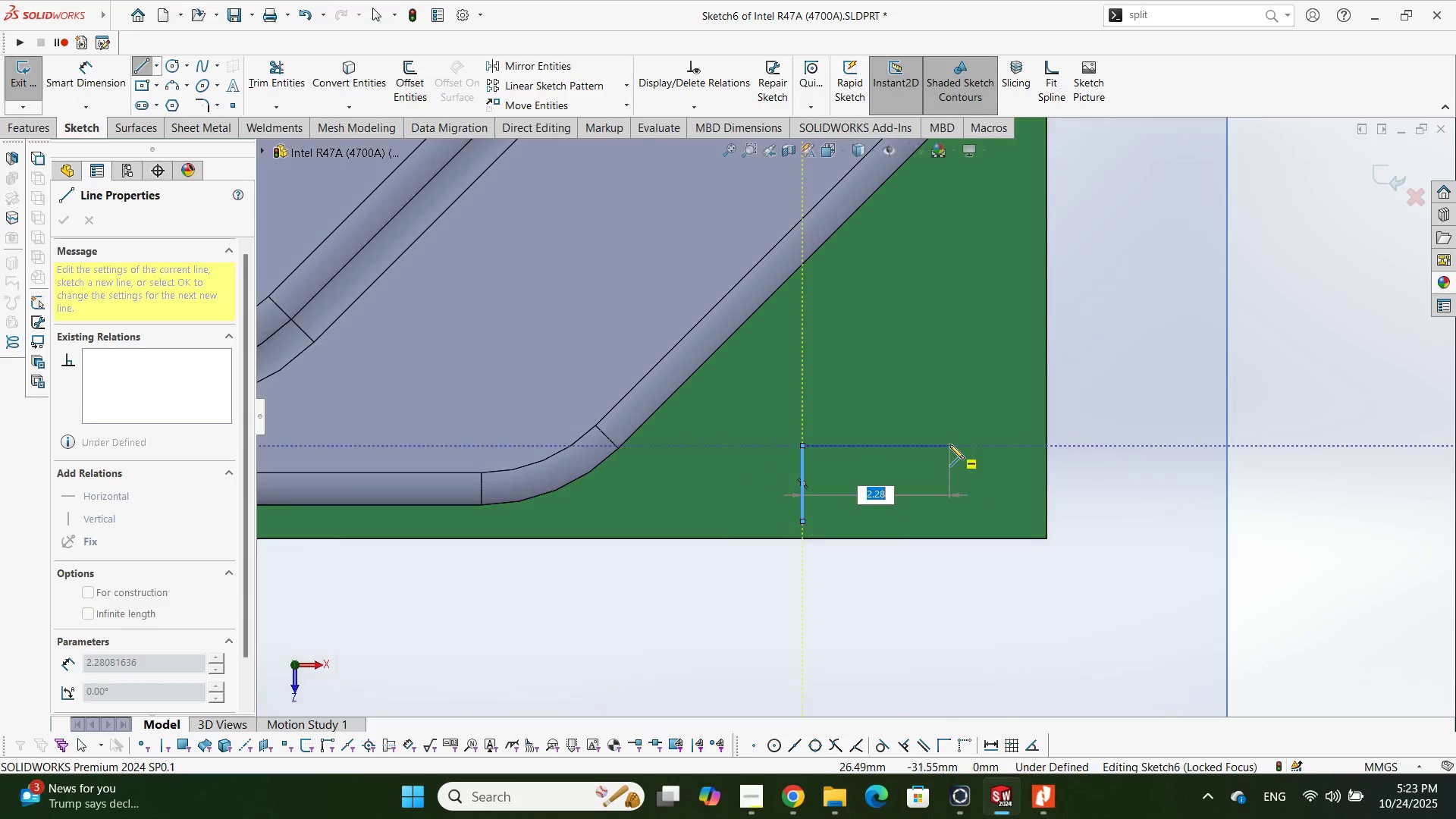 
scroll: coordinate [949, 448], scroll_direction: down, amount: 3.0
 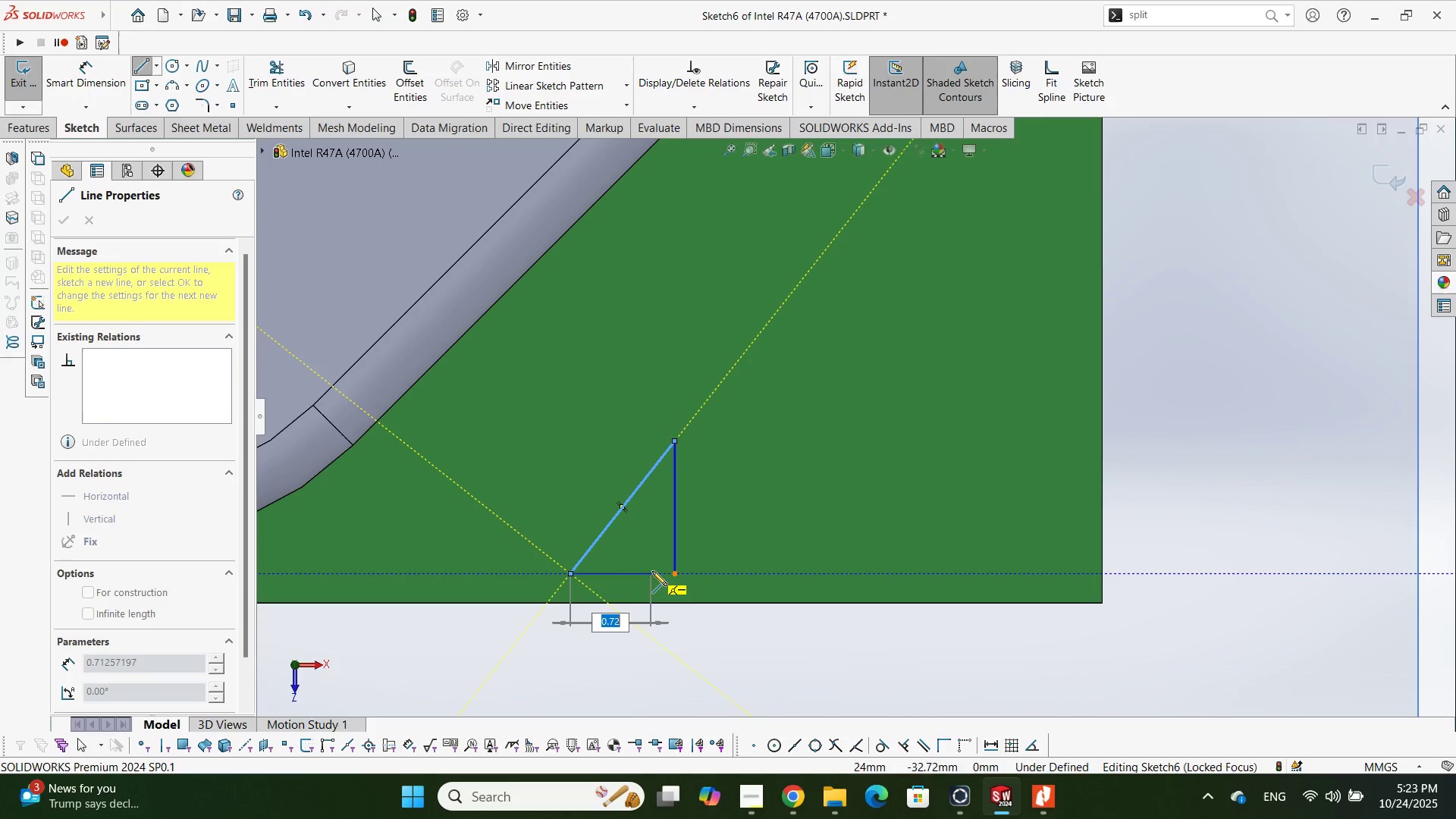 
left_click([677, 576])
 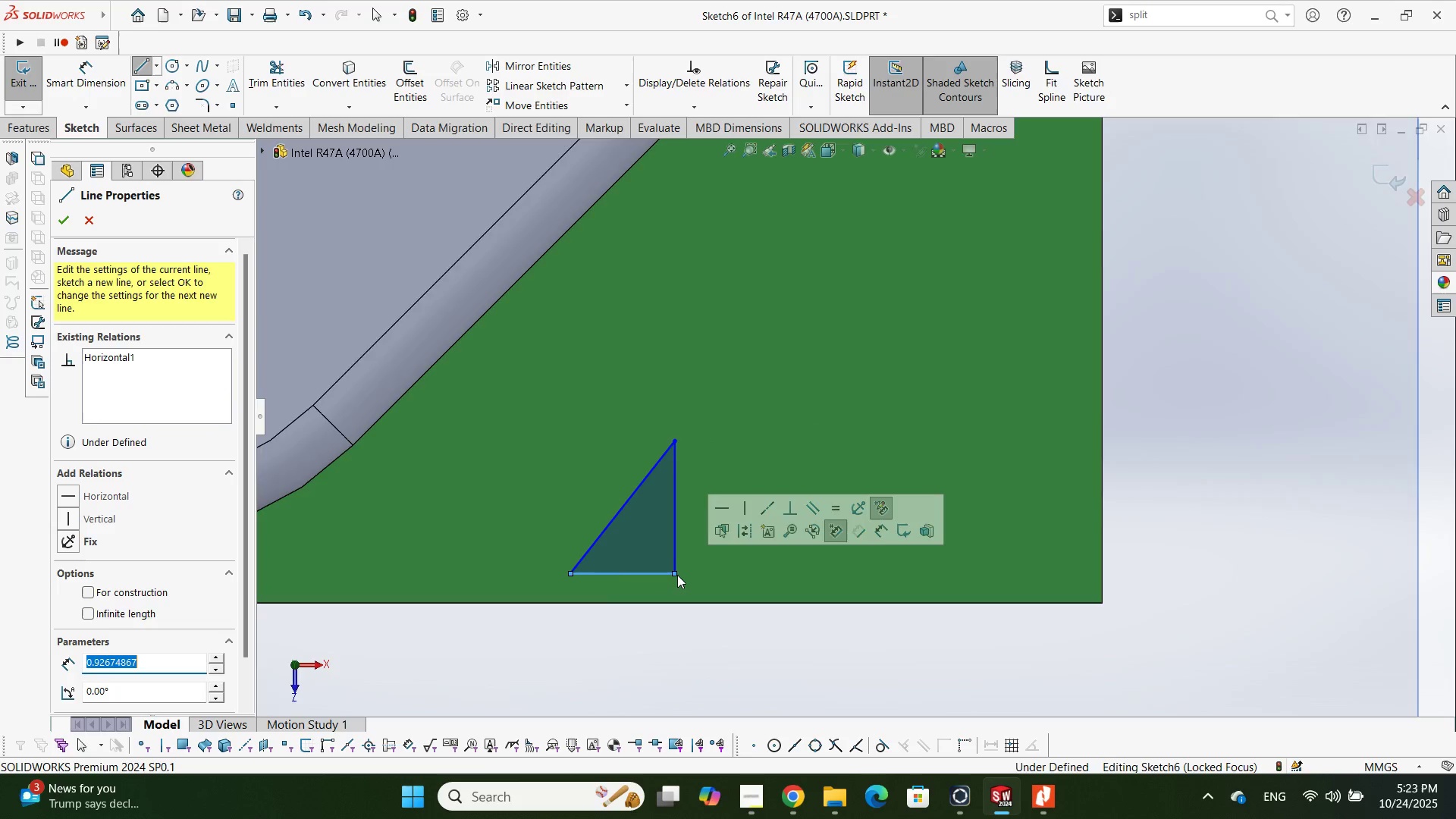 
scroll: coordinate [678, 561], scroll_direction: down, amount: 2.0
 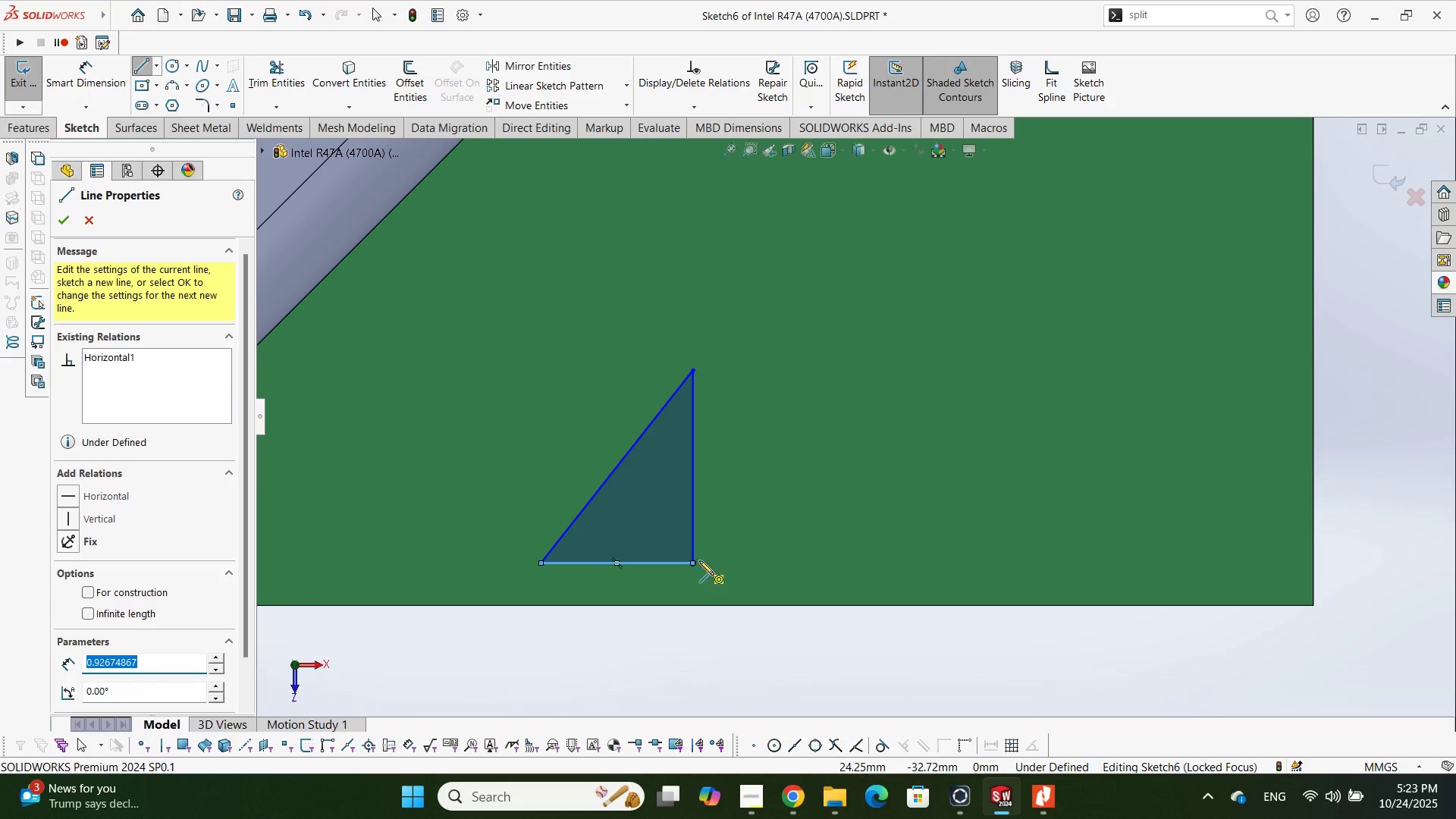 
key(Backquote)
 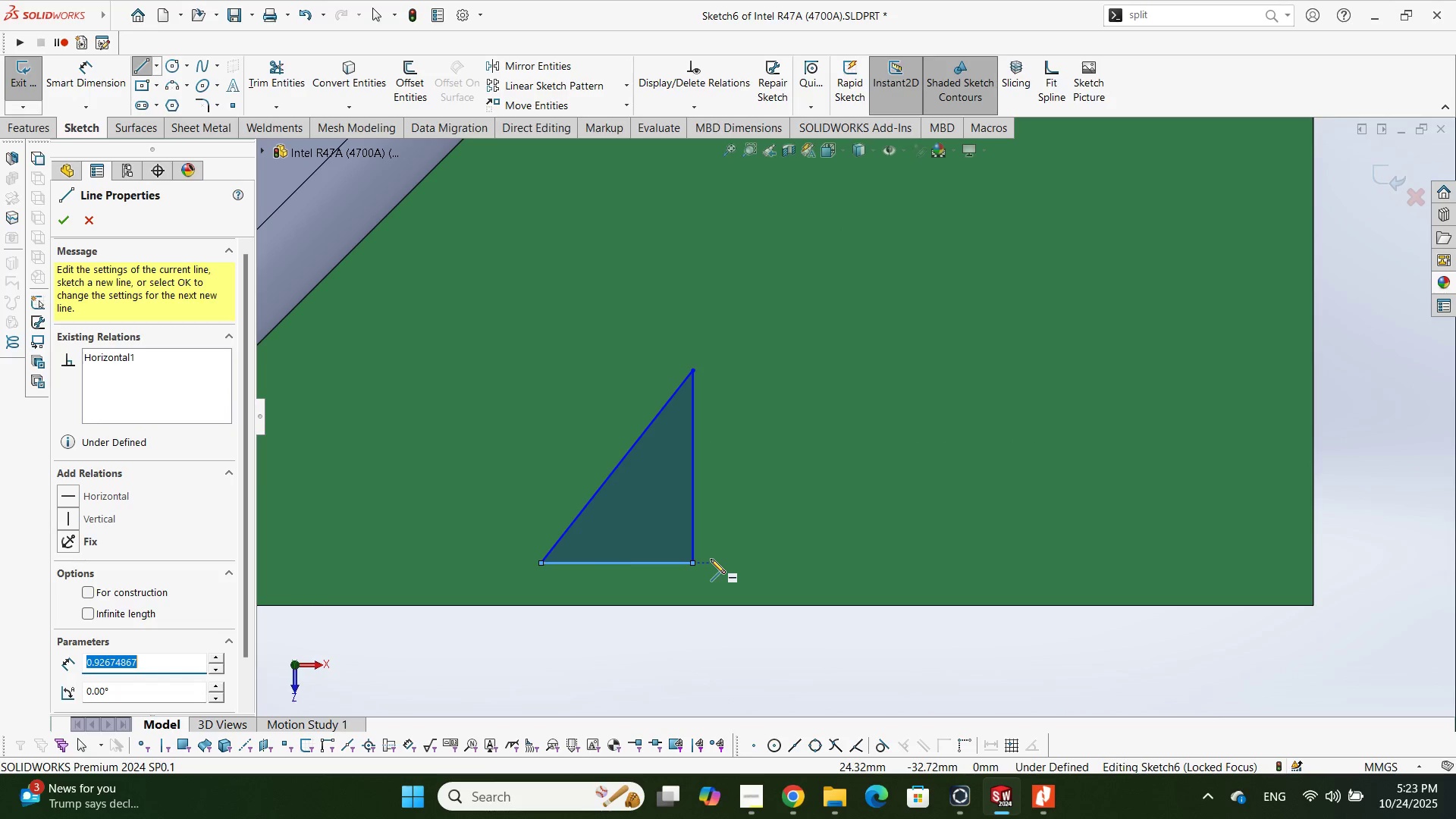 
key(Escape)
 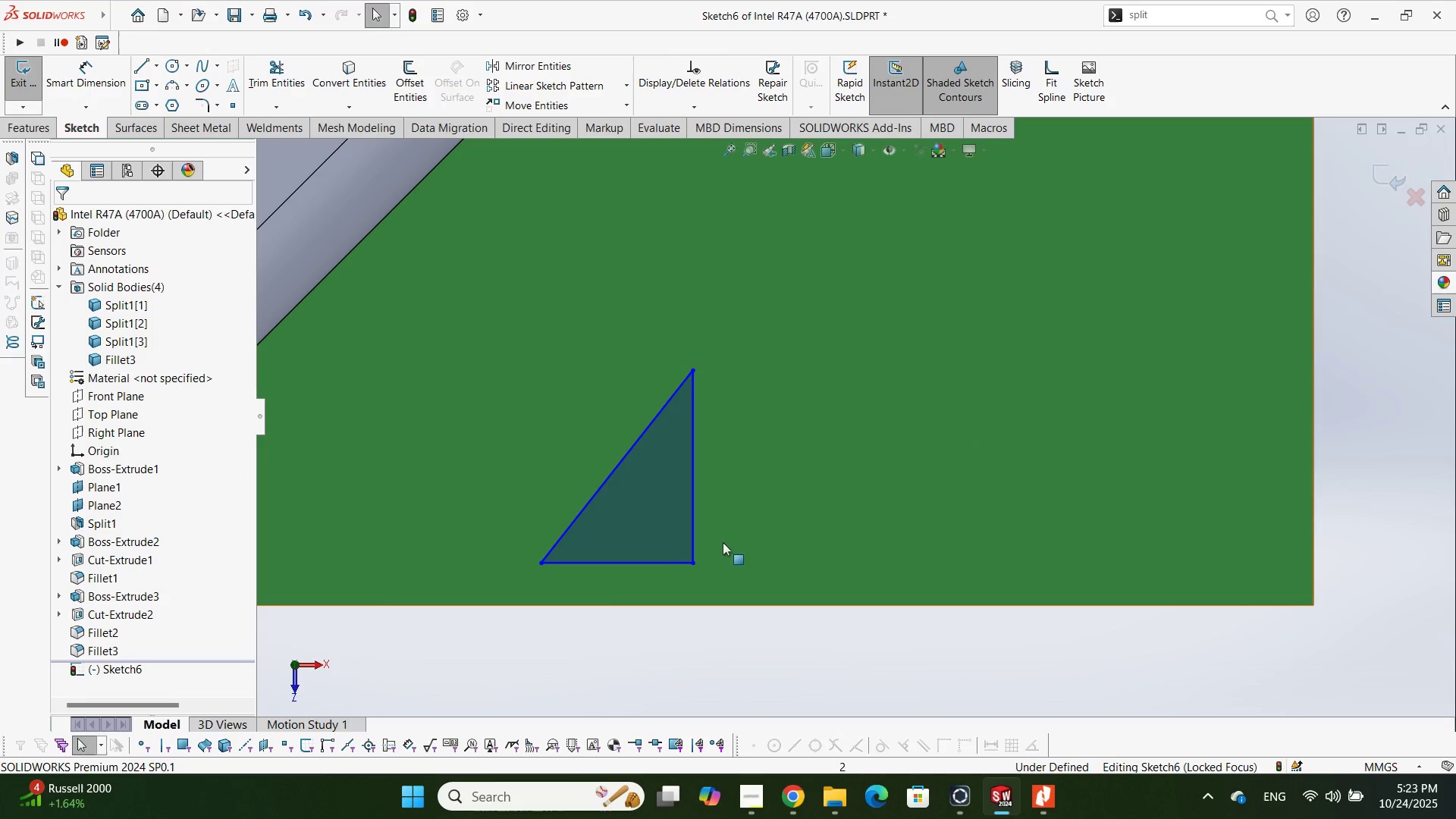 
left_click_drag(start_coordinate=[731, 526], to_coordinate=[658, 601])
 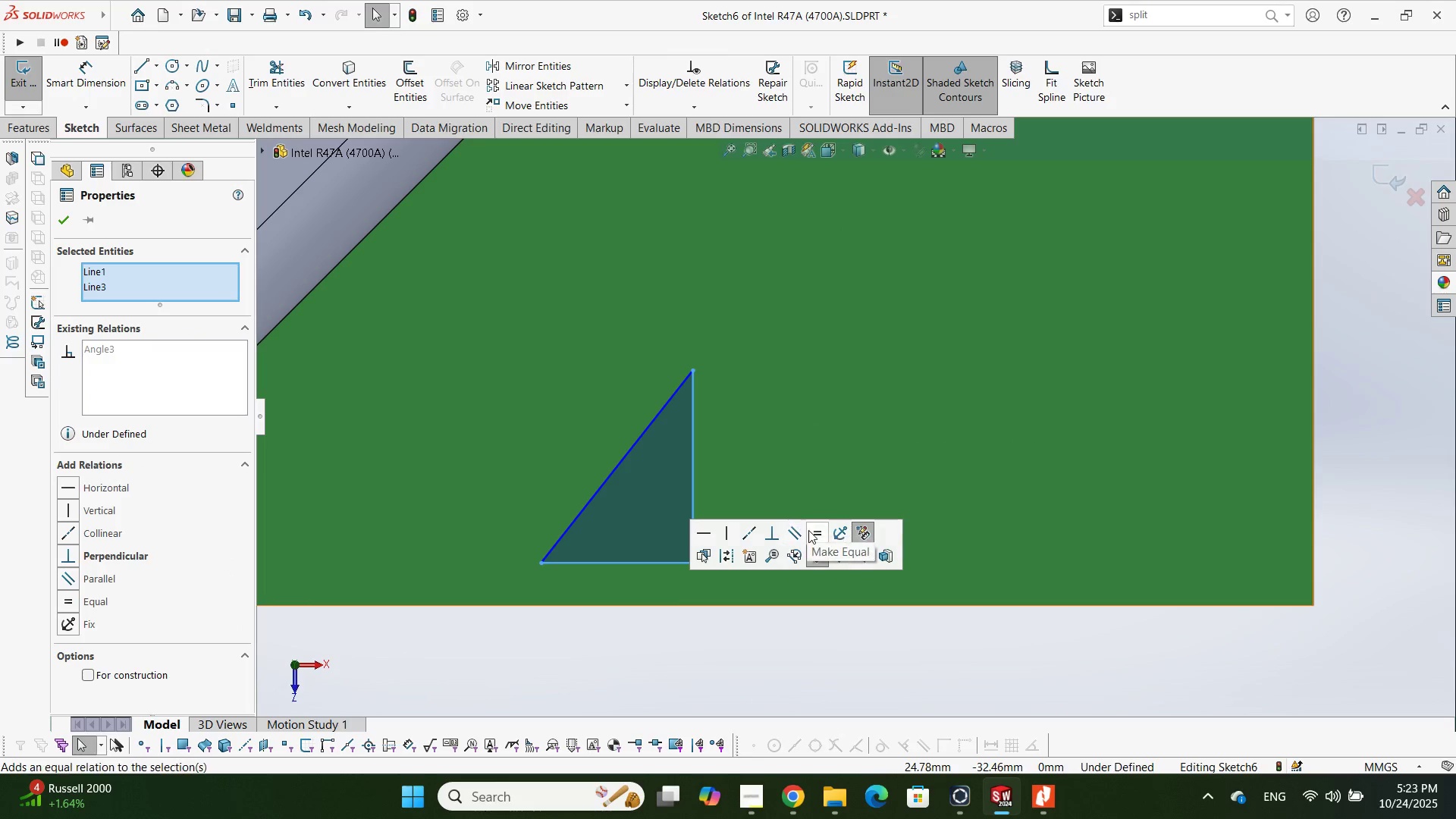 
left_click([812, 531])
 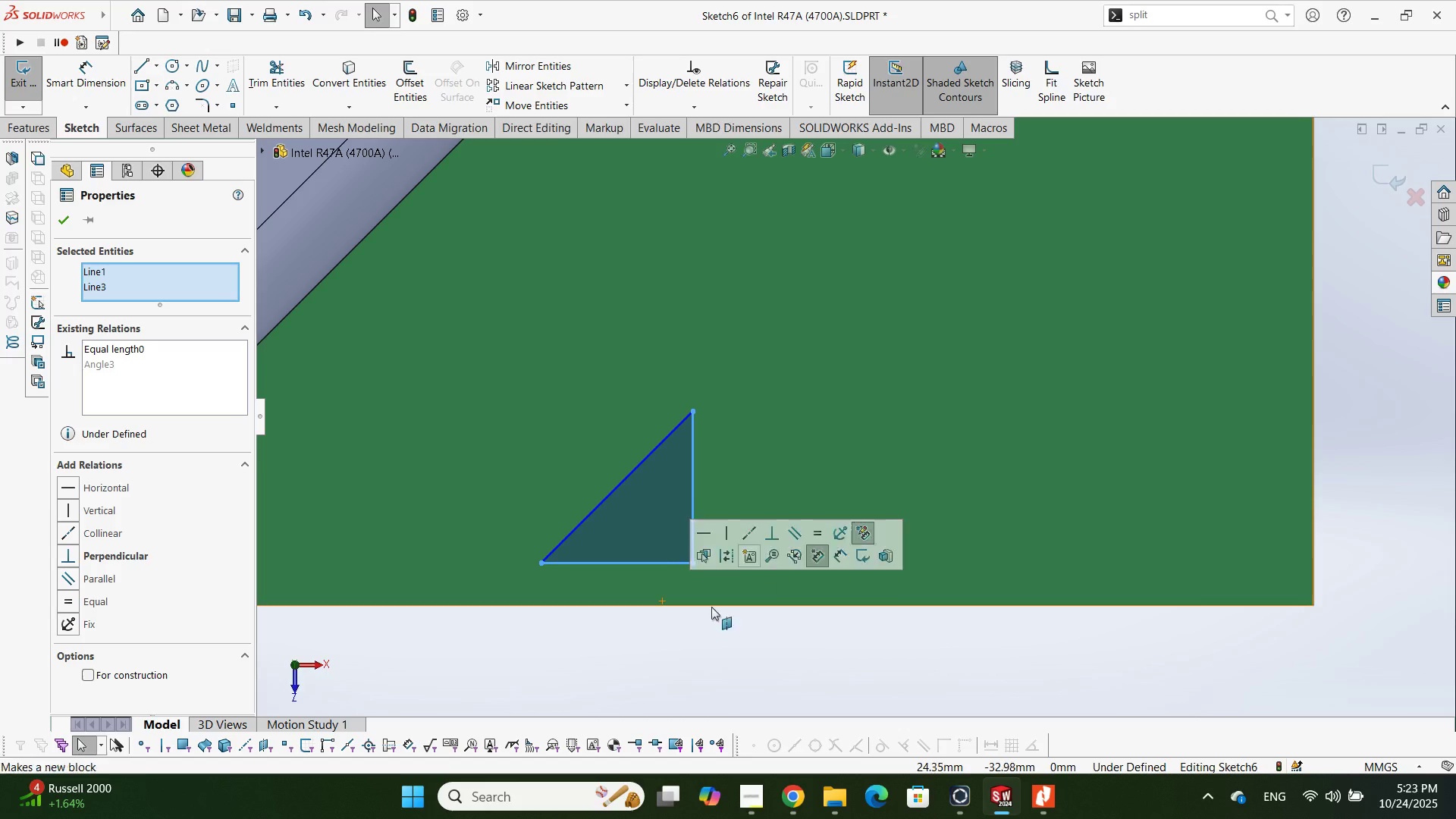 
key(Escape)
 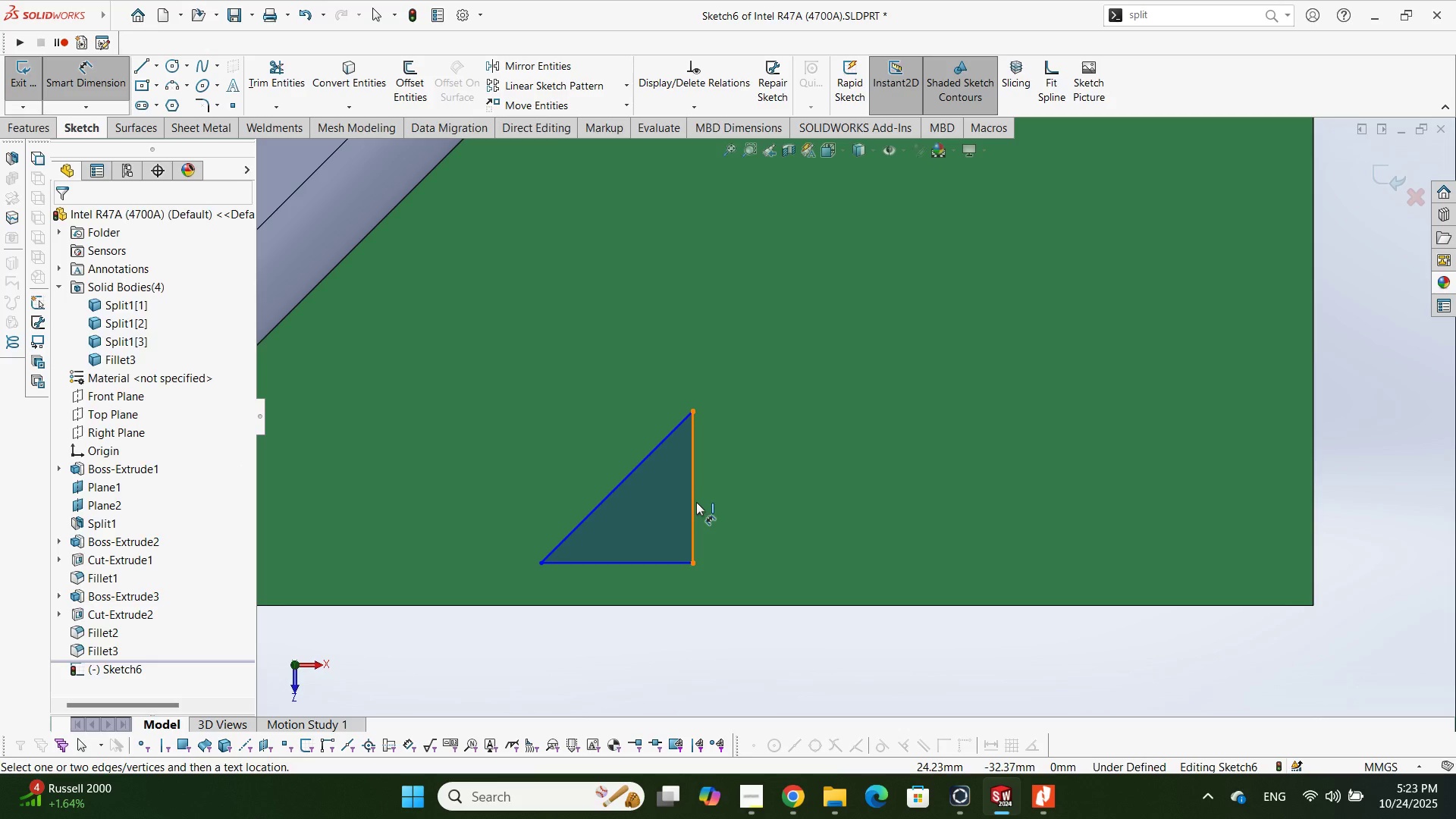 
left_click([696, 502])
 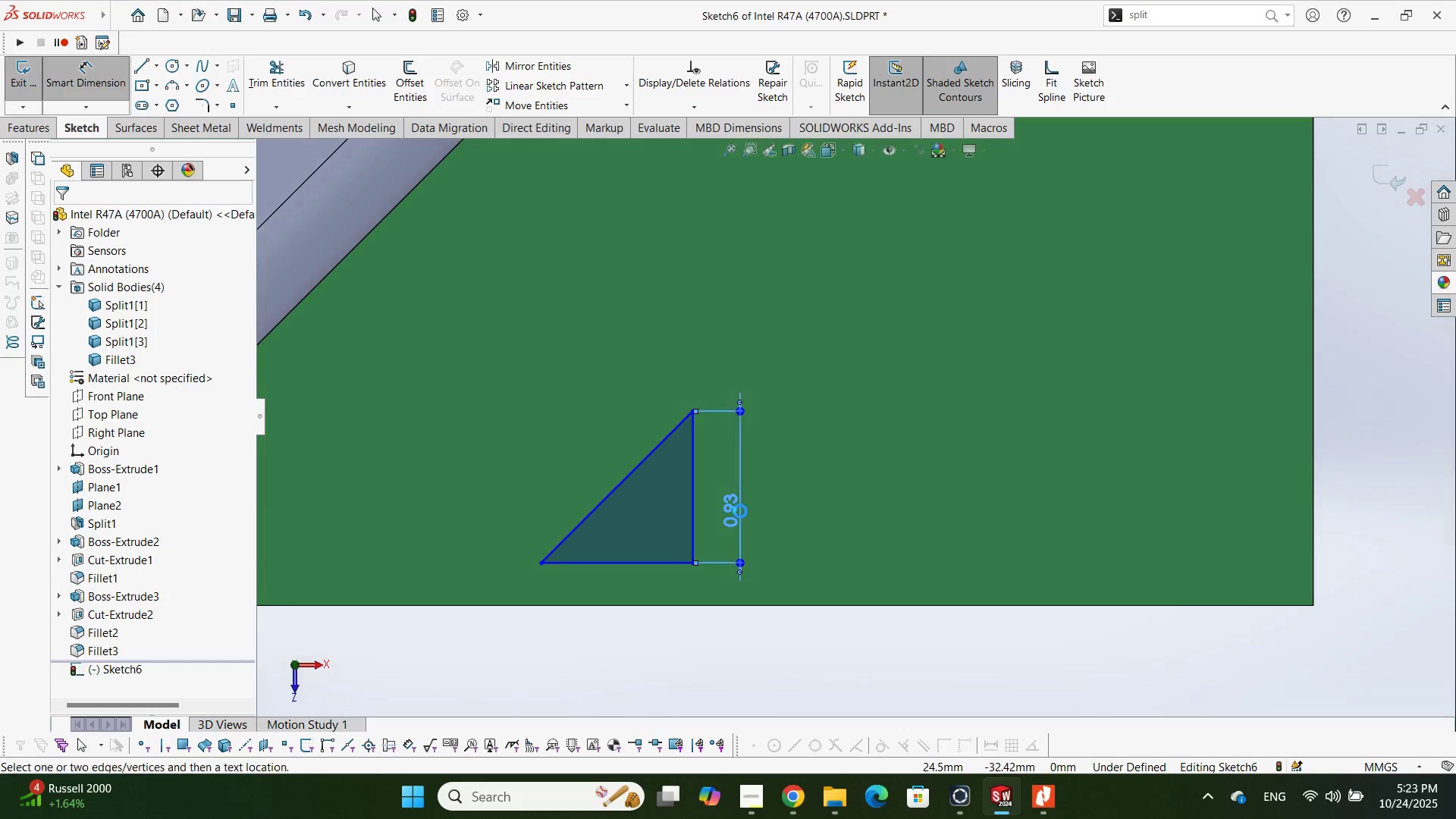 
triple_click([740, 511])
 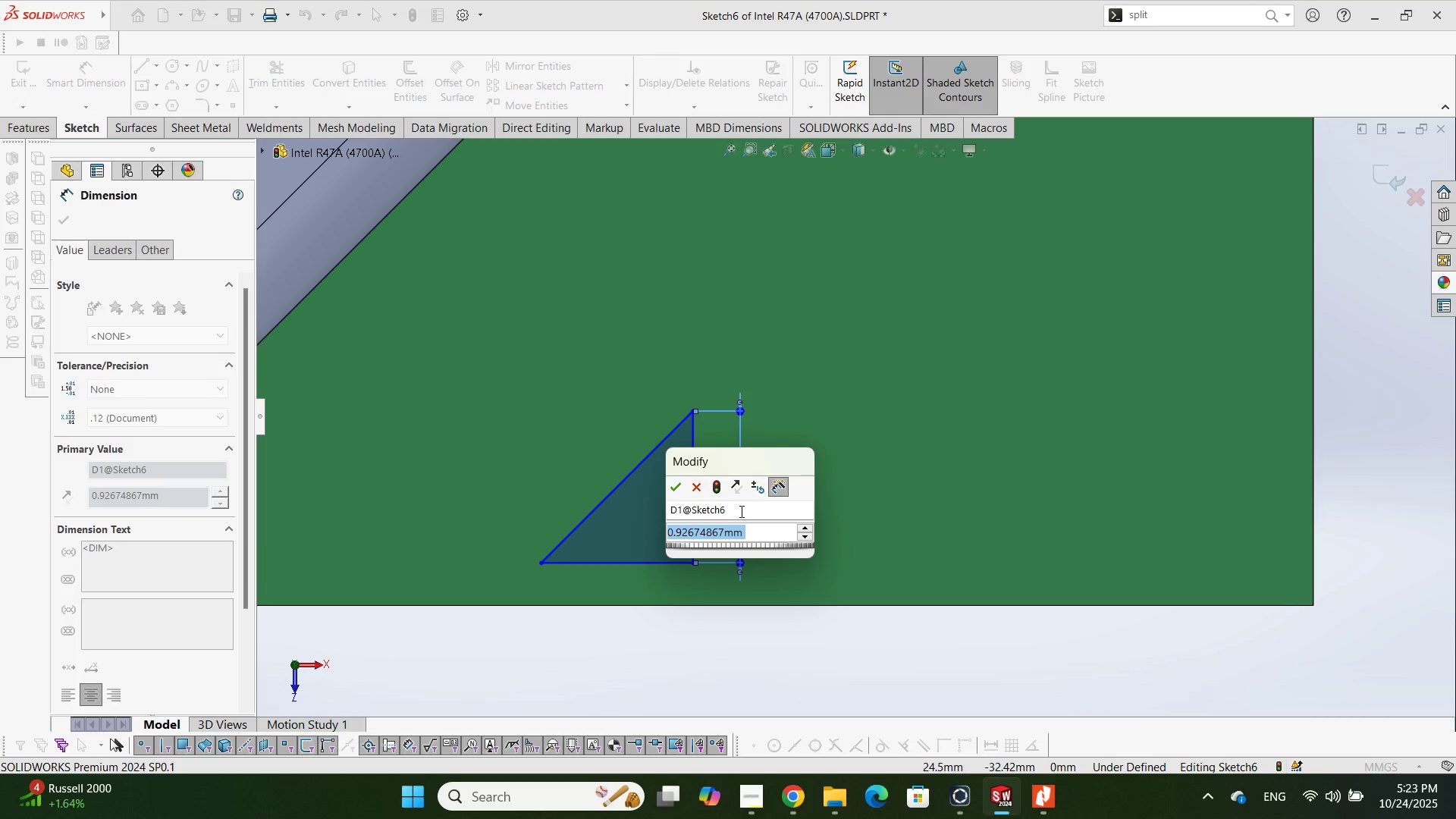 
key(Numpad1)
 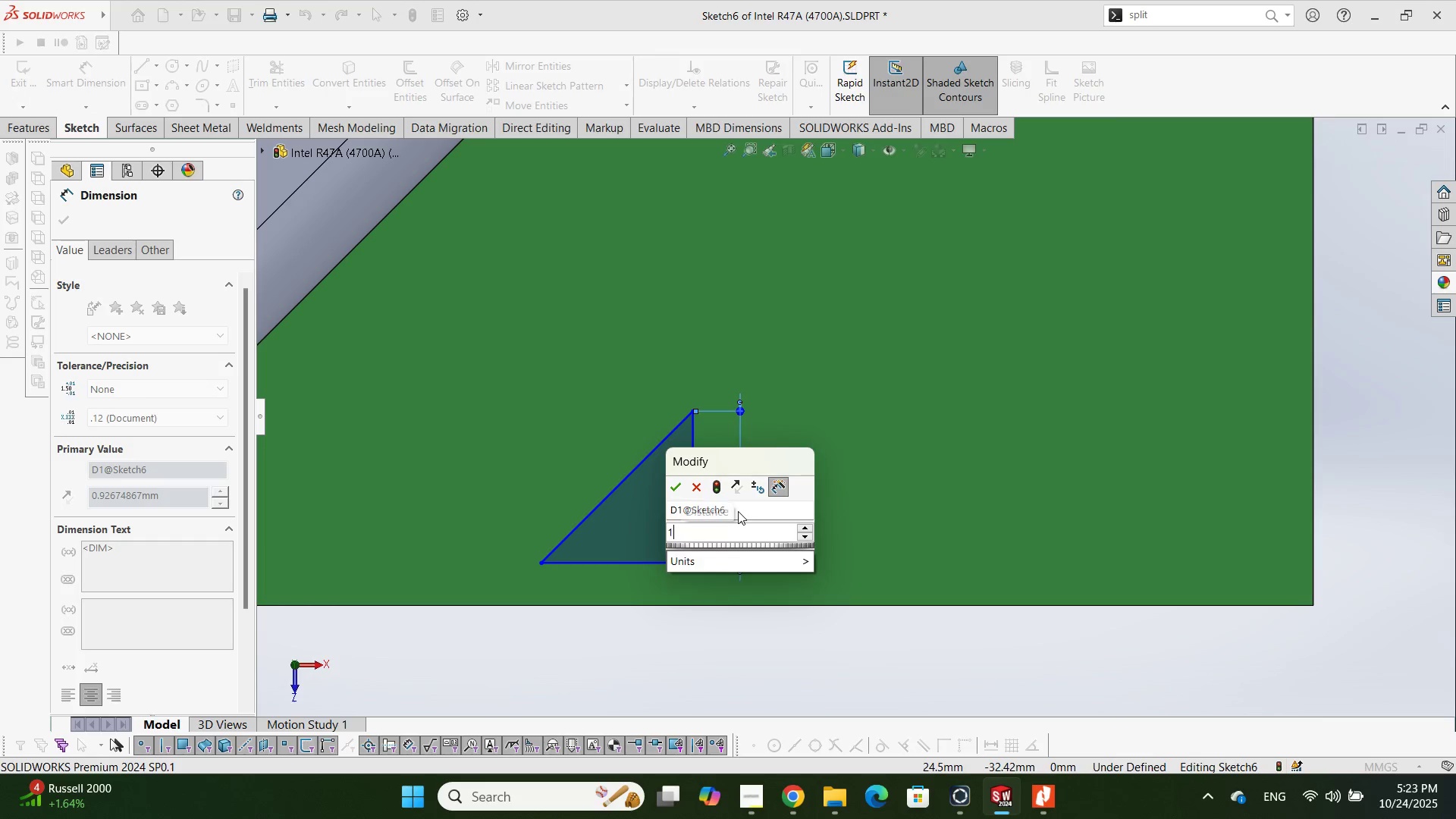 
key(NumpadEnter)
 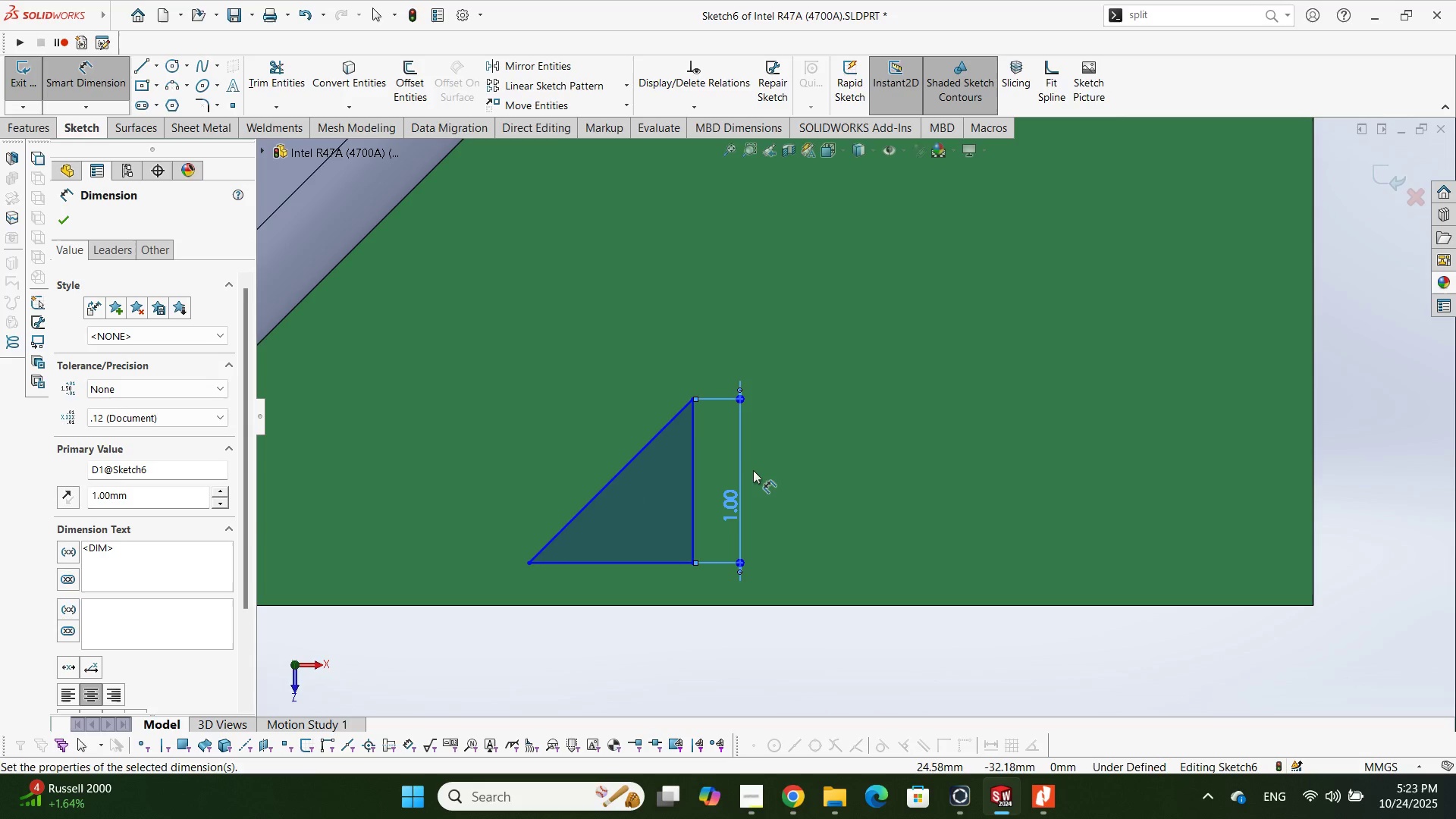 
scroll: coordinate [771, 510], scroll_direction: up, amount: 1.0
 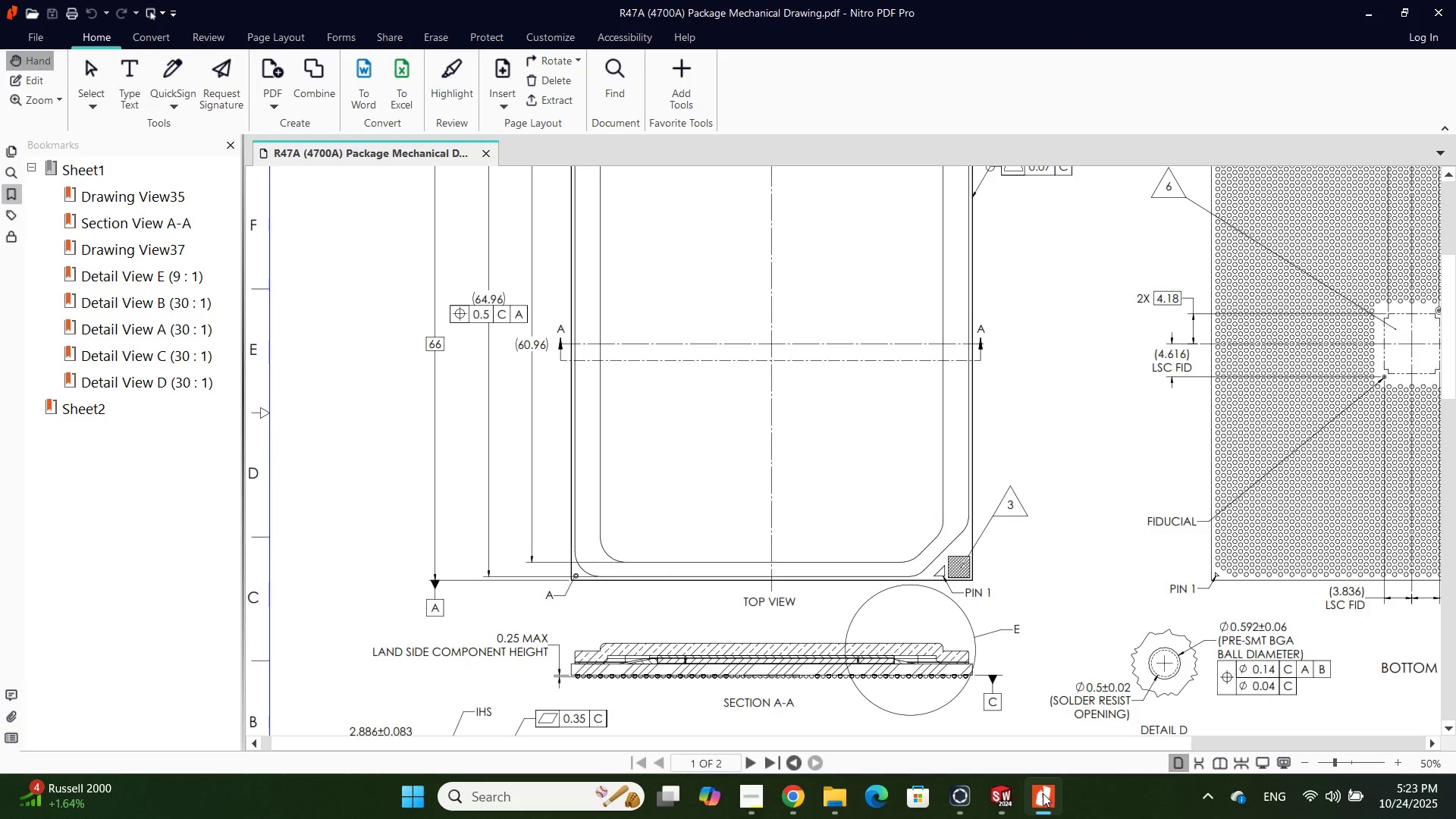 
left_click([1043, 793])
 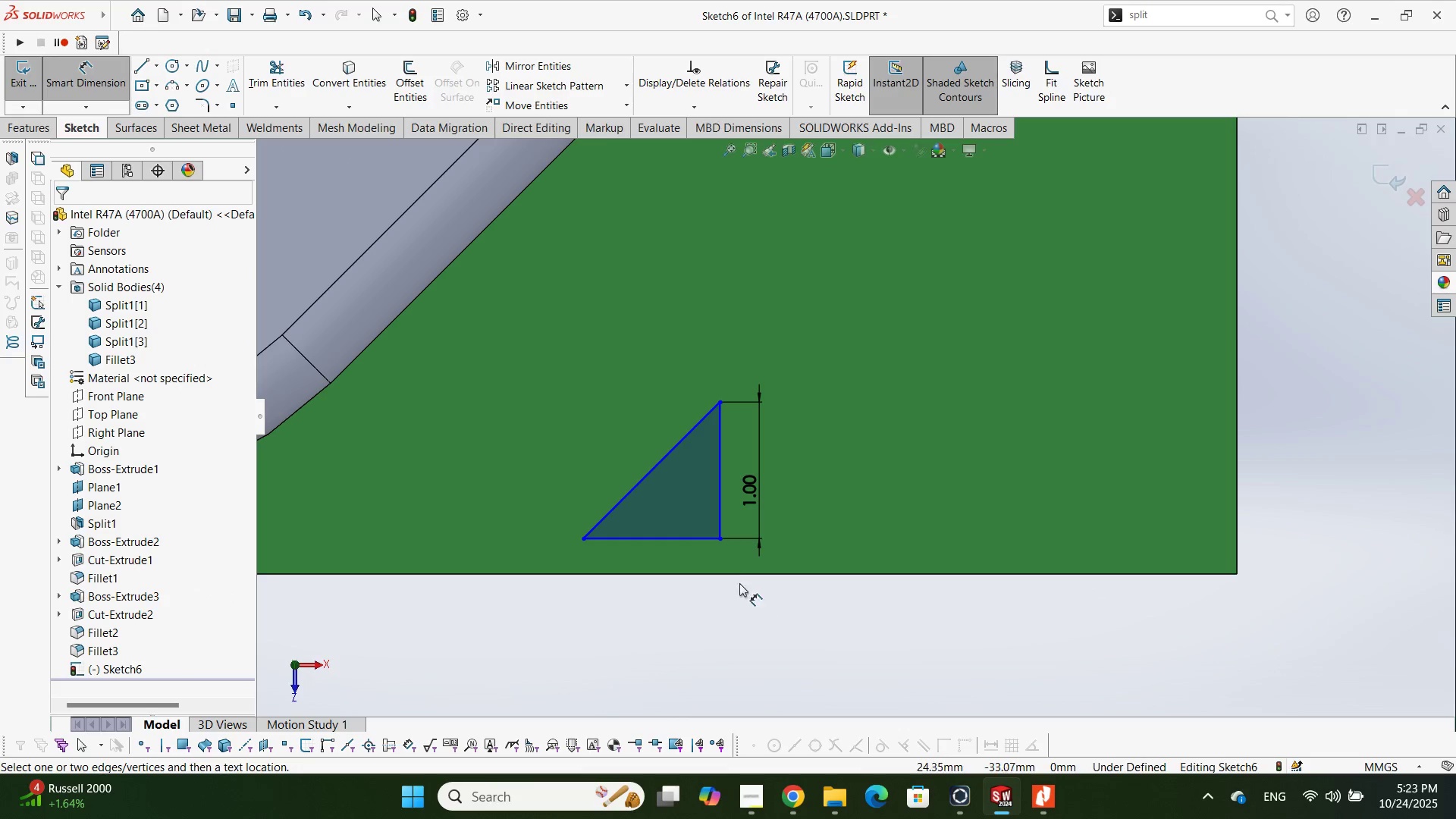 
scroll: coordinate [898, 357], scroll_direction: none, amount: 0.0
 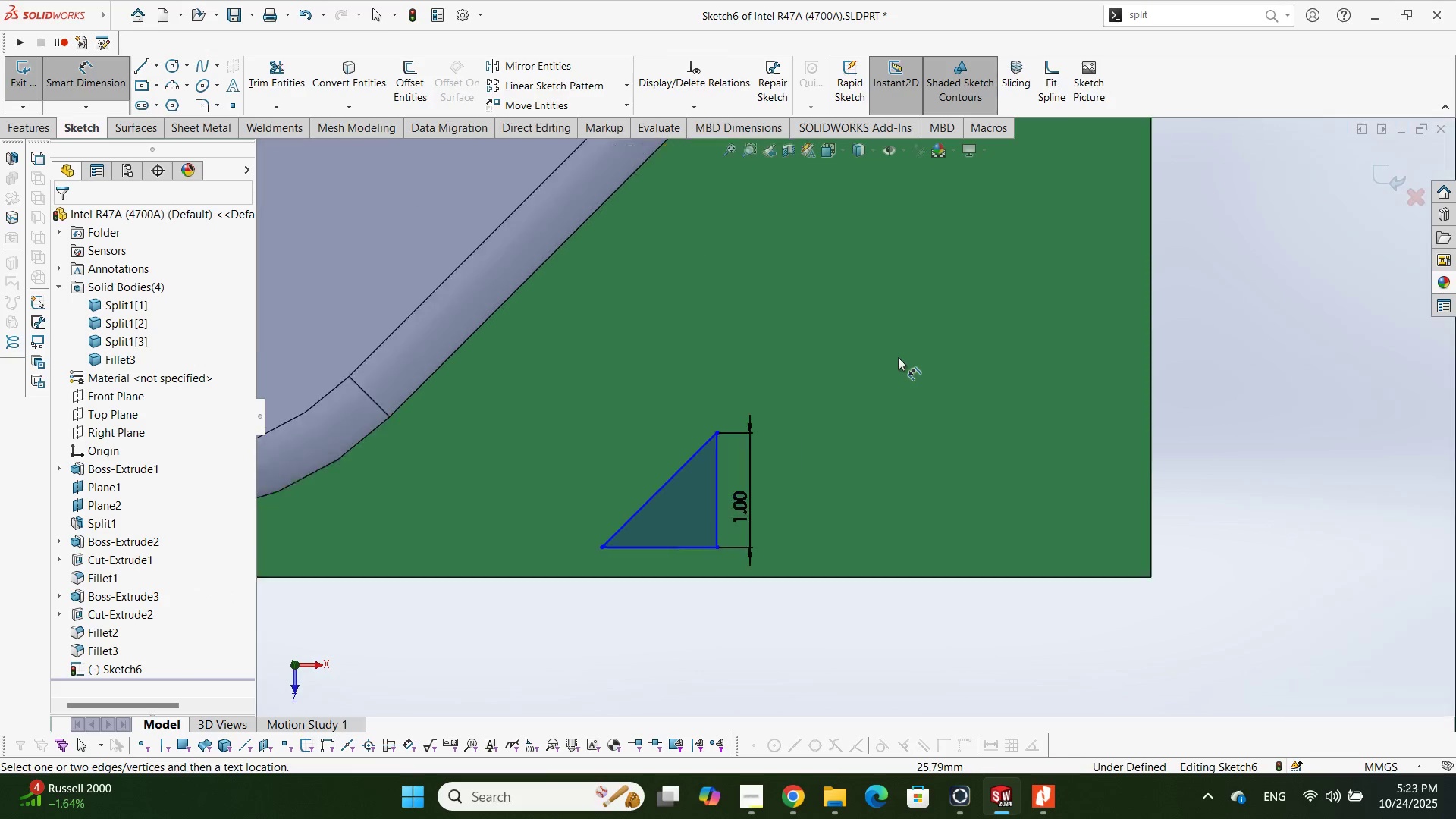 
key(Escape)
 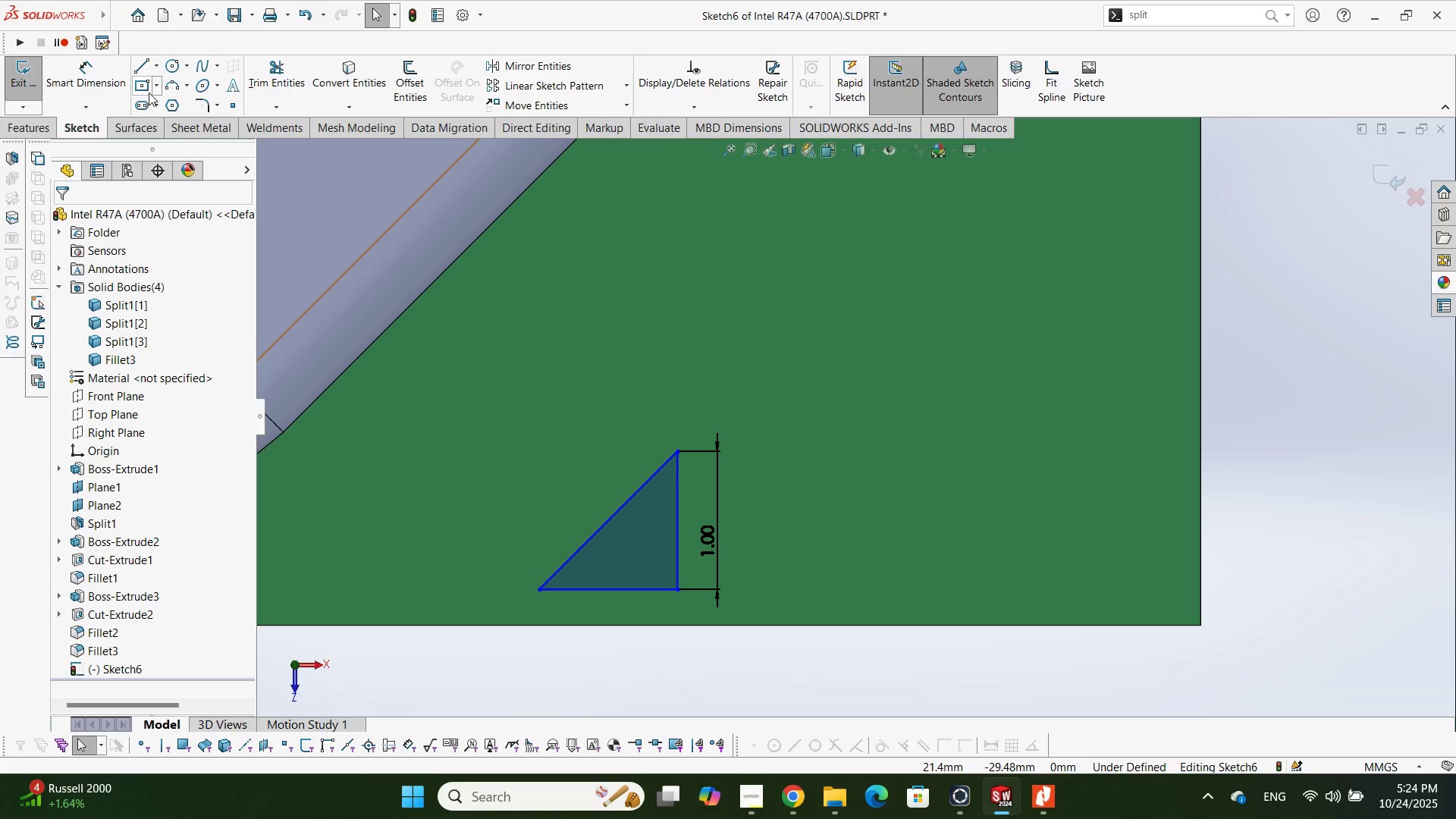 
left_click([148, 91])
 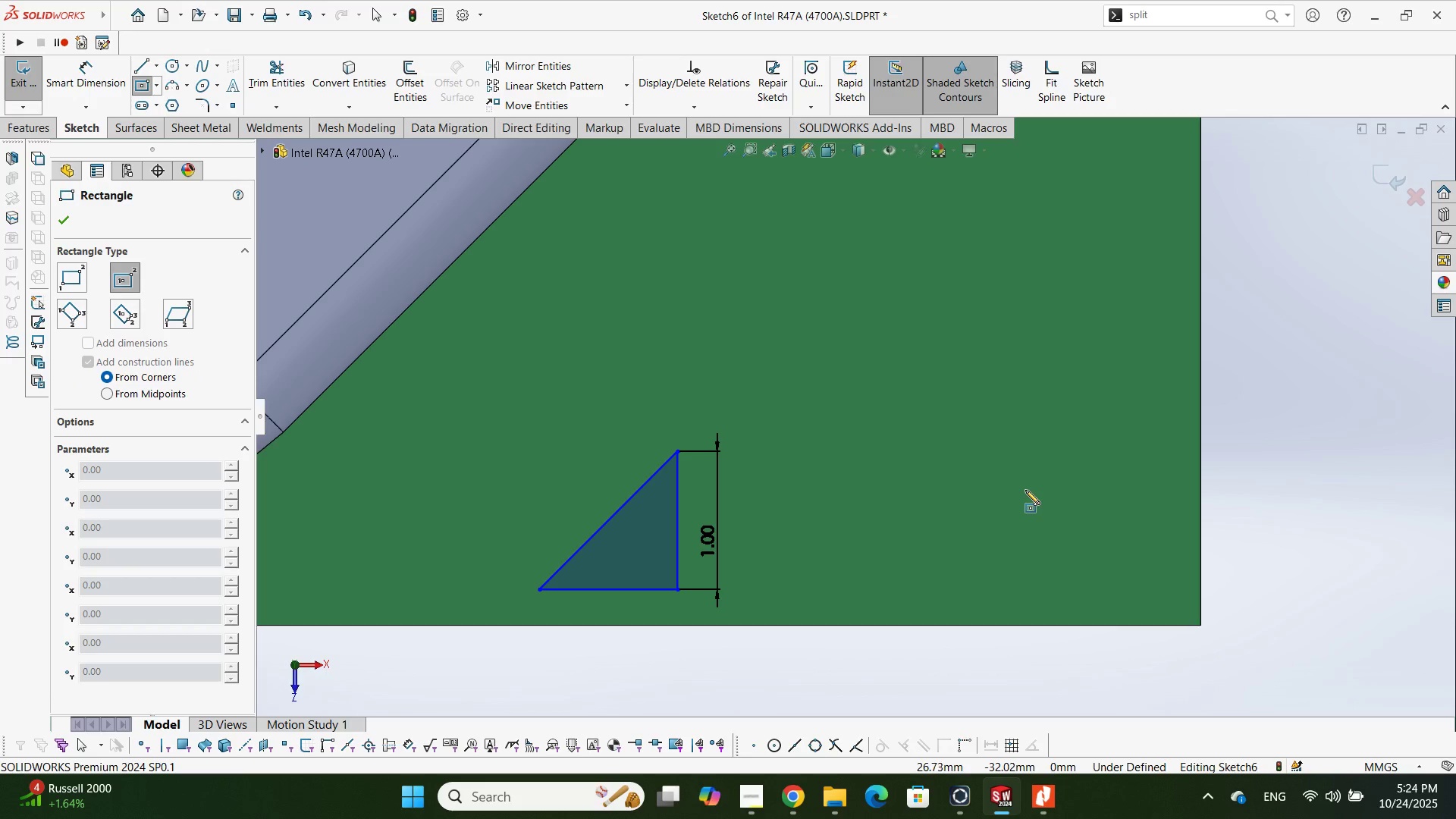 
left_click([1025, 490])
 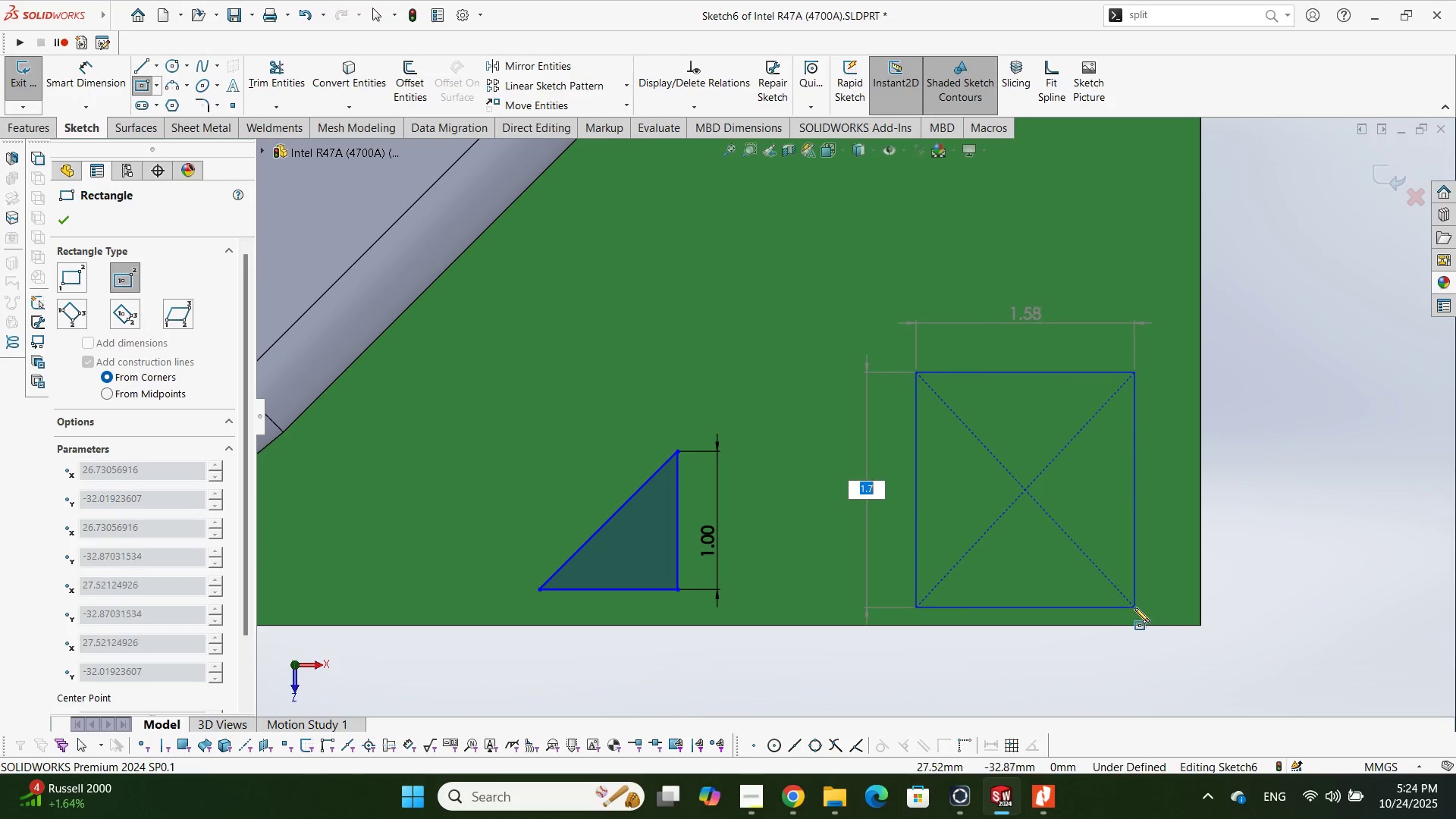 
key(Escape)
 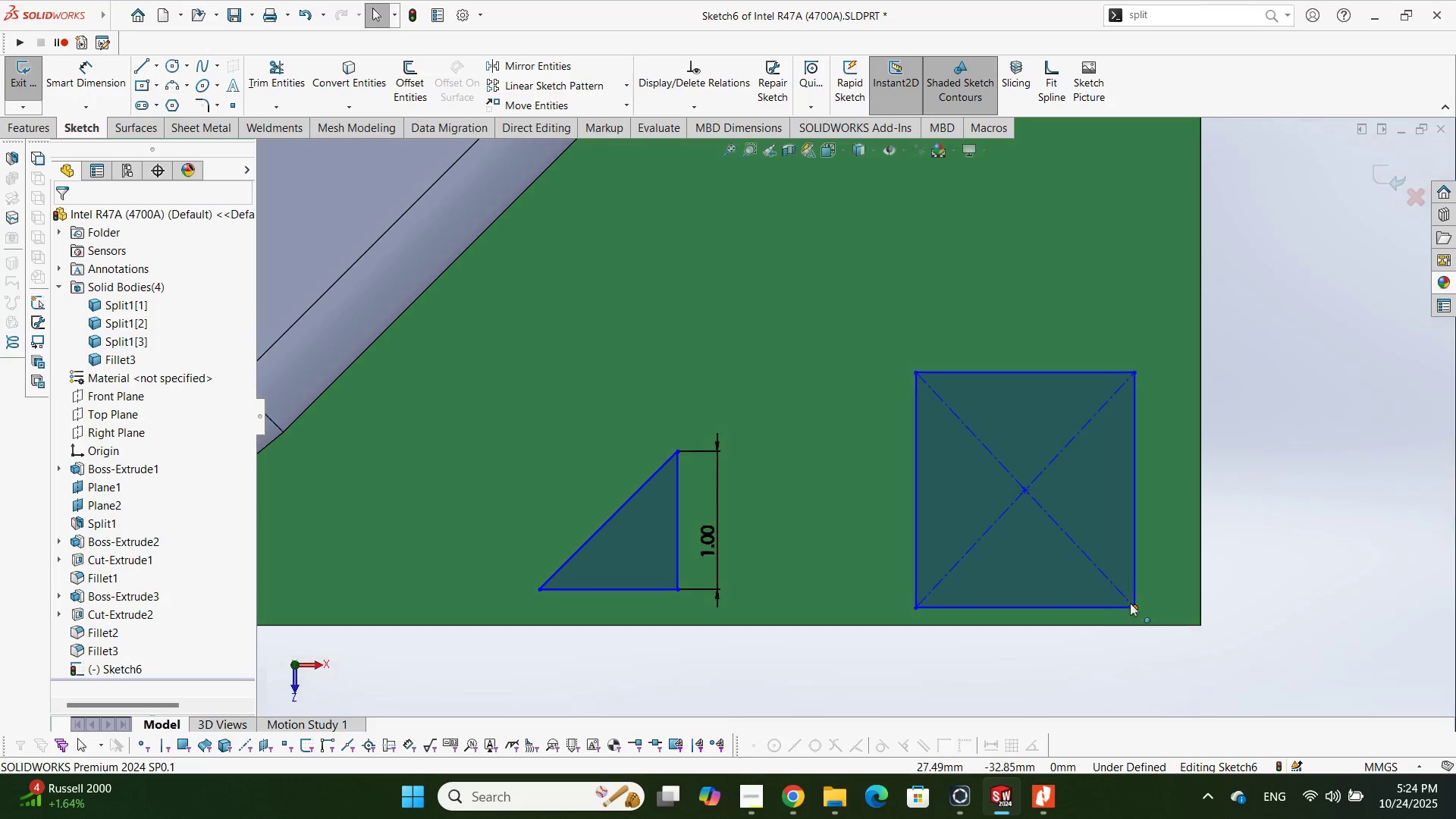 
key(Escape)
 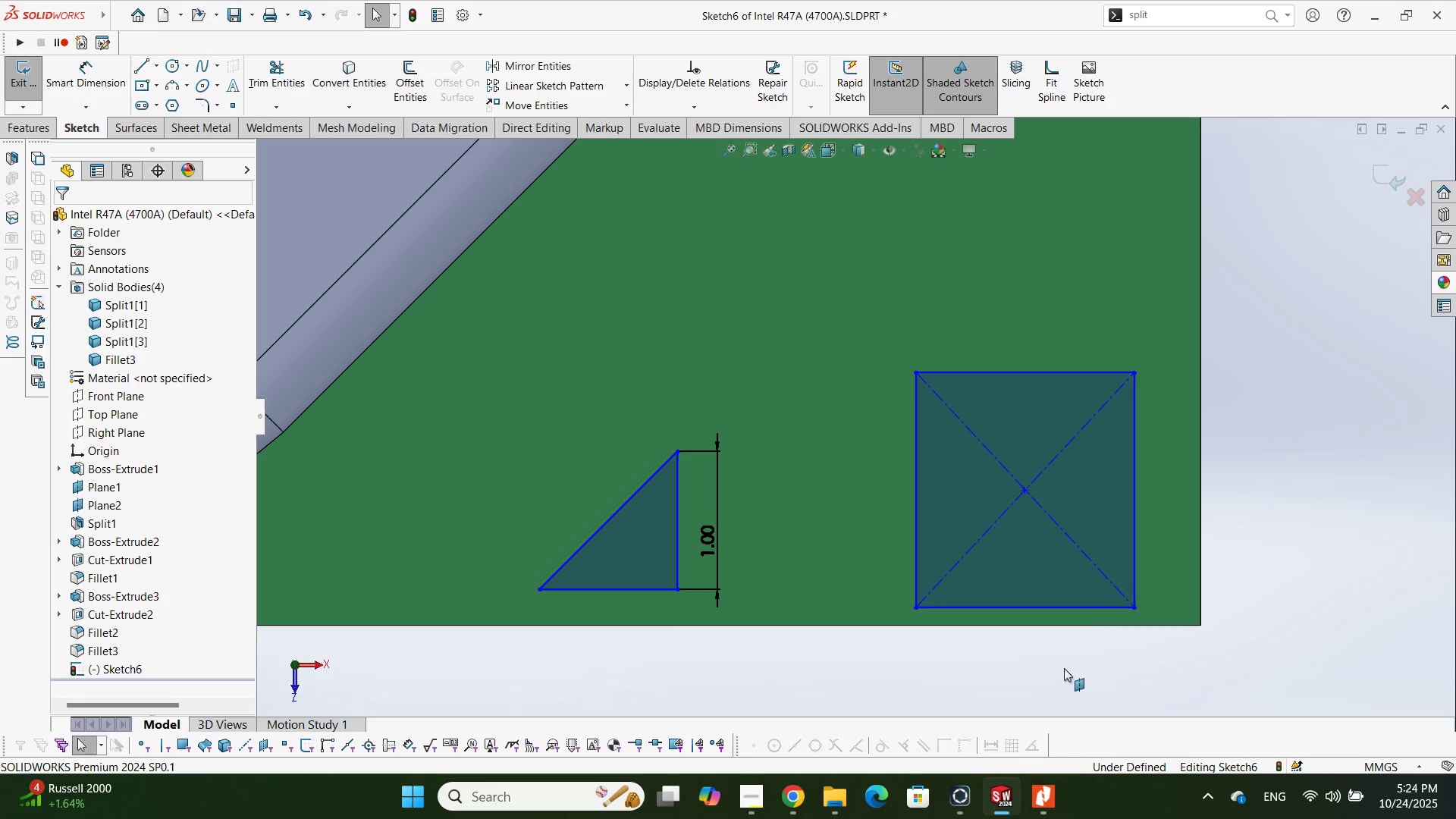 
scroll: coordinate [1094, 661], scroll_direction: up, amount: 1.0
 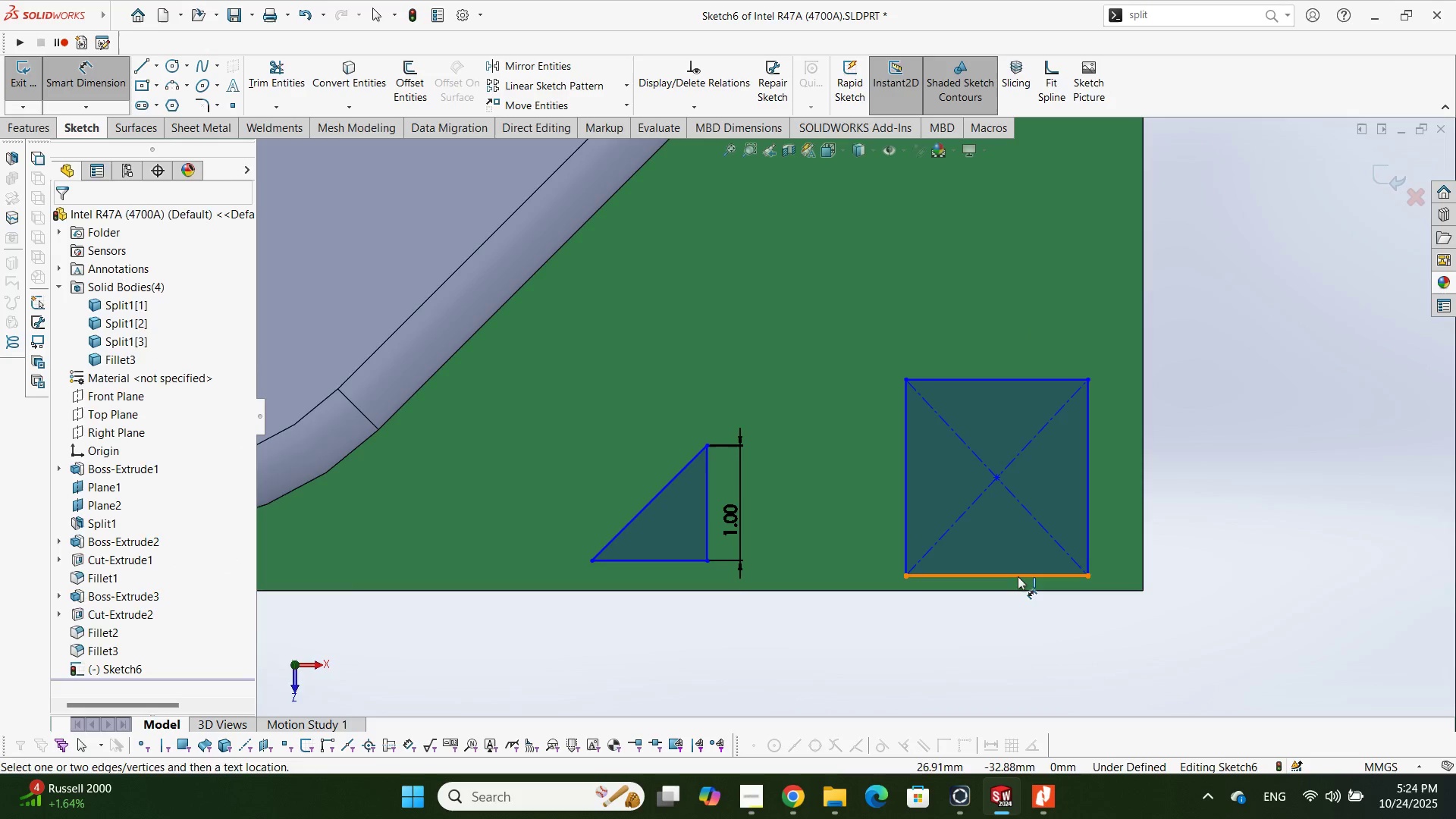 
double_click([1018, 600])
 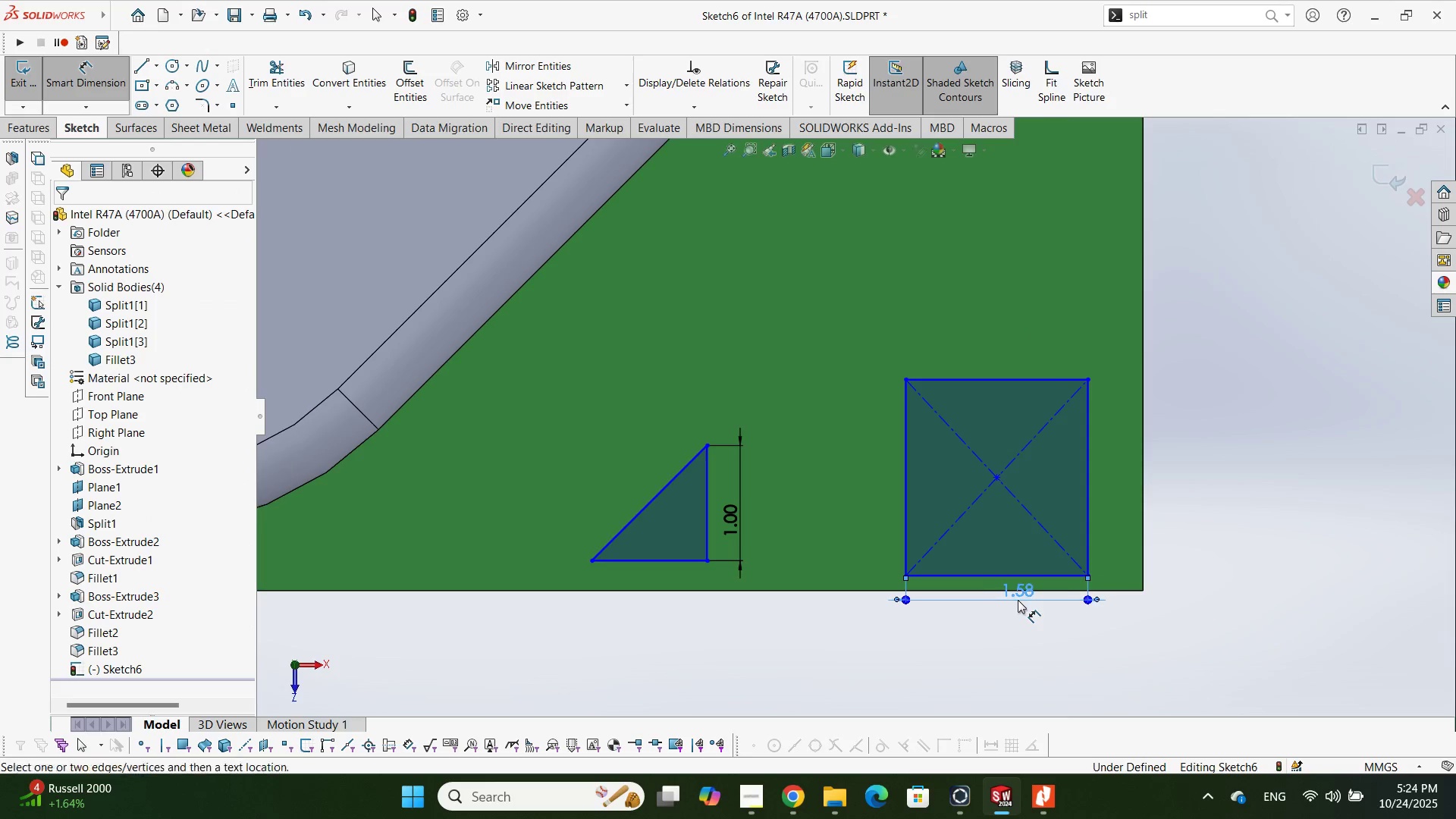 
triple_click([1018, 600])
 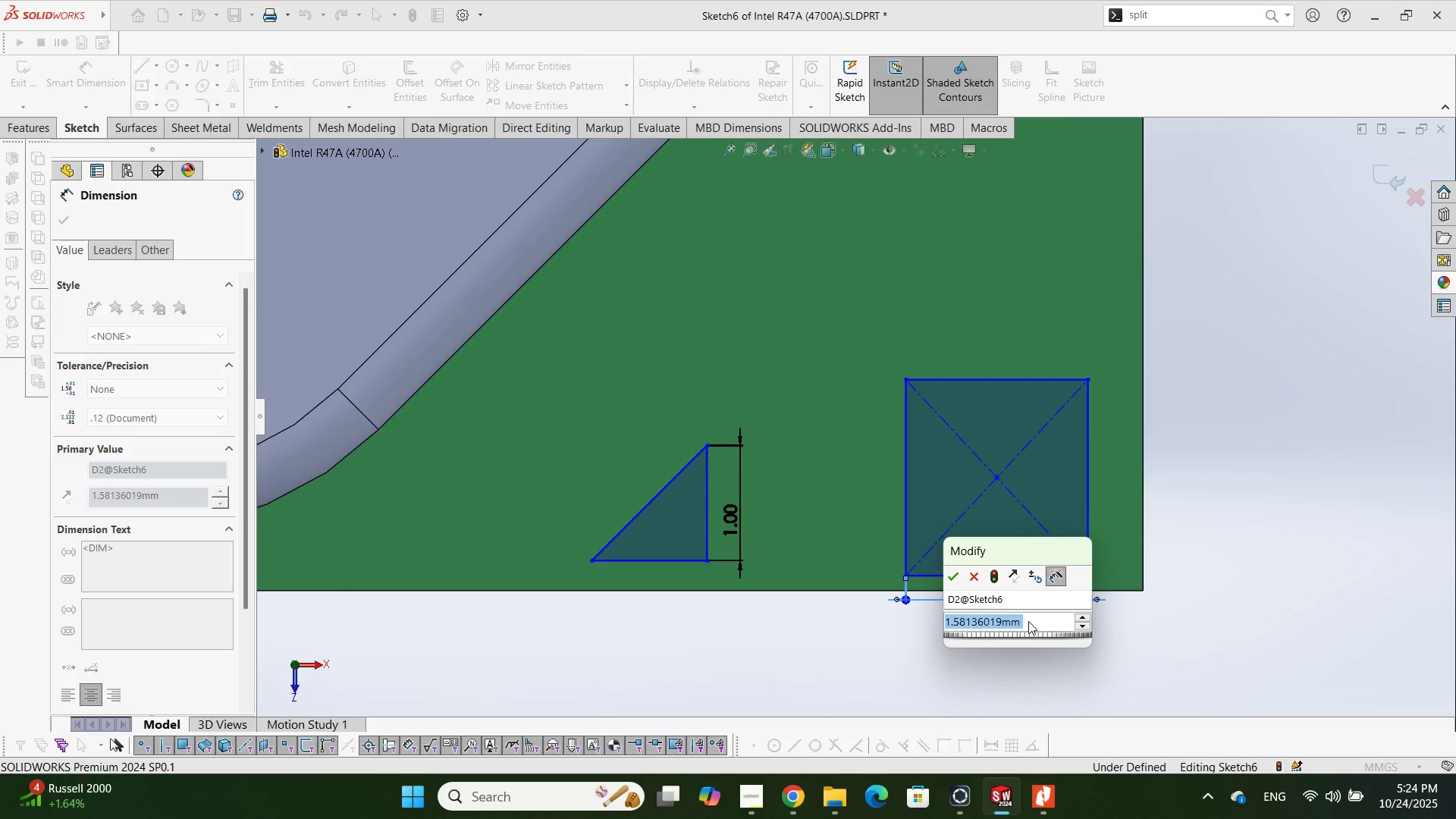 
key(Numpad1)
 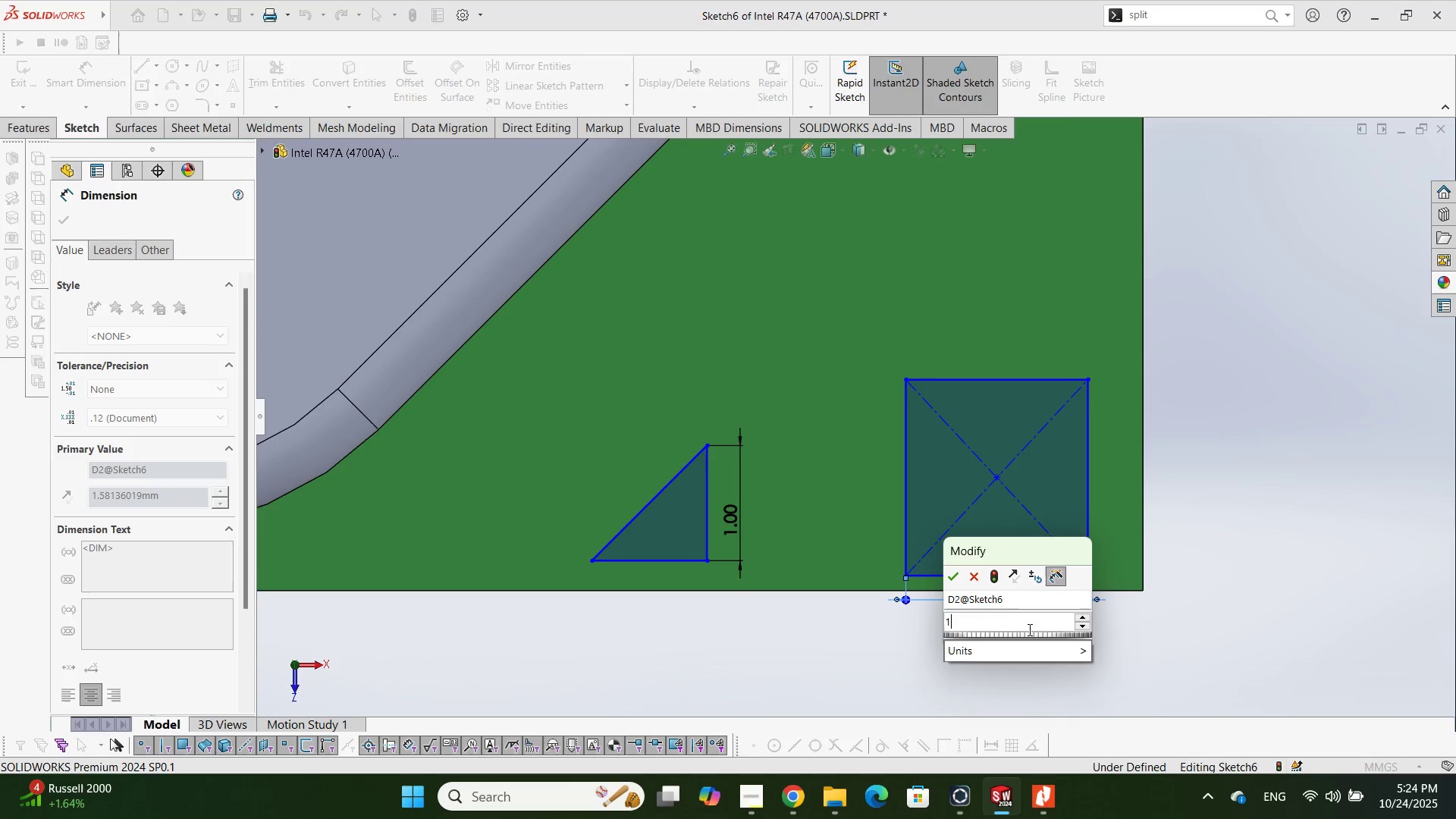 
key(NumpadDecimal)
 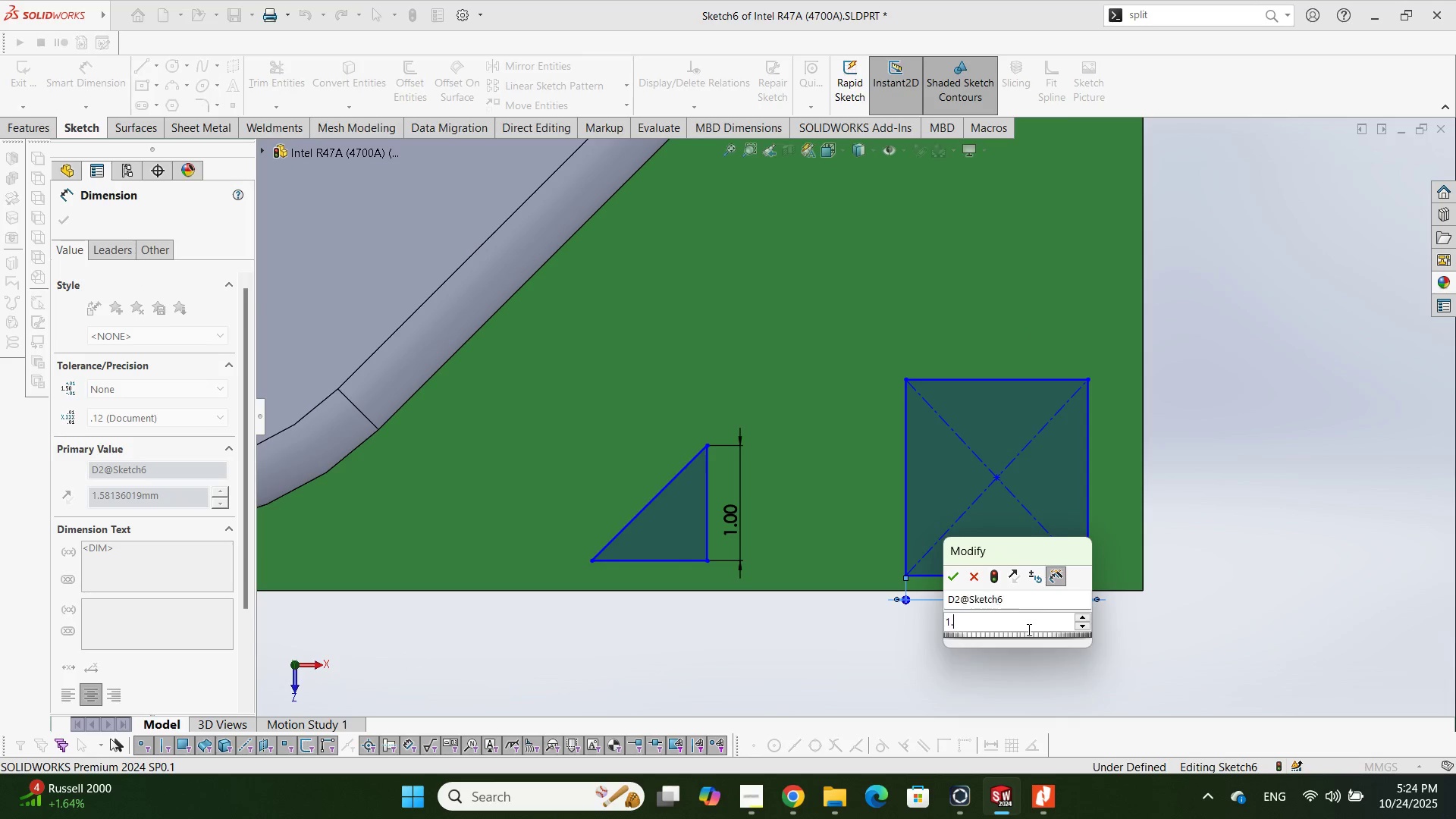 
key(Numpad5)
 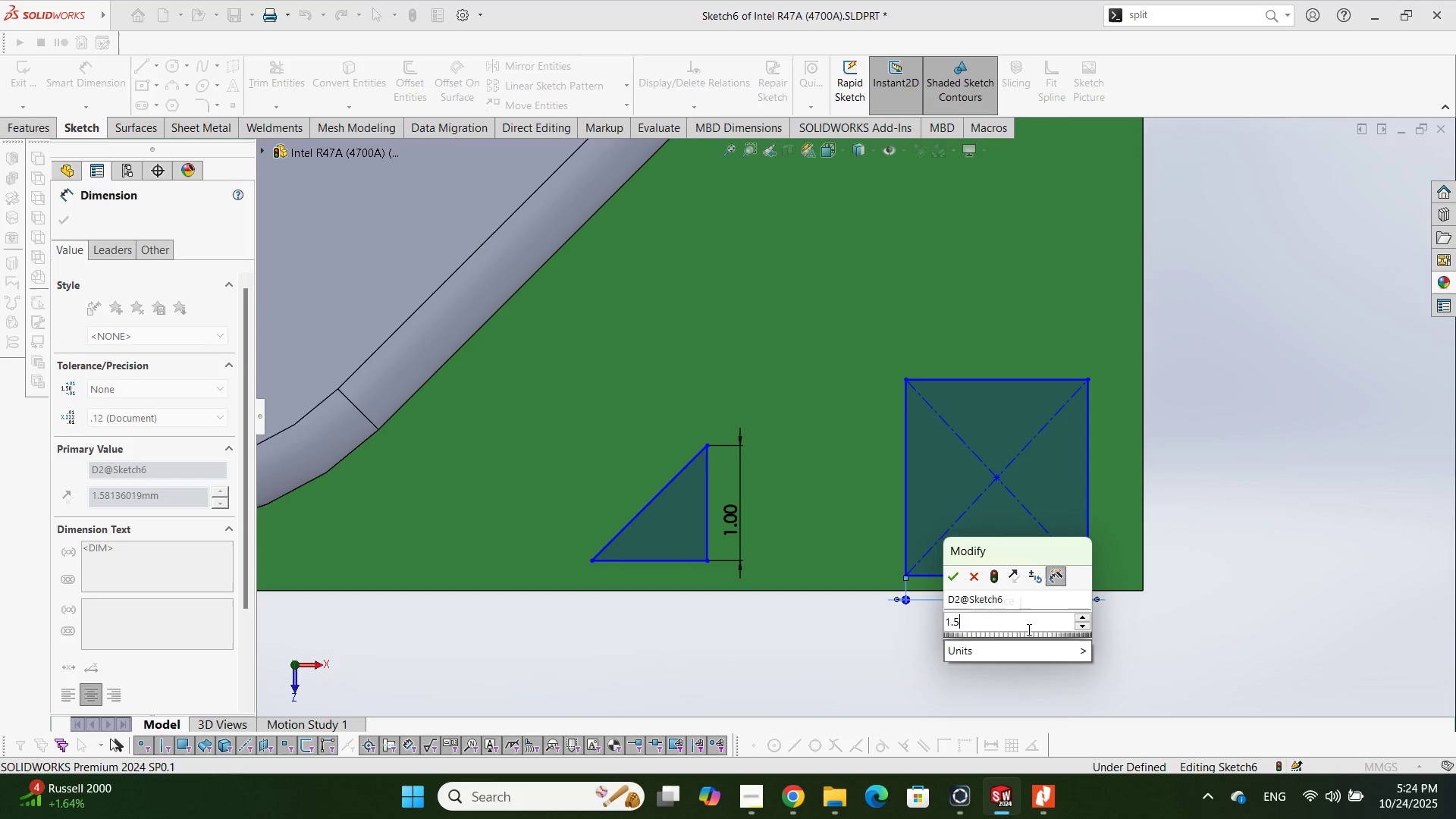 
key(NumpadEnter)
 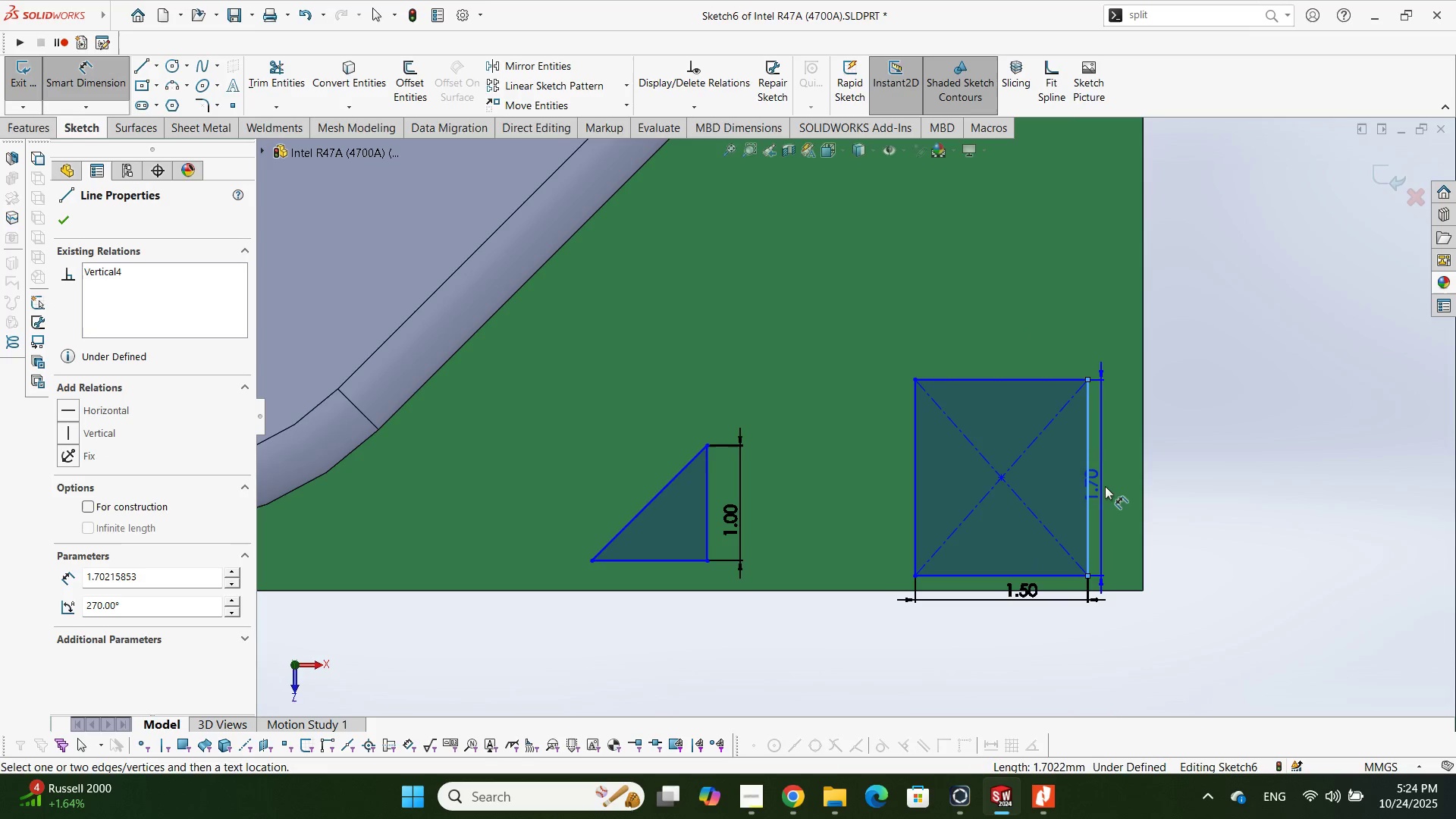 
double_click([1105, 486])
 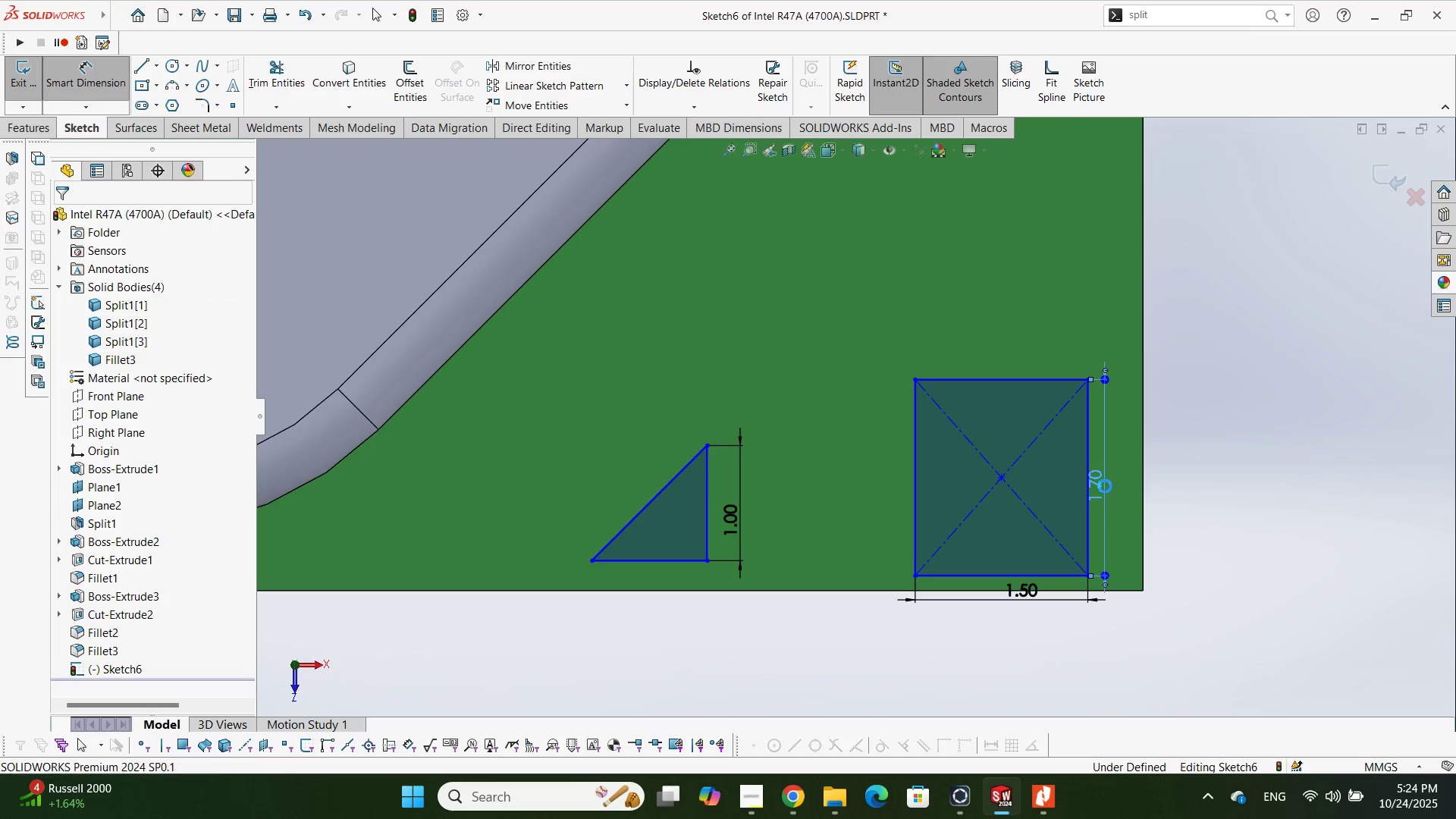 
triple_click([1105, 486])
 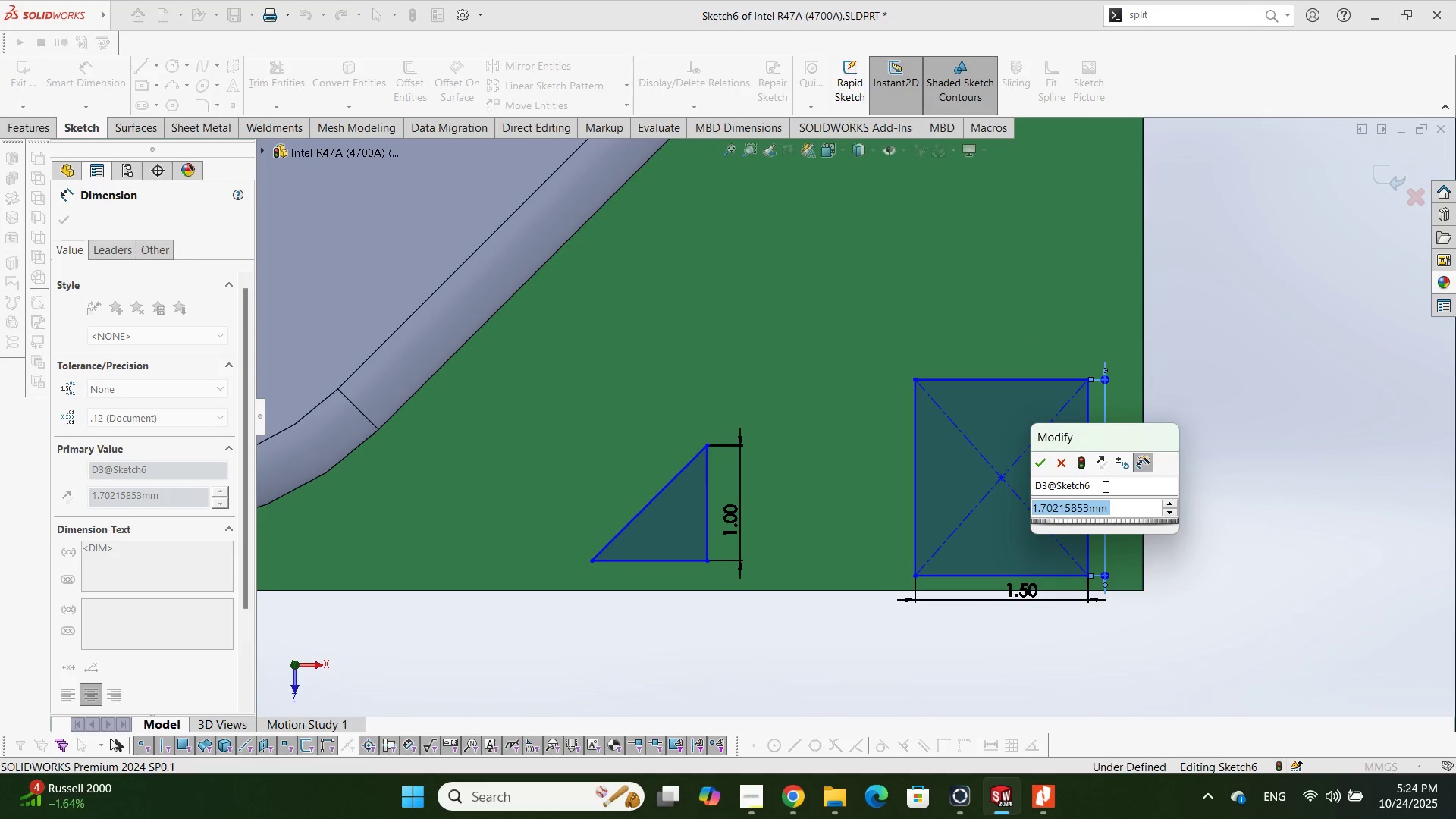 
key(Numpad1)
 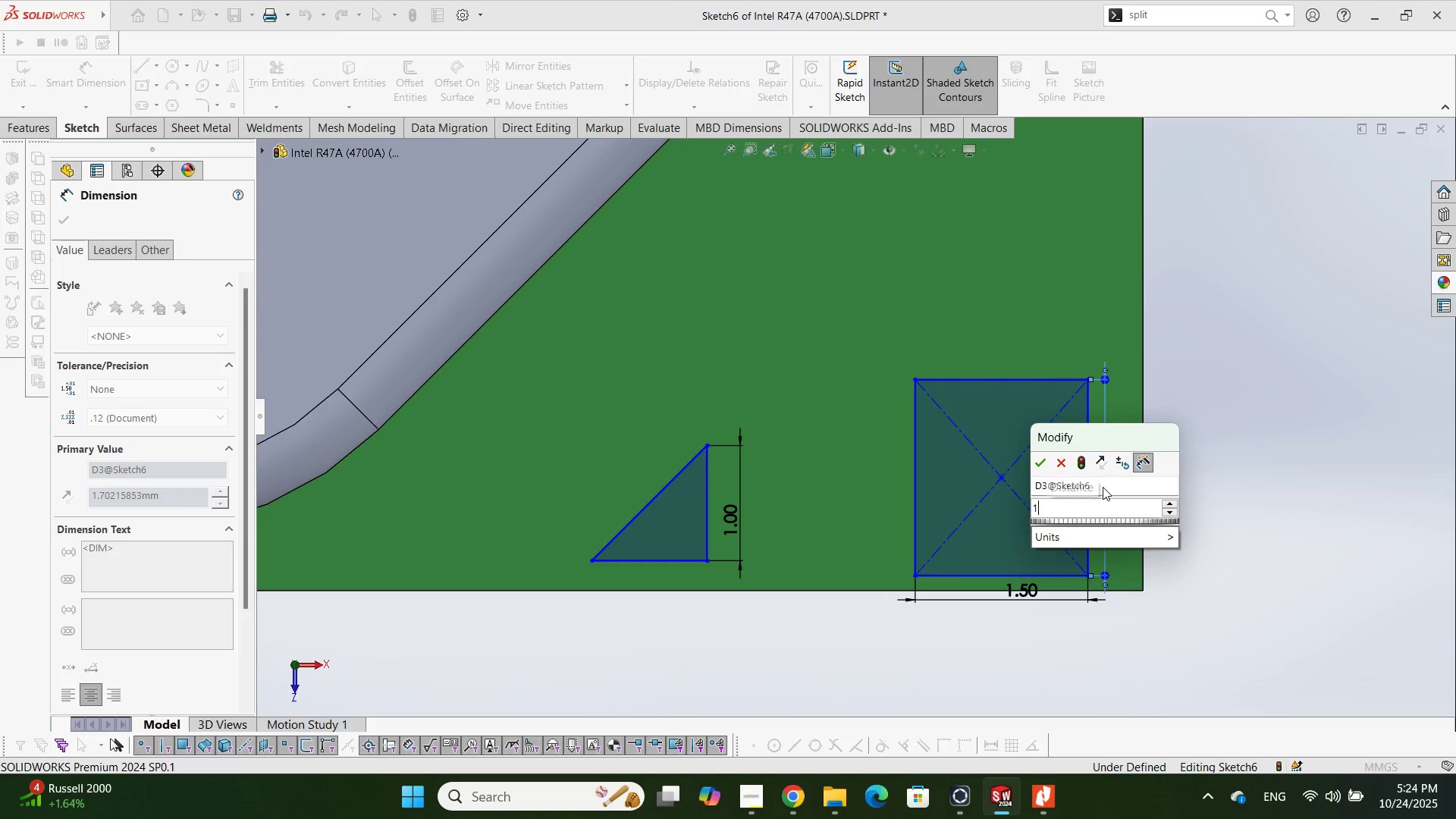 
key(NumpadDecimal)
 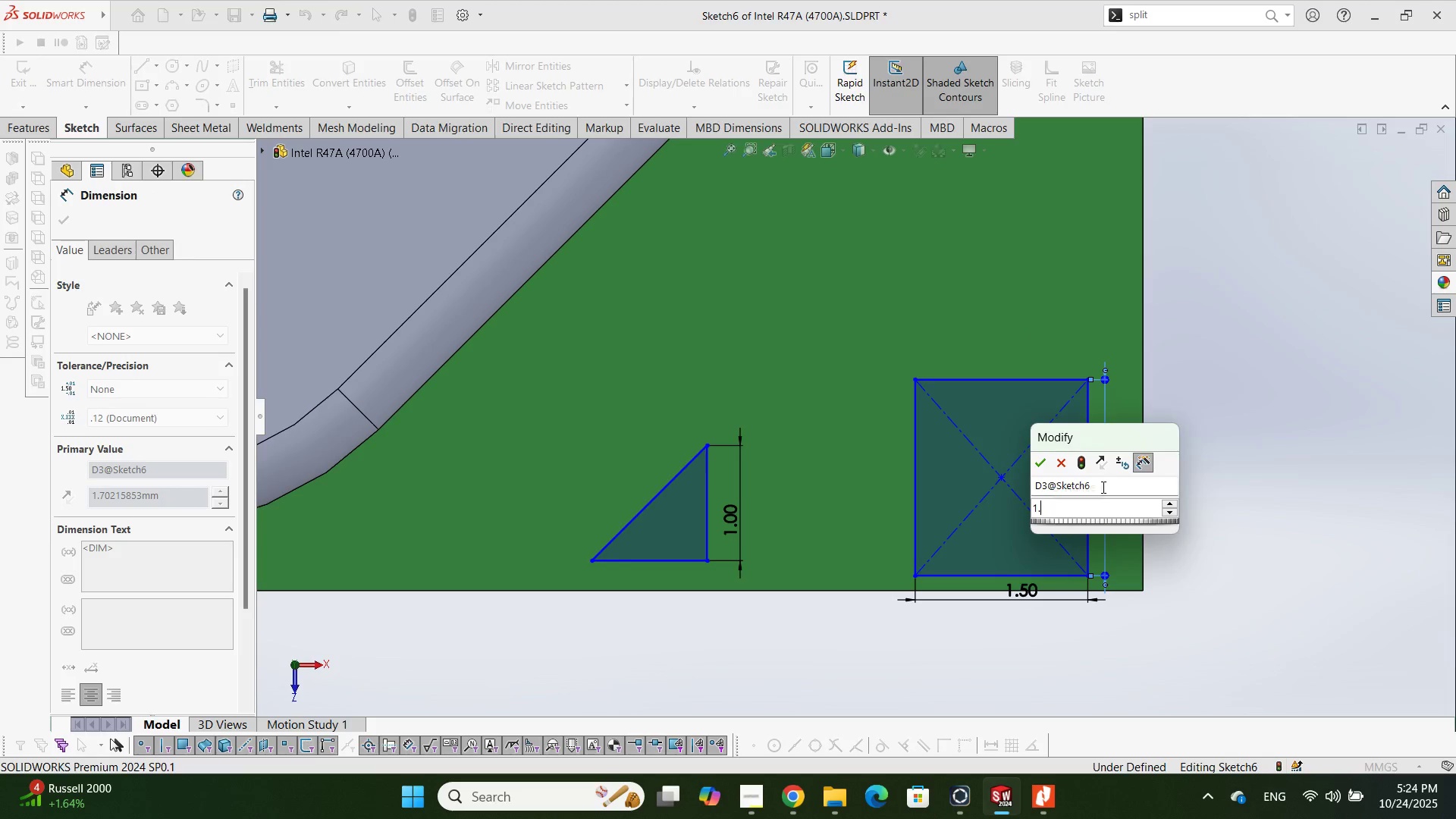 
key(Numpad5)
 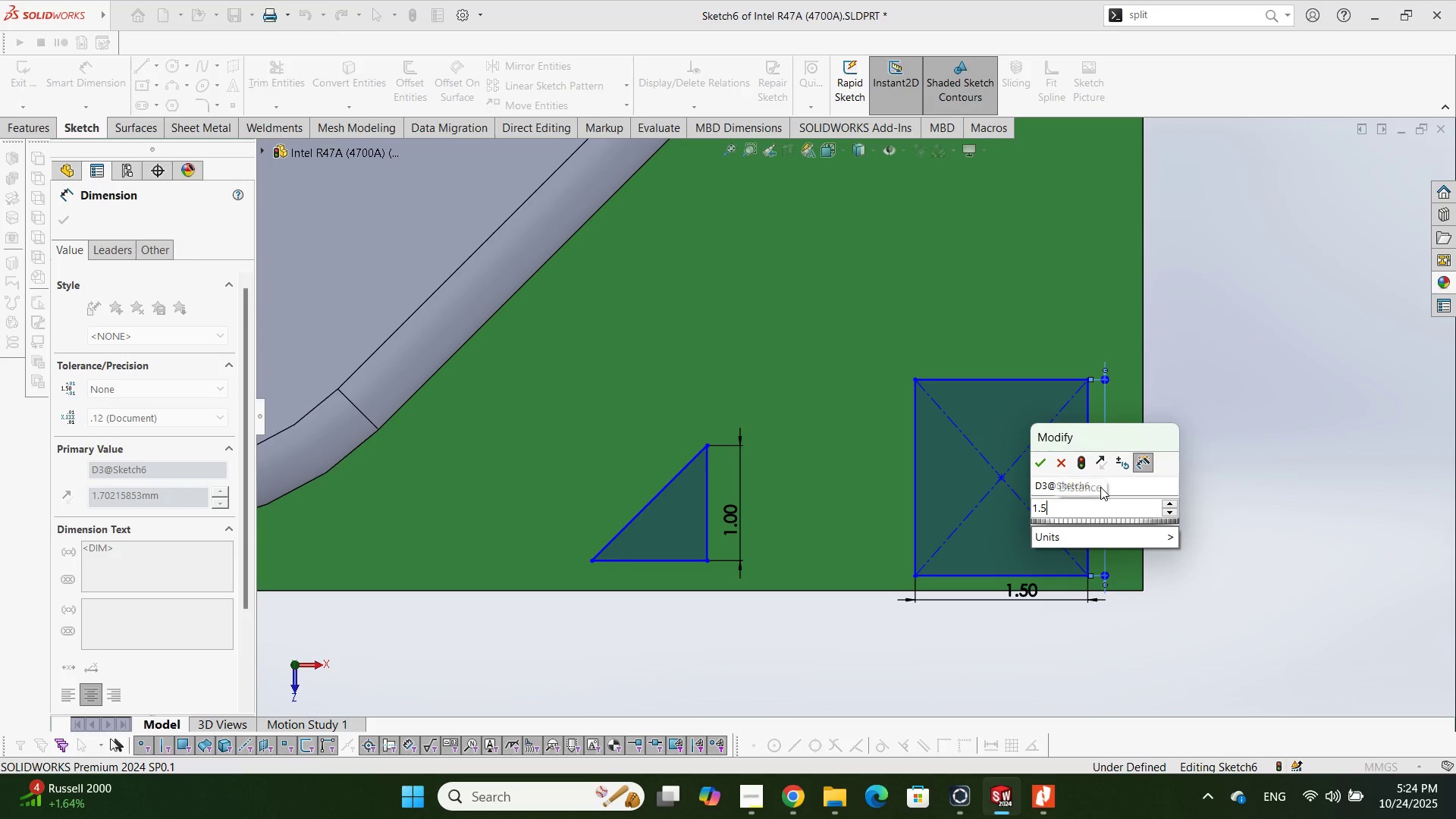 
key(NumpadEnter)
 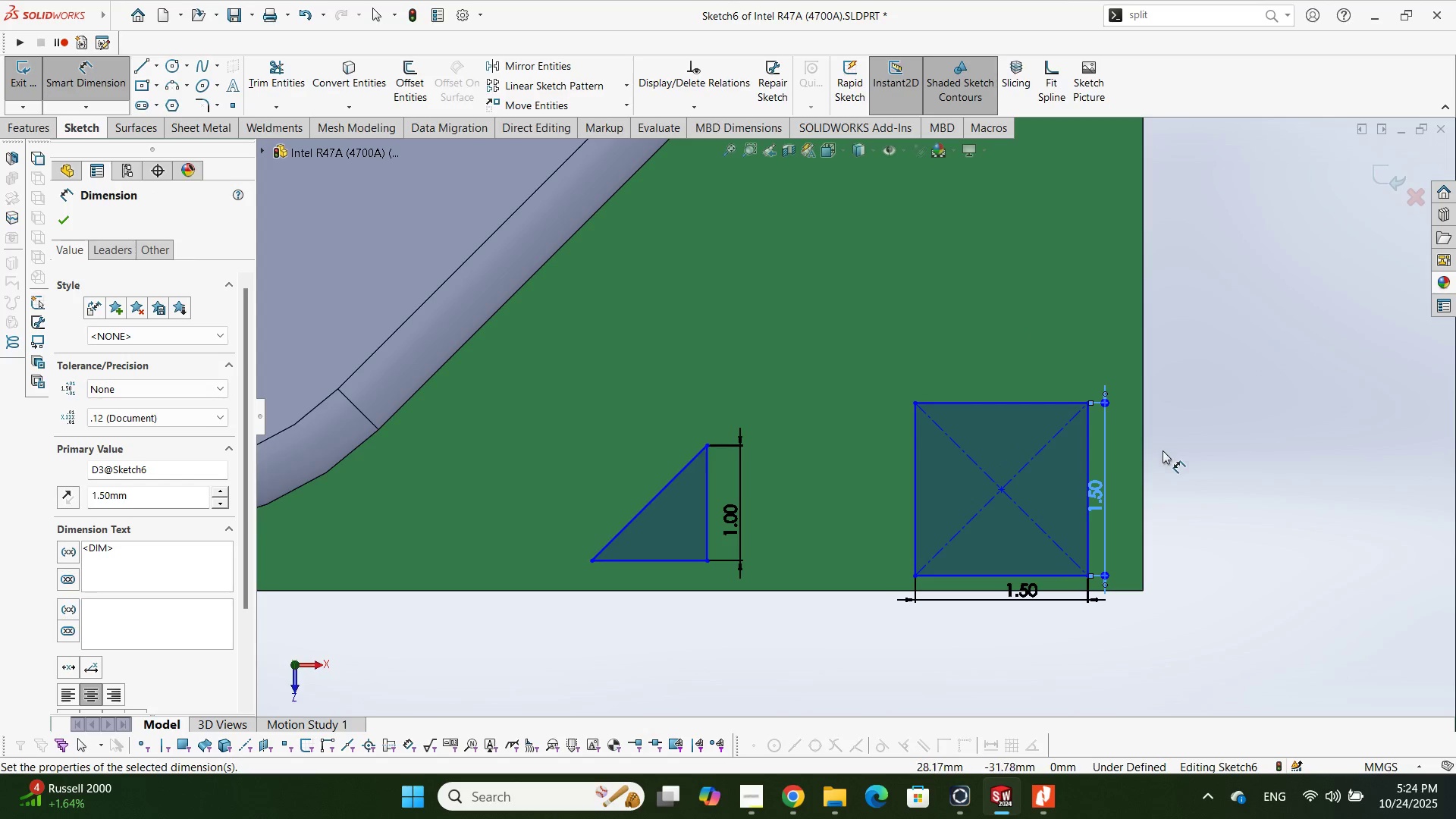 
scroll: coordinate [924, 312], scroll_direction: up, amount: 5.0
 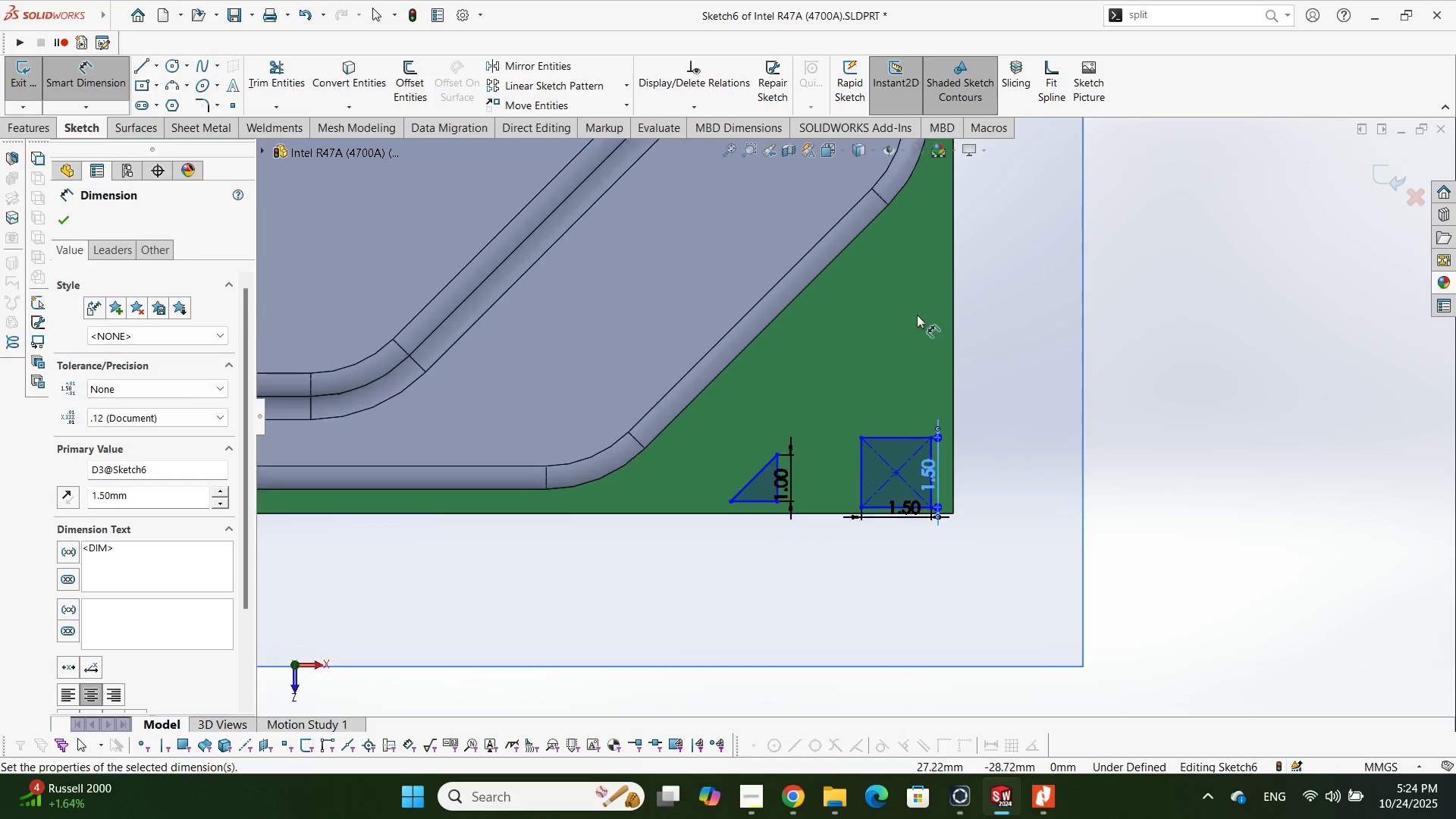 
key(Alt+AltLeft)
 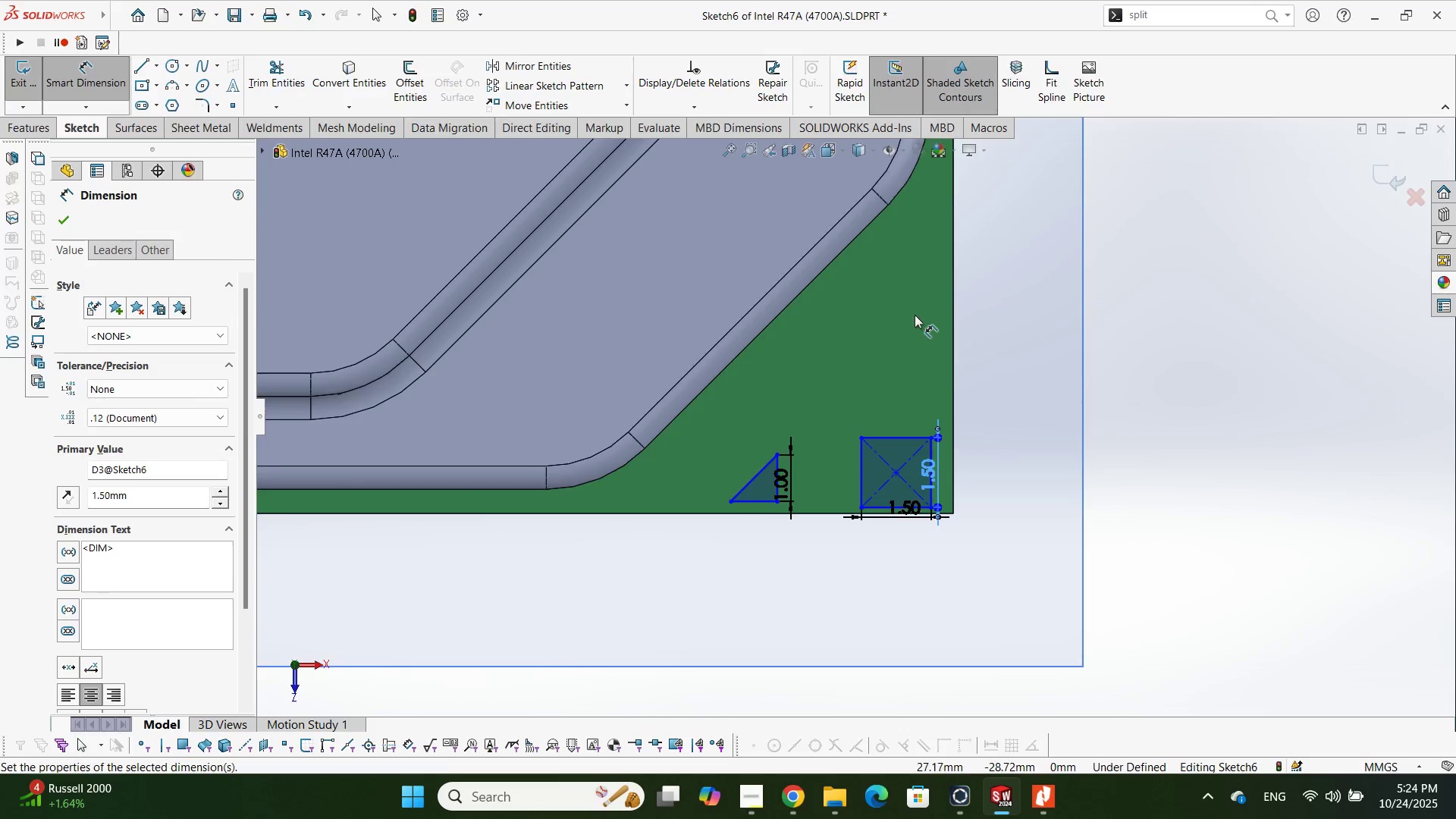 
key(Alt+Tab)
 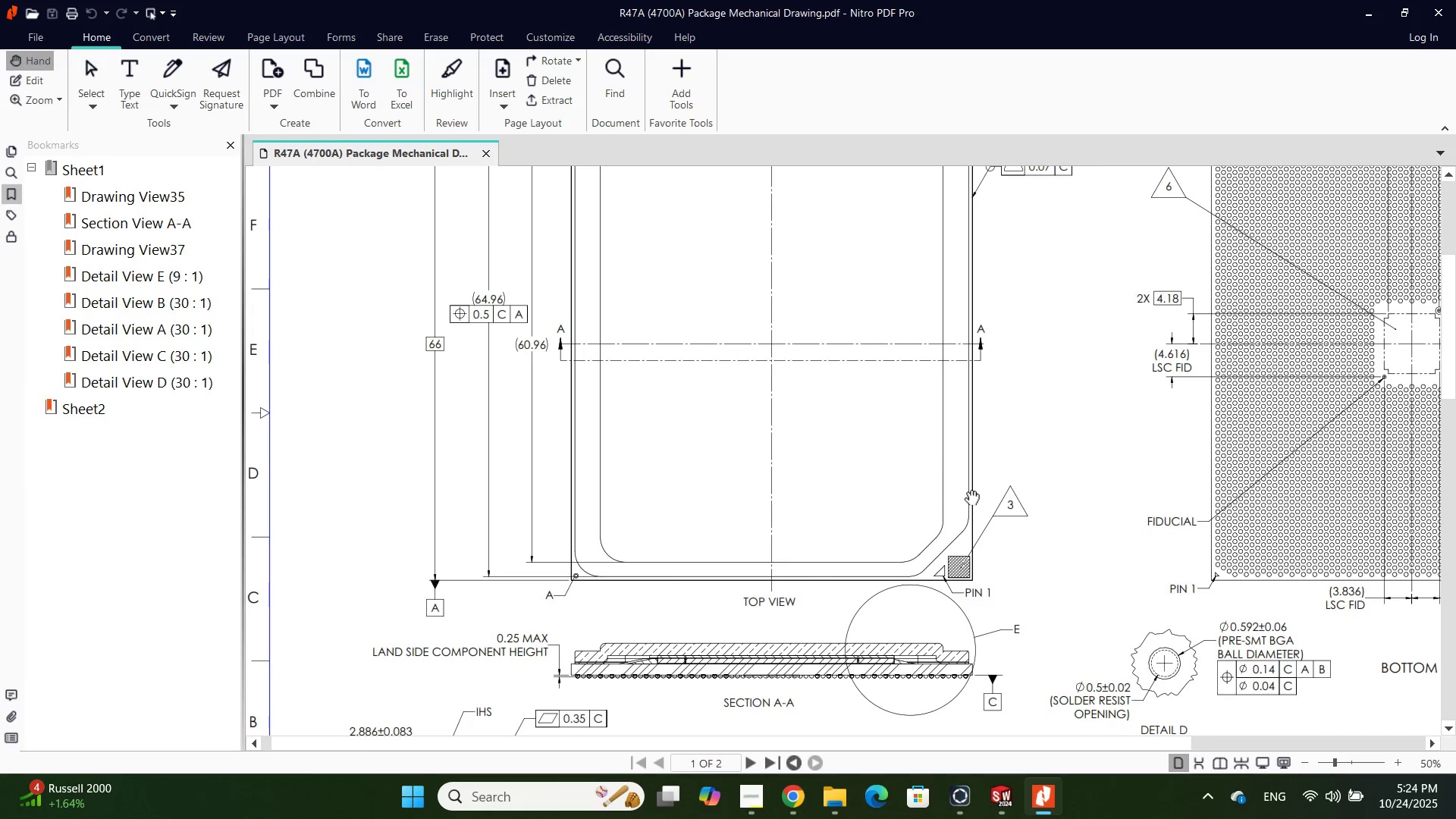 
key(Alt+AltLeft)
 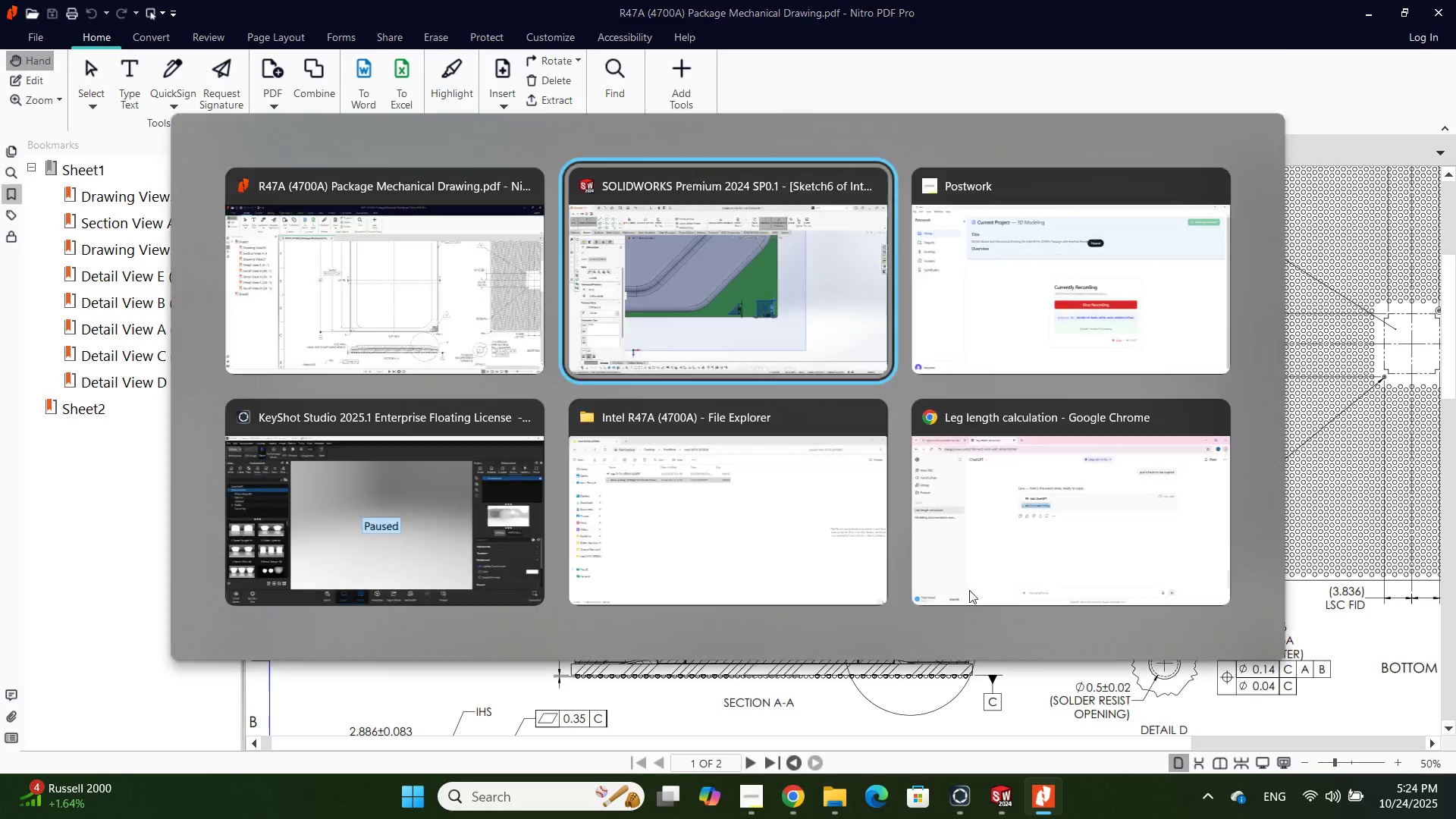 
key(Alt+Tab)
 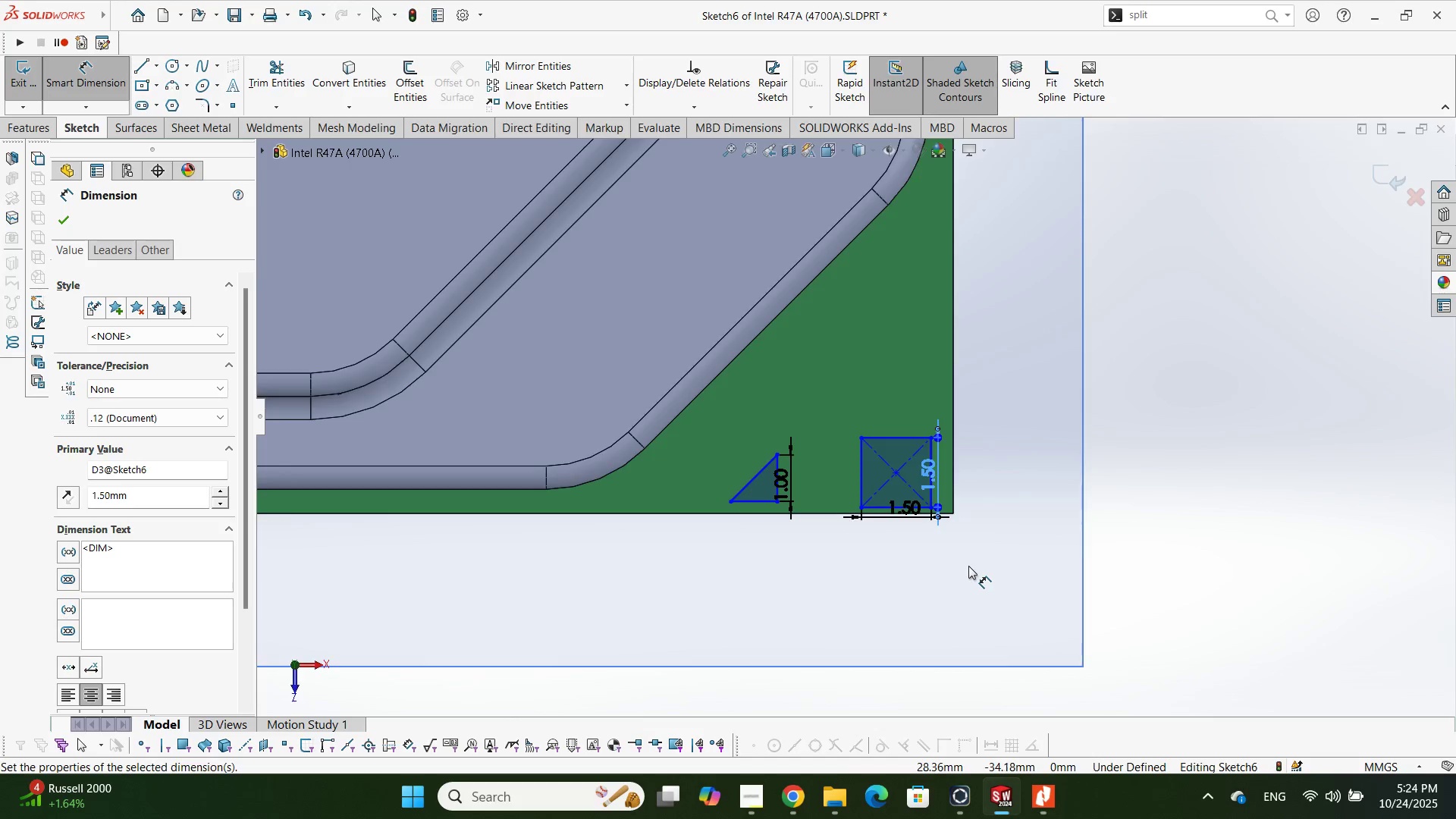 
scroll: coordinate [967, 561], scroll_direction: down, amount: 2.0
 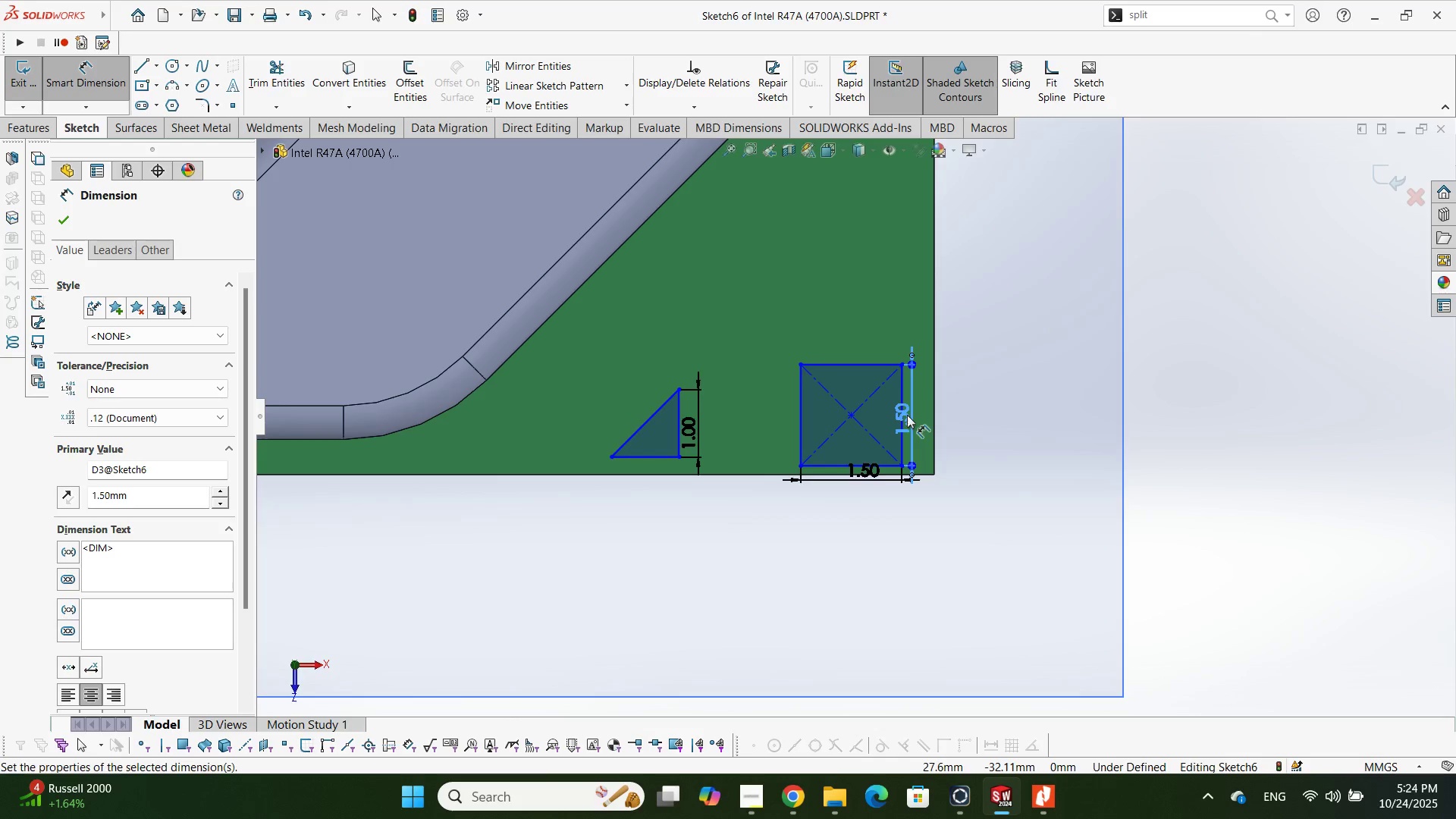 
double_click([907, 415])
 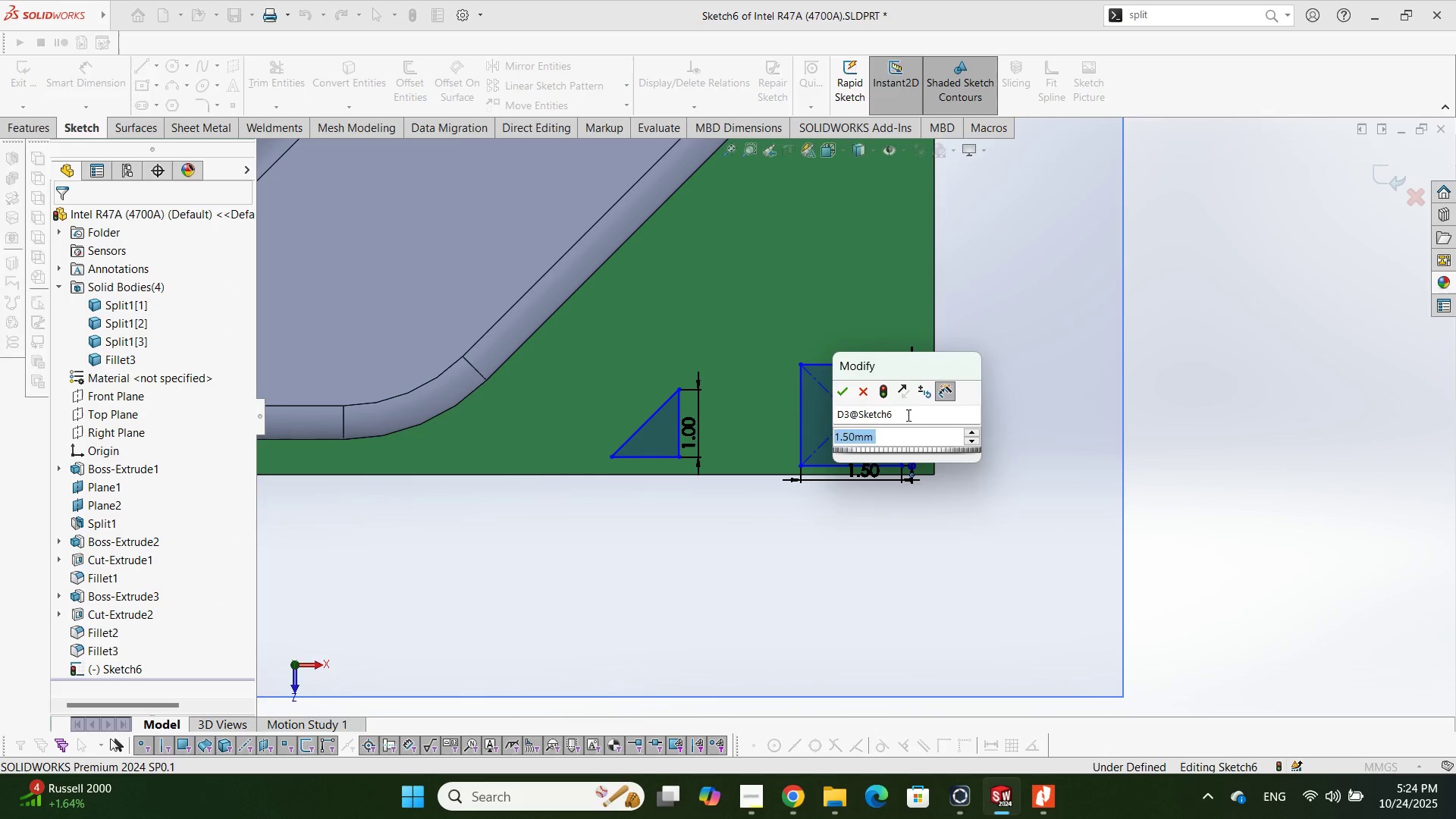 
key(Numpad3)
 